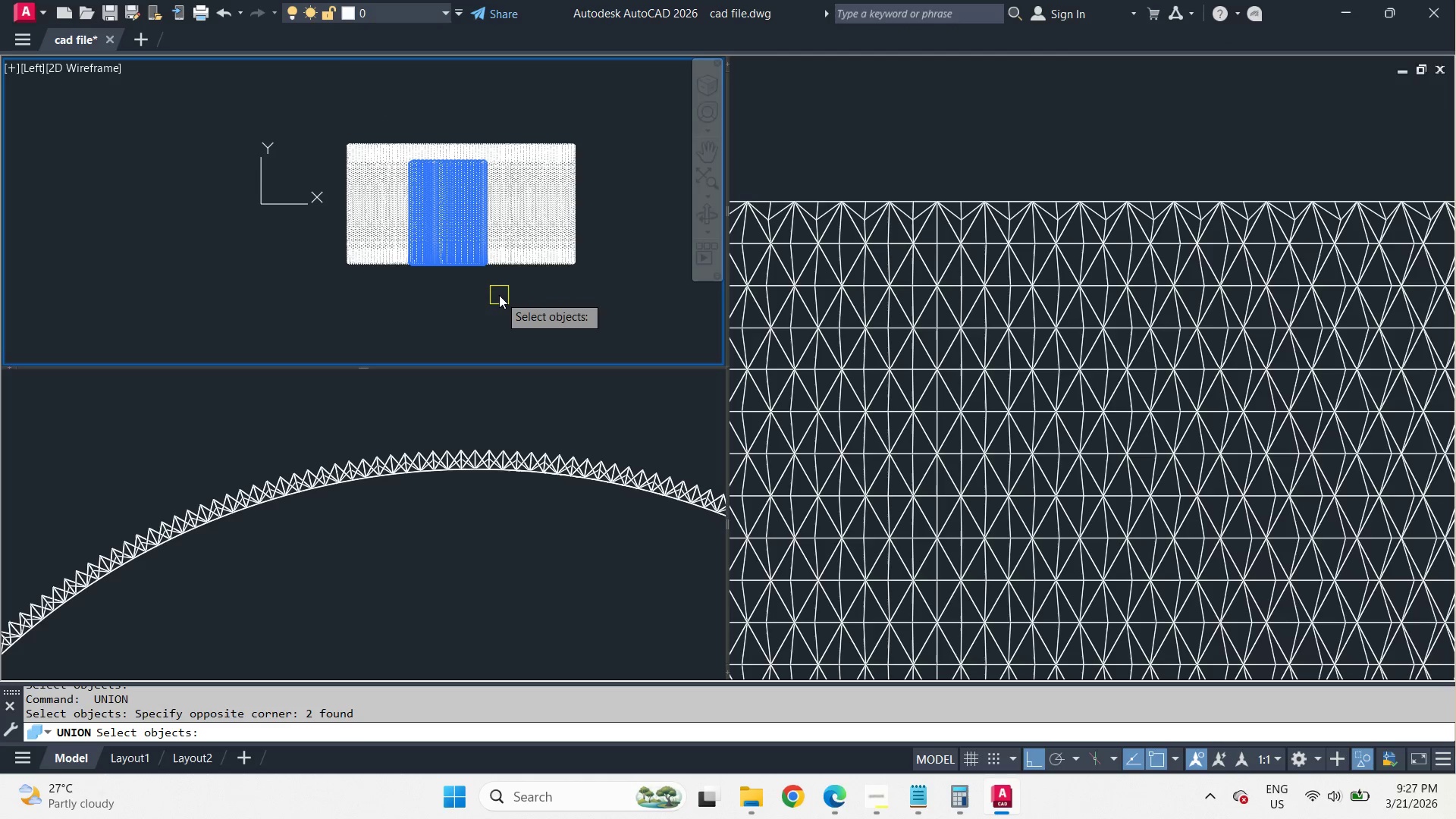 
key(Space)
 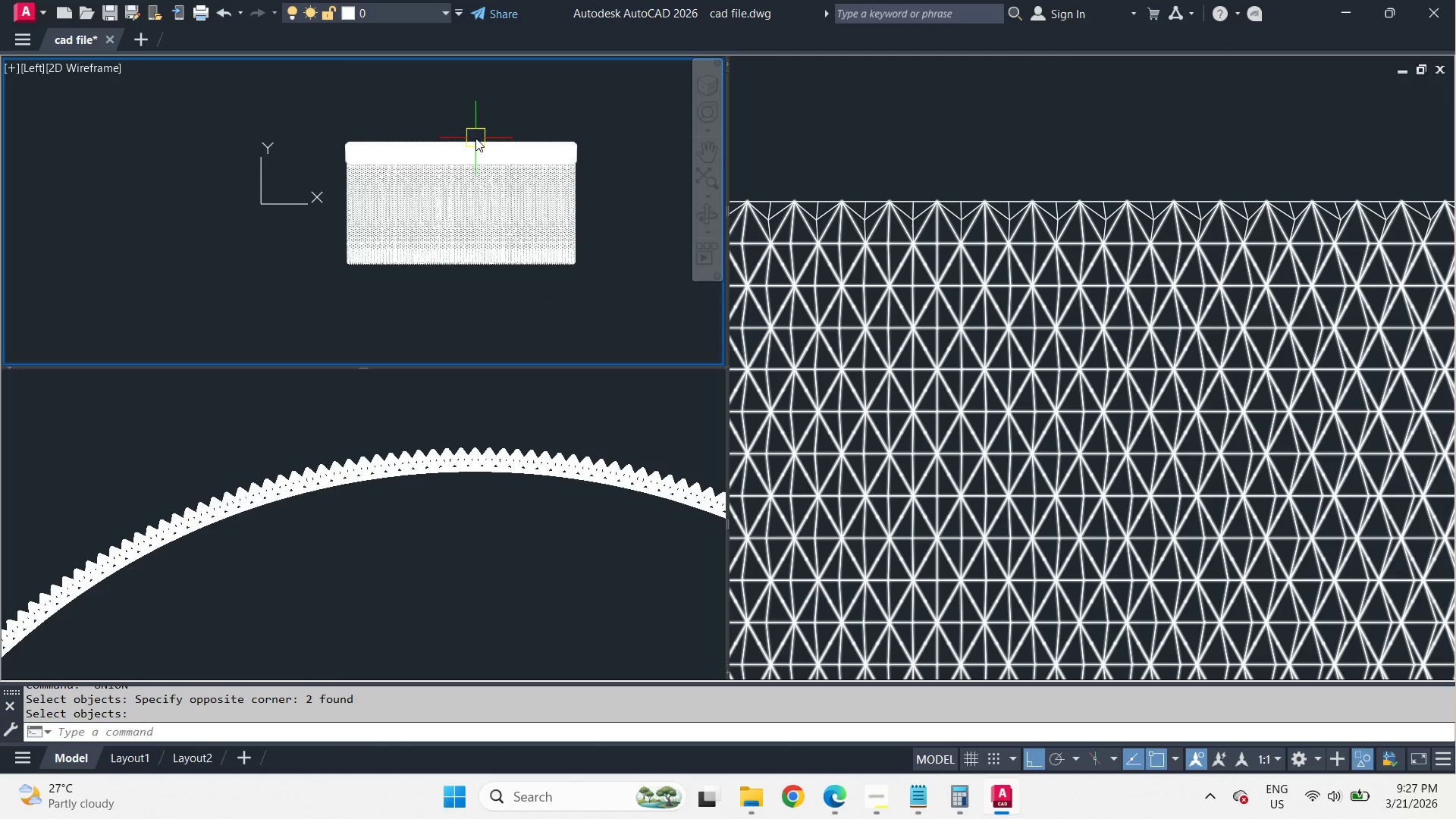 
key(Space)
 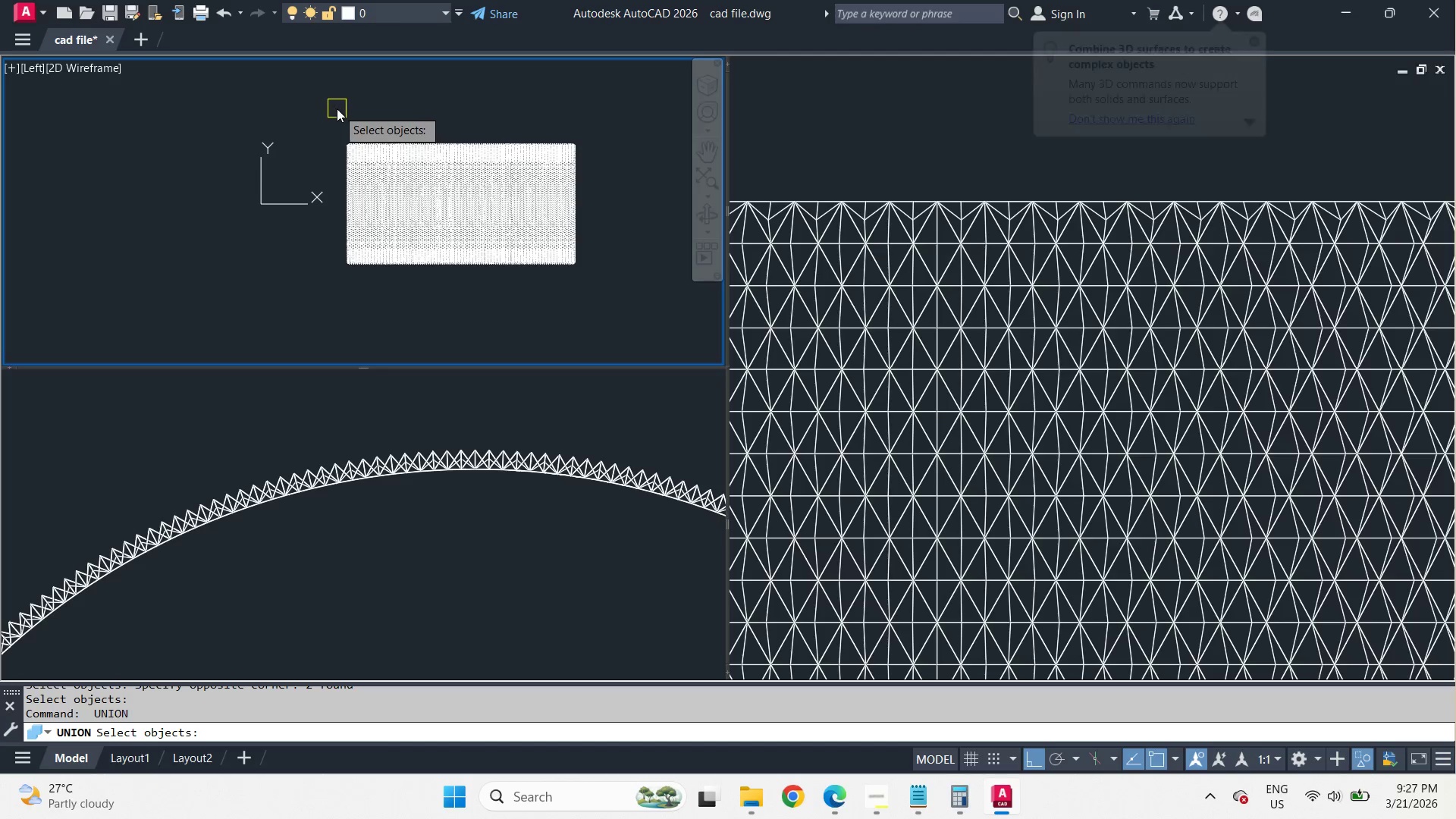 
left_click_drag(start_coordinate=[337, 108], to_coordinate=[342, 130])
 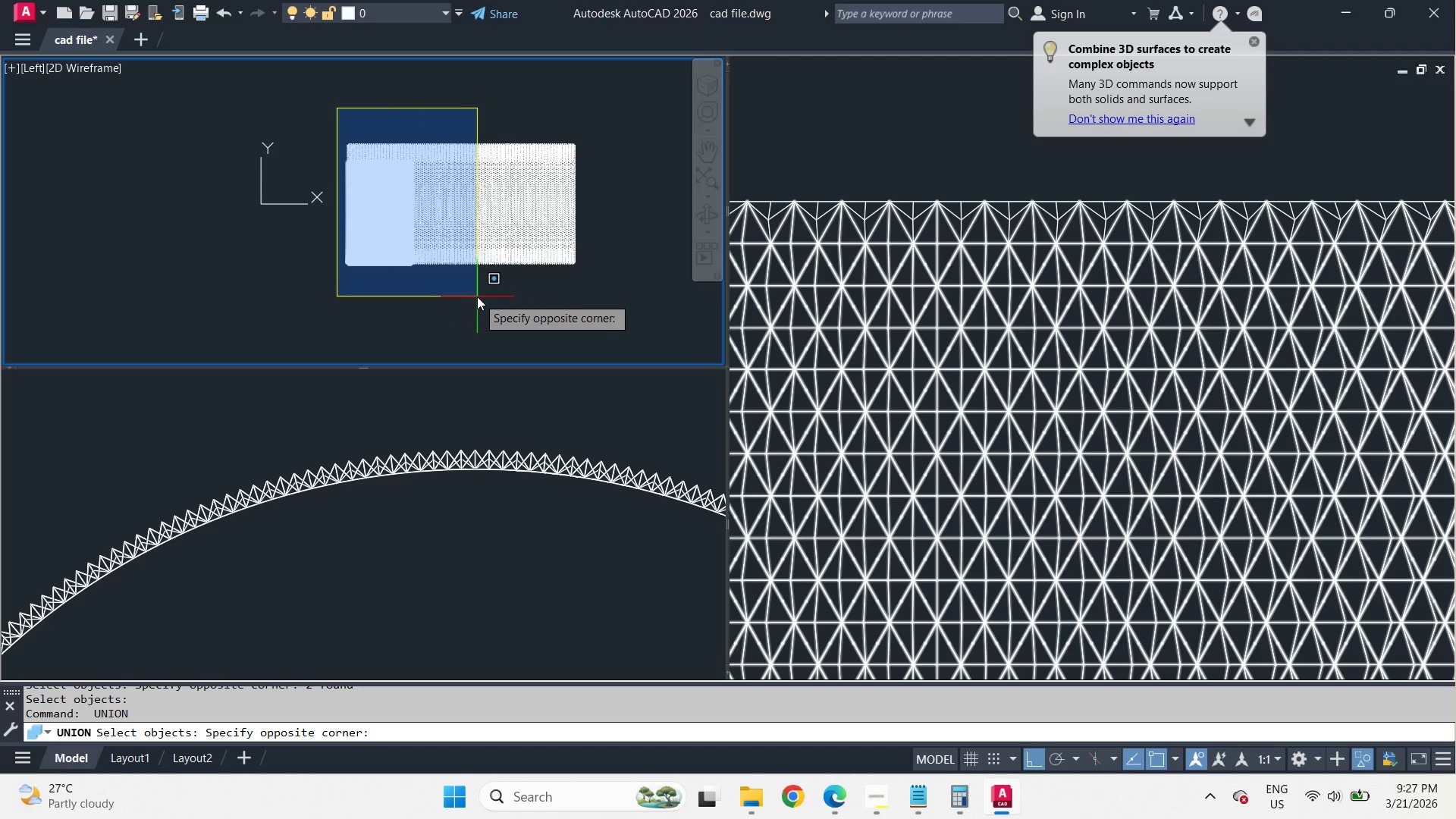 
left_click([491, 300])
 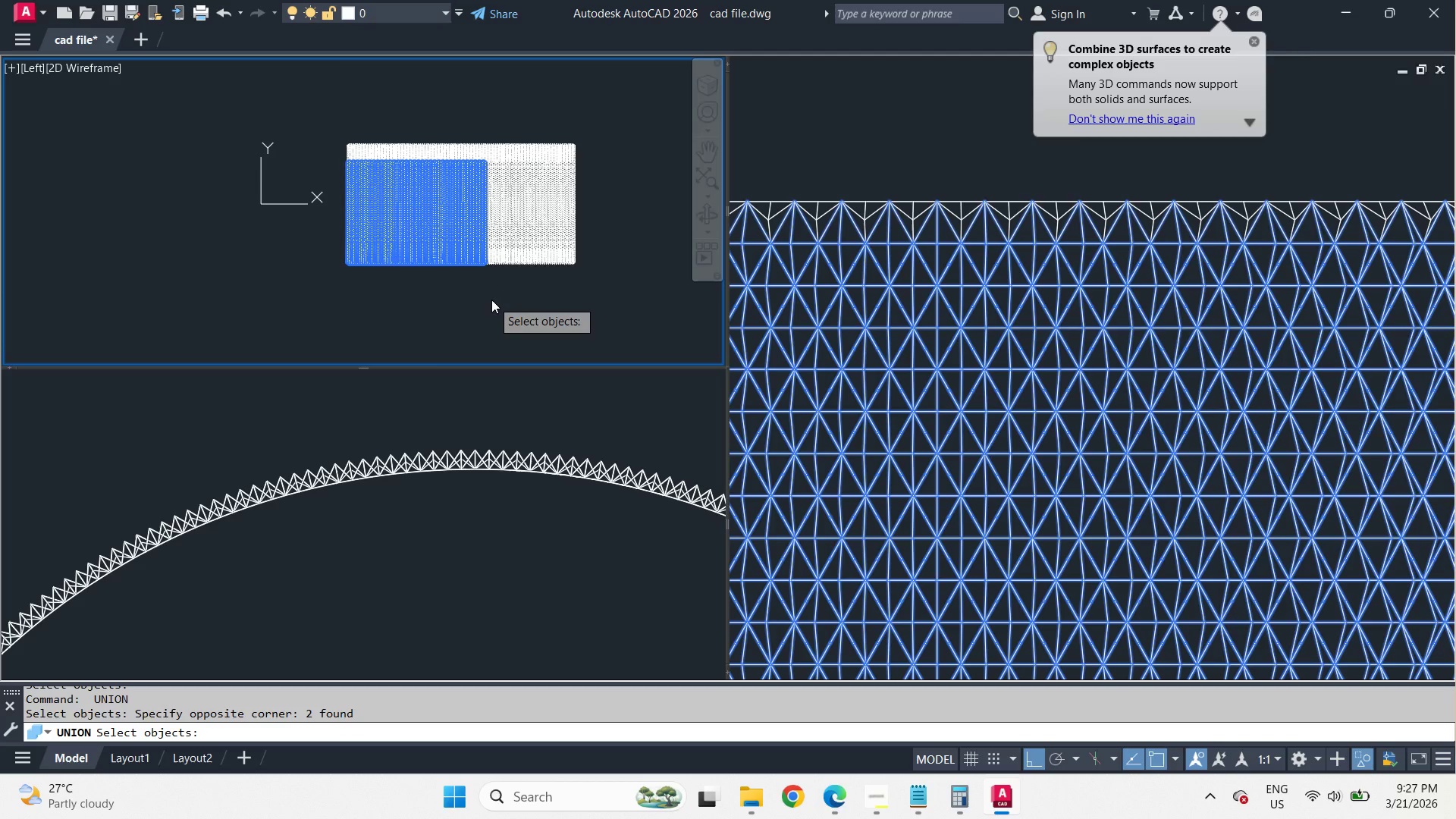 
key(Space)
 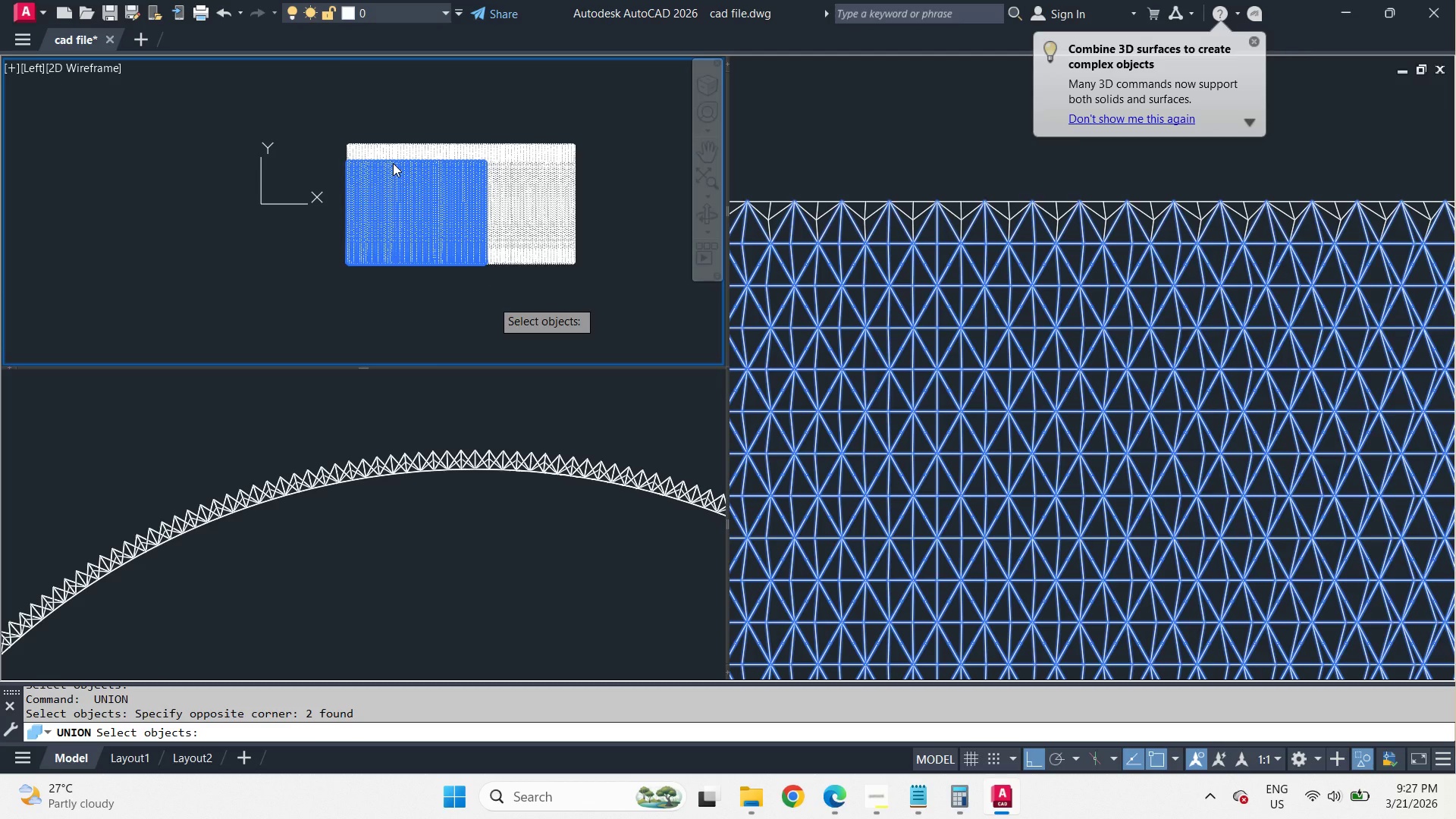 
wait(10.89)
 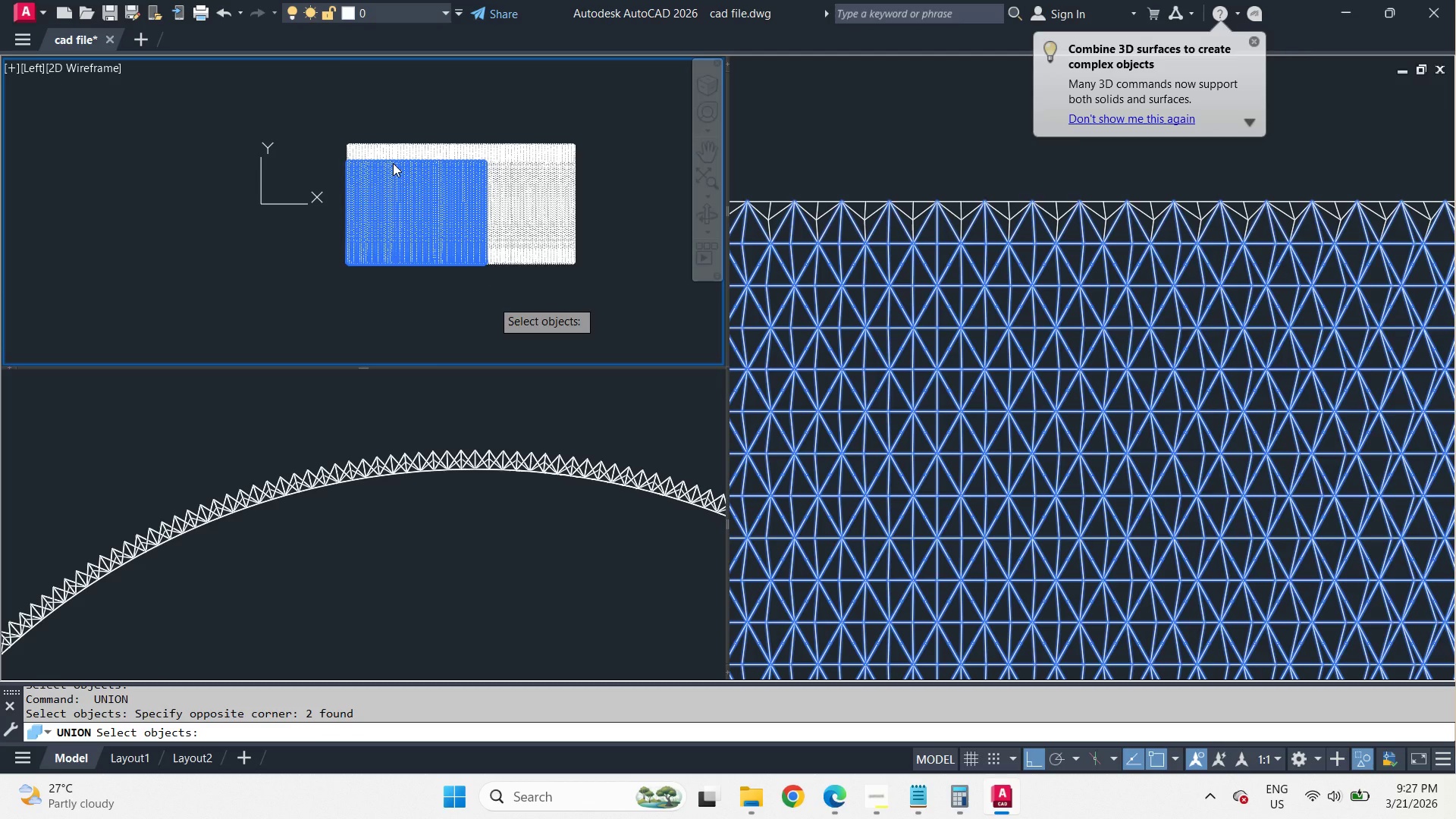 
key(Control+S)
 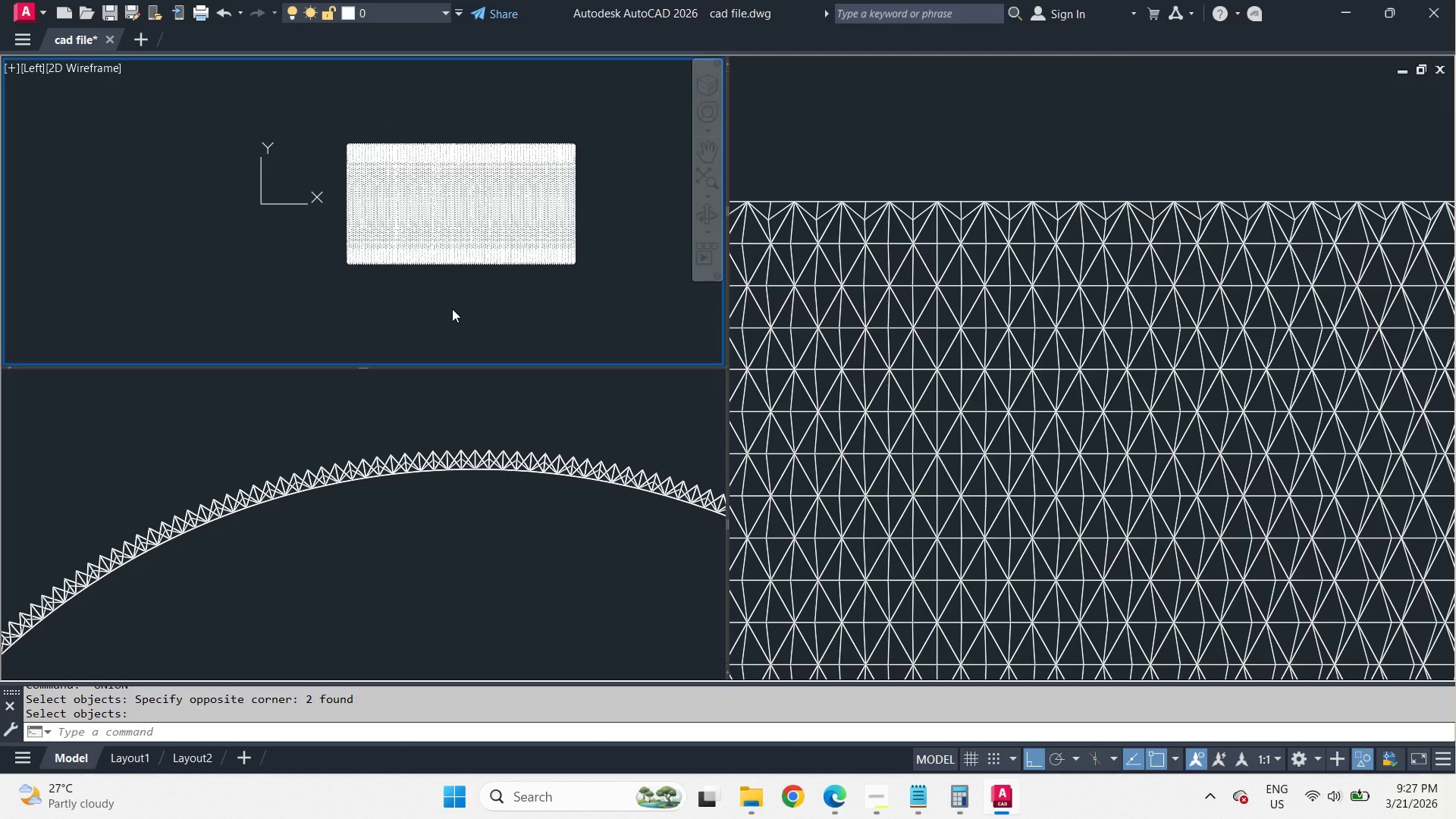 
wait(5.69)
 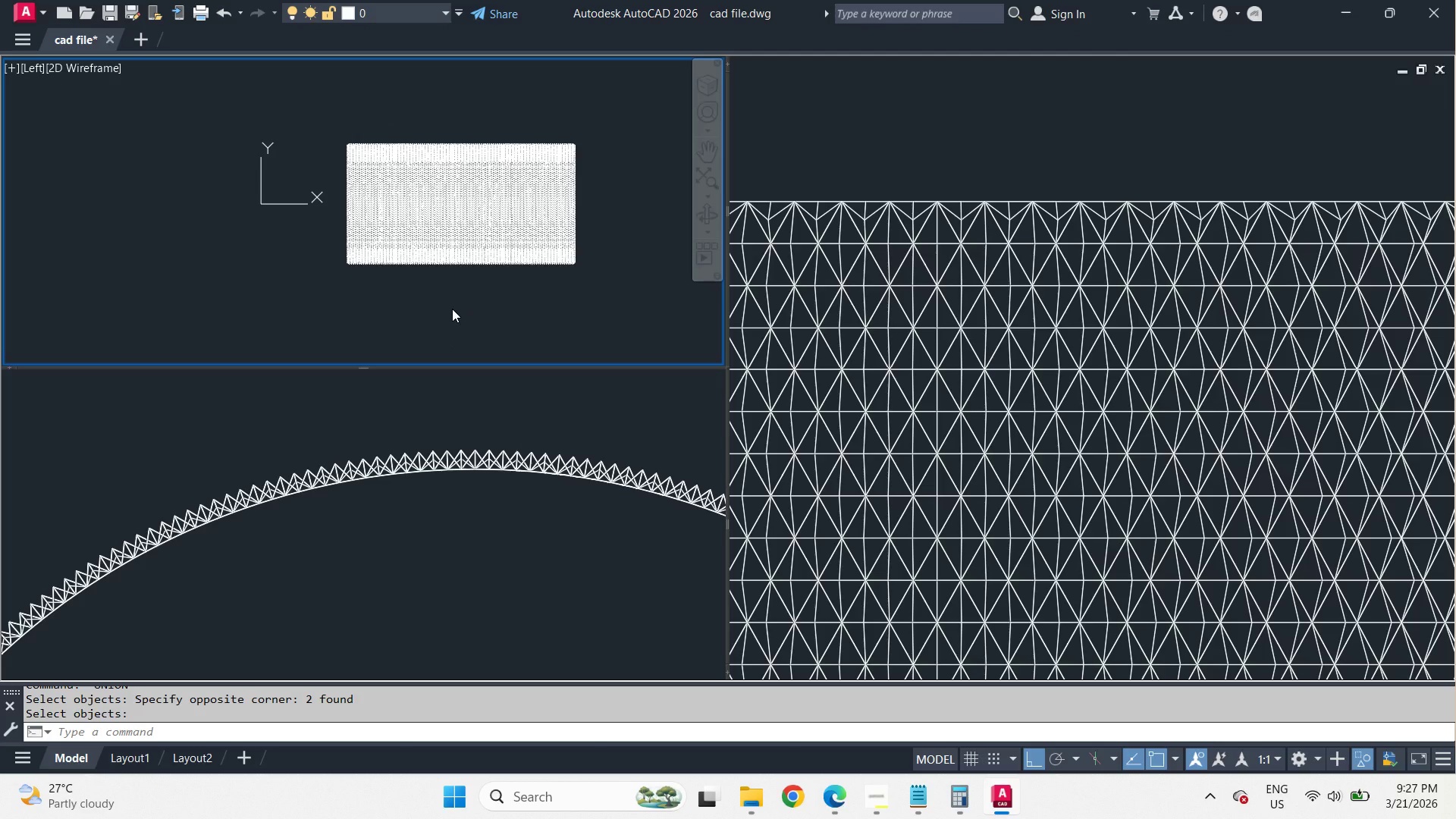 
type(uni)
 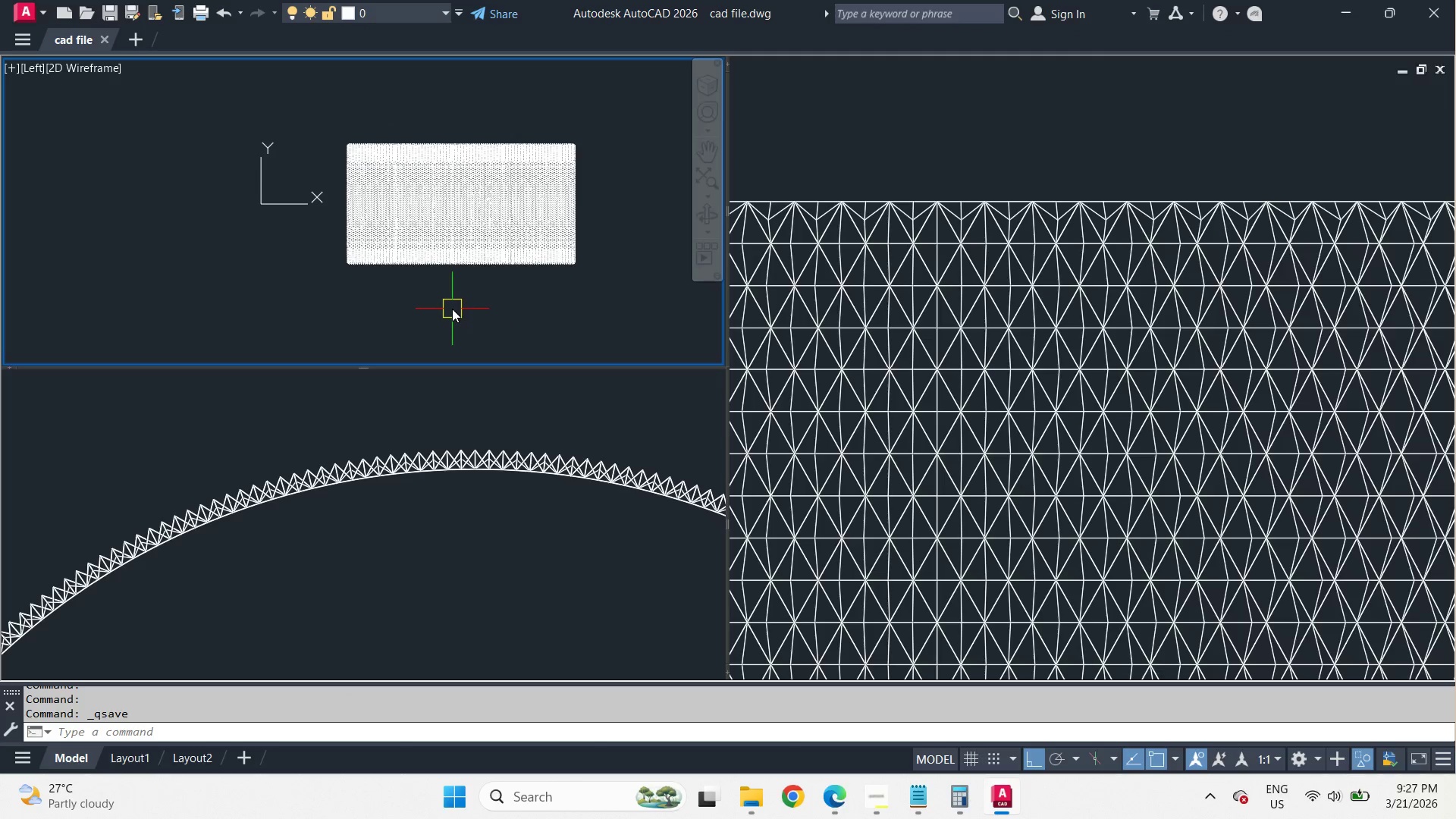 
key(Space)
 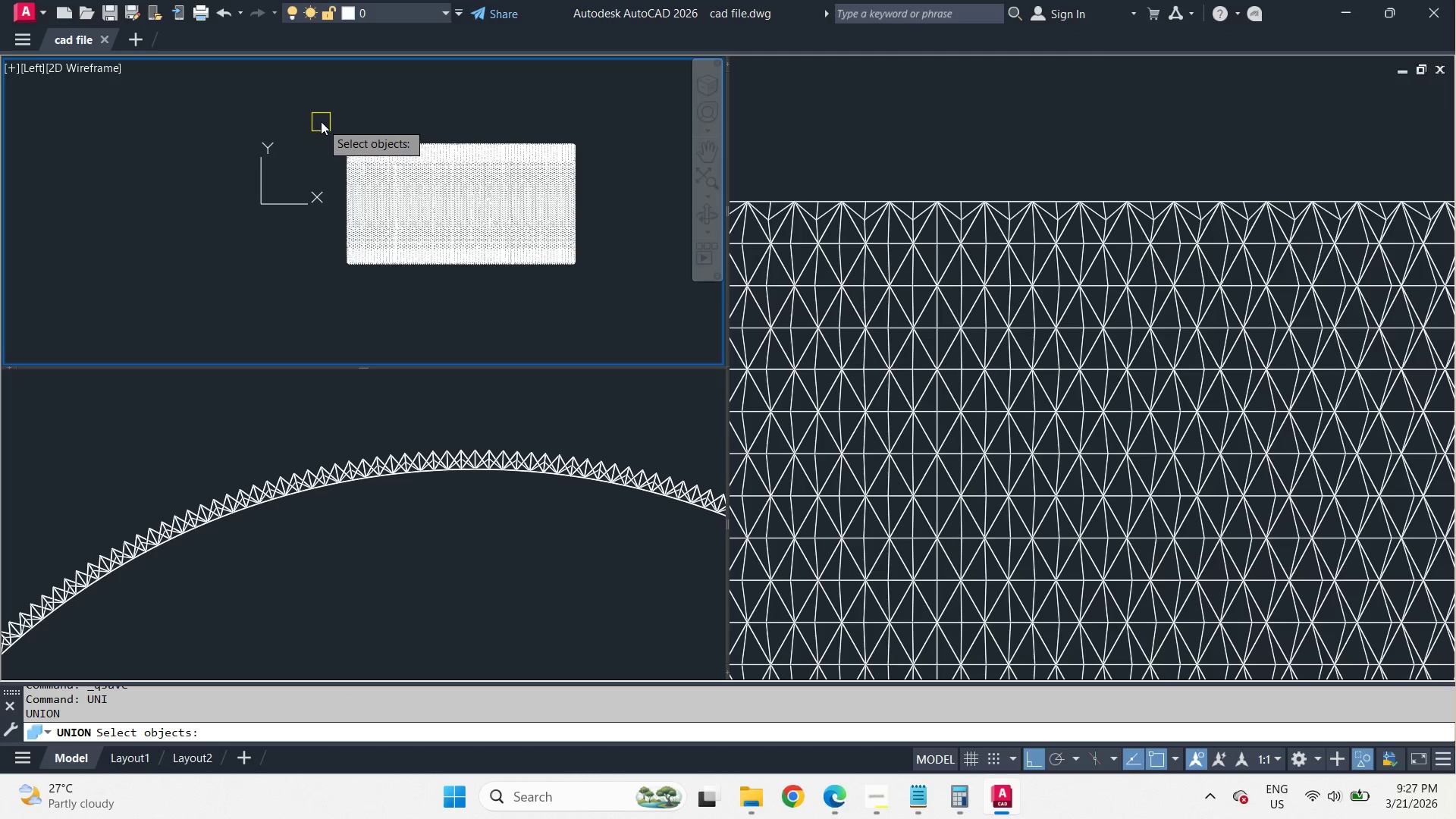 
left_click_drag(start_coordinate=[321, 121], to_coordinate=[328, 124])
 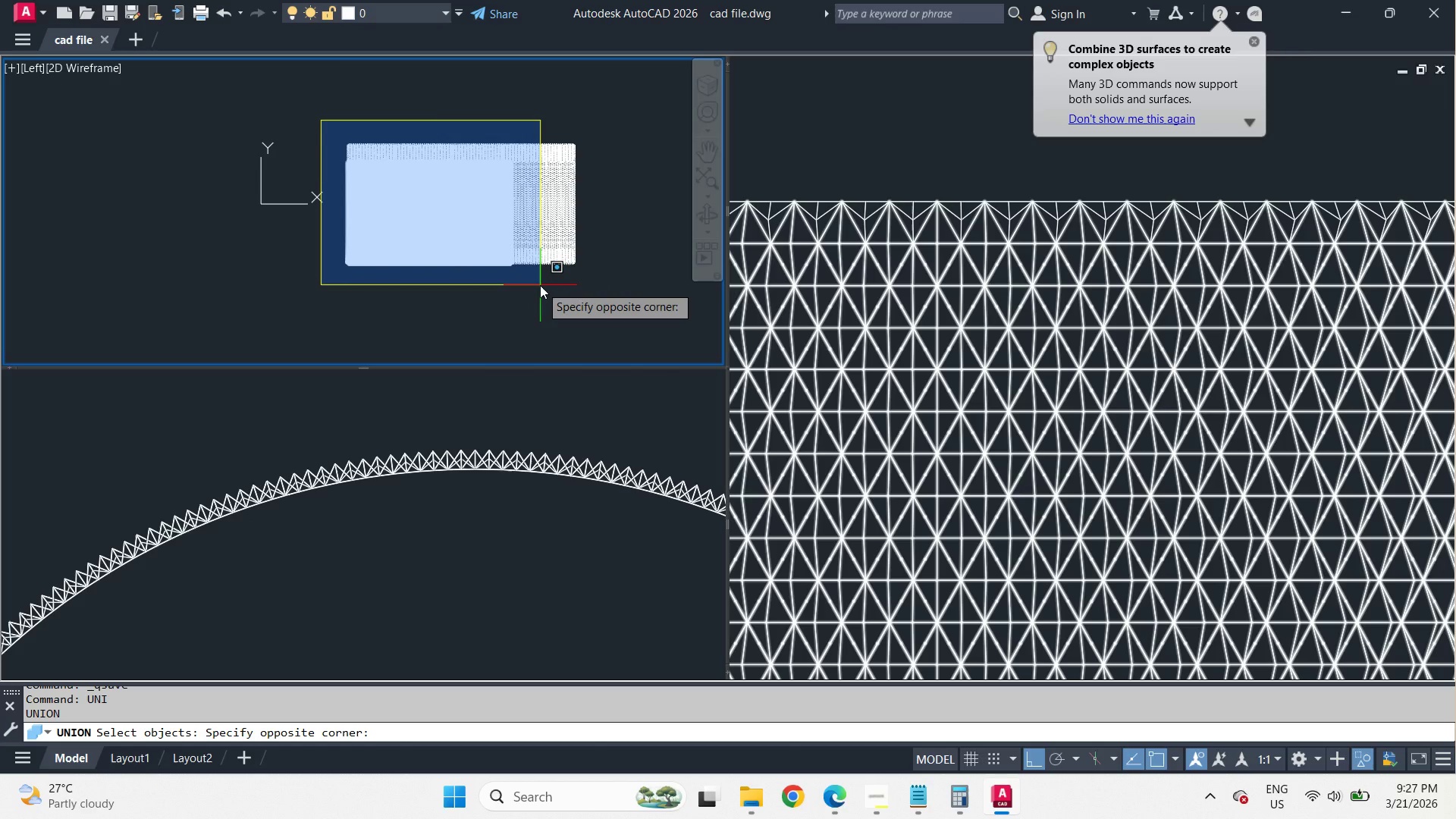 
left_click([540, 285])
 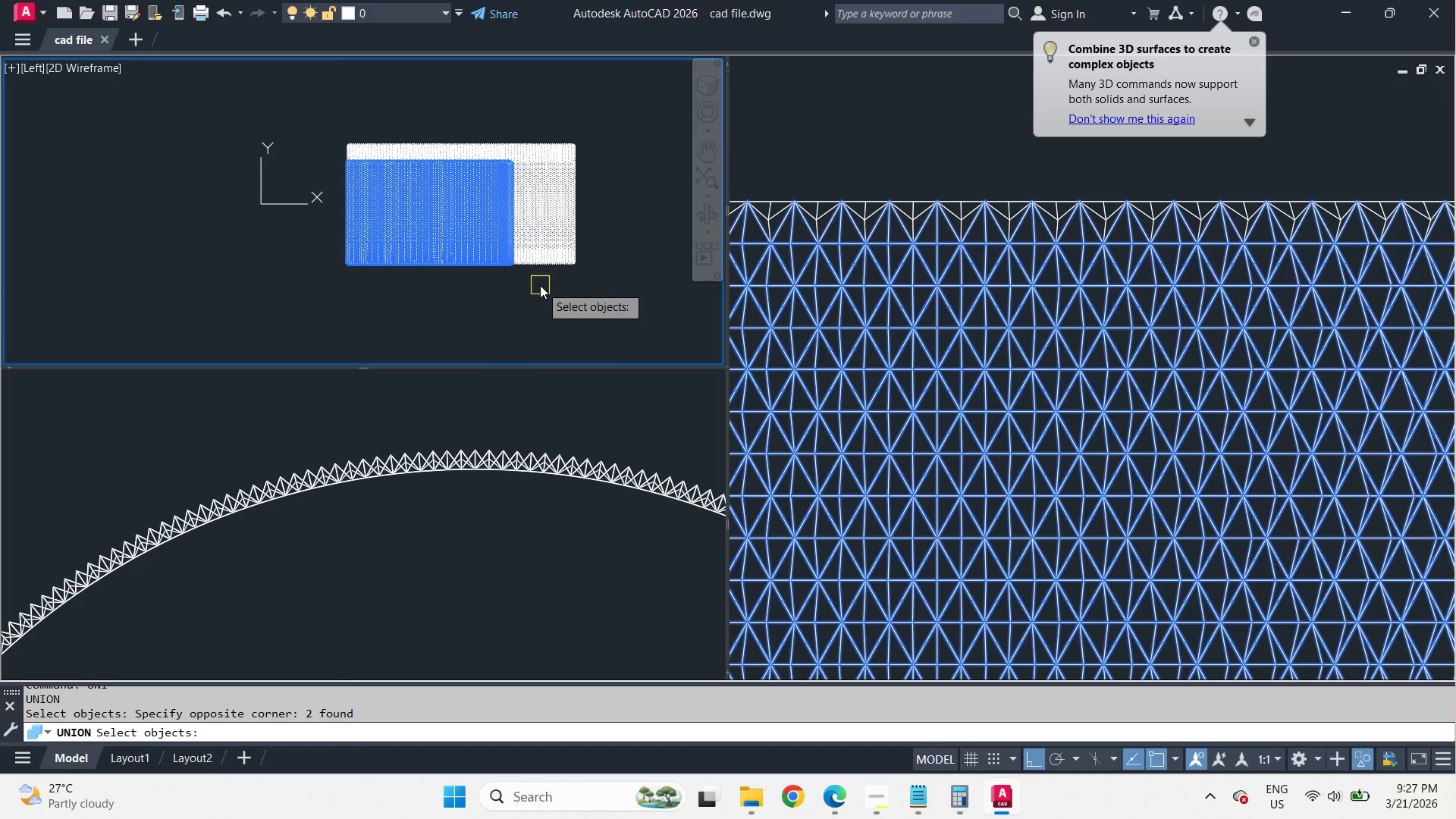 
key(Space)
 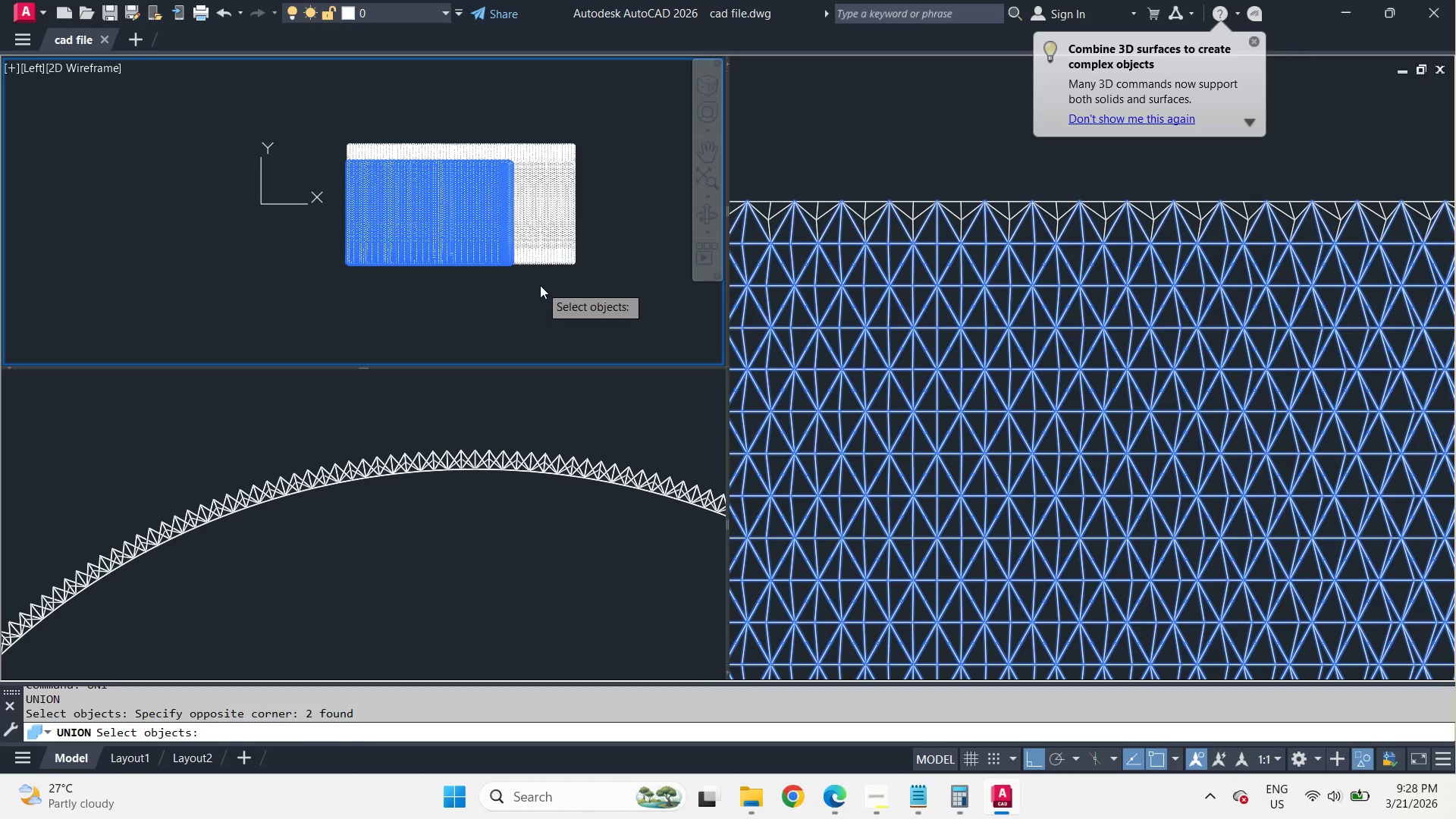 
wait(14.41)
 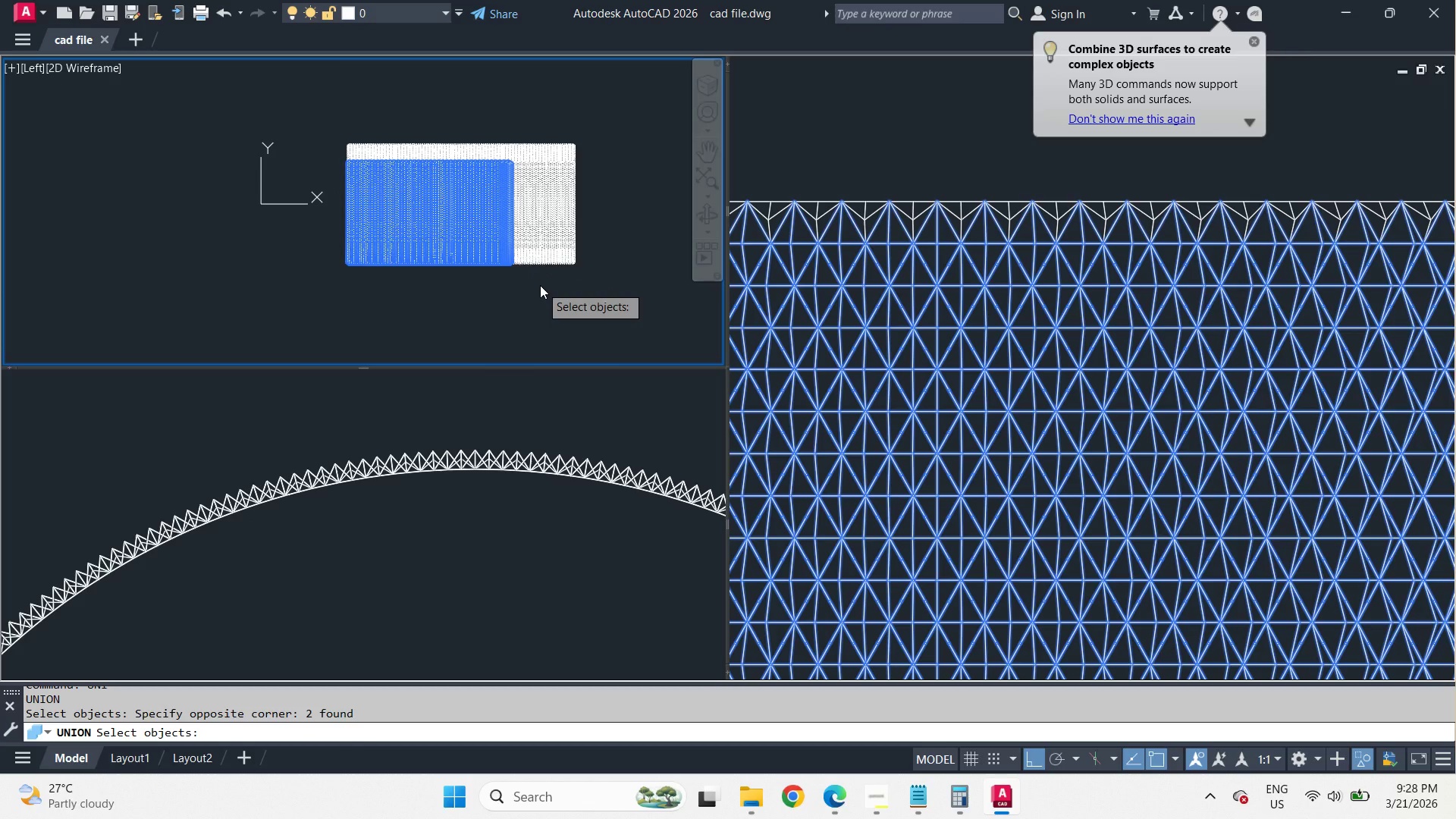 
key(Space)
 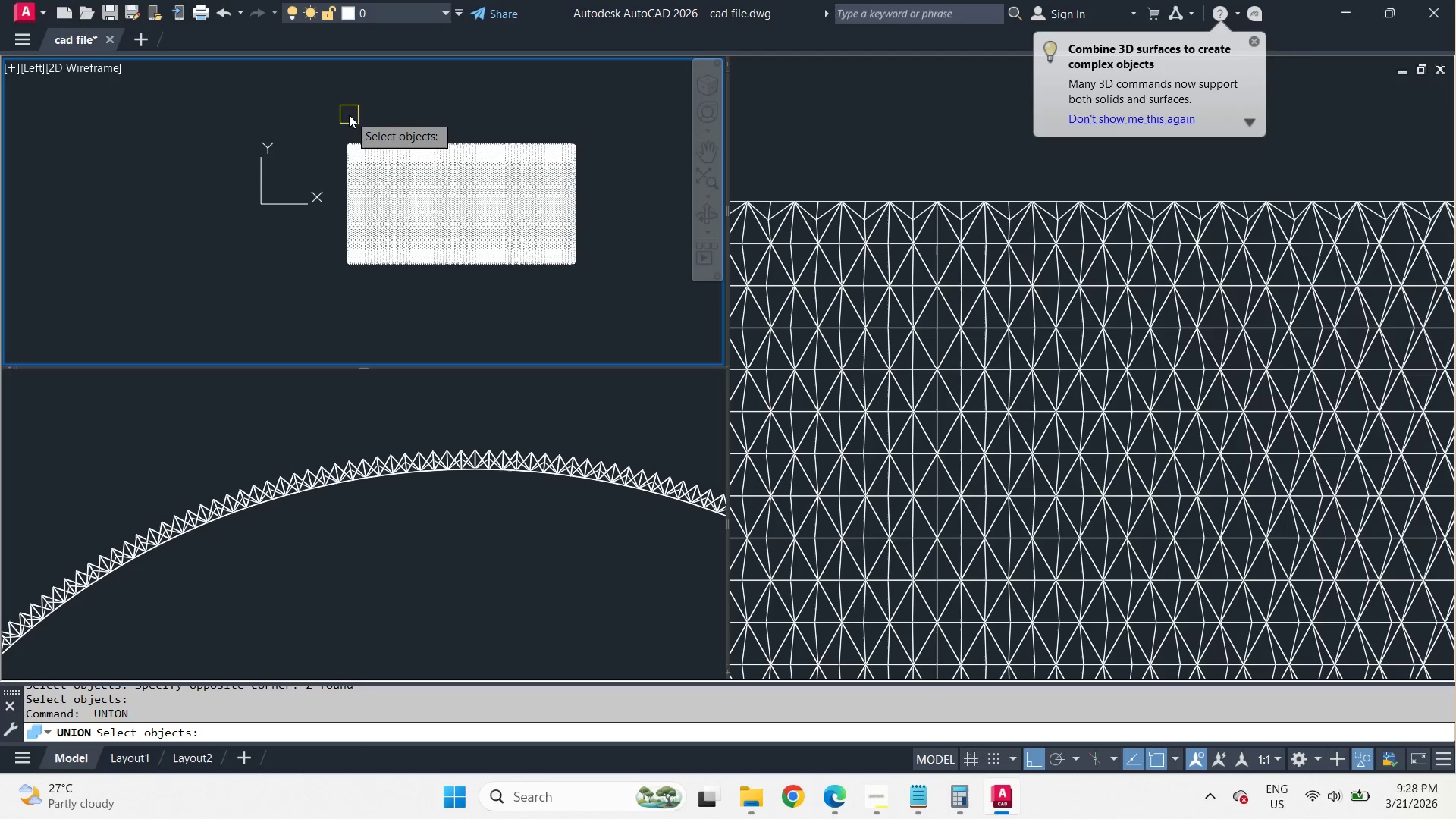 
left_click_drag(start_coordinate=[339, 110], to_coordinate=[352, 129])
 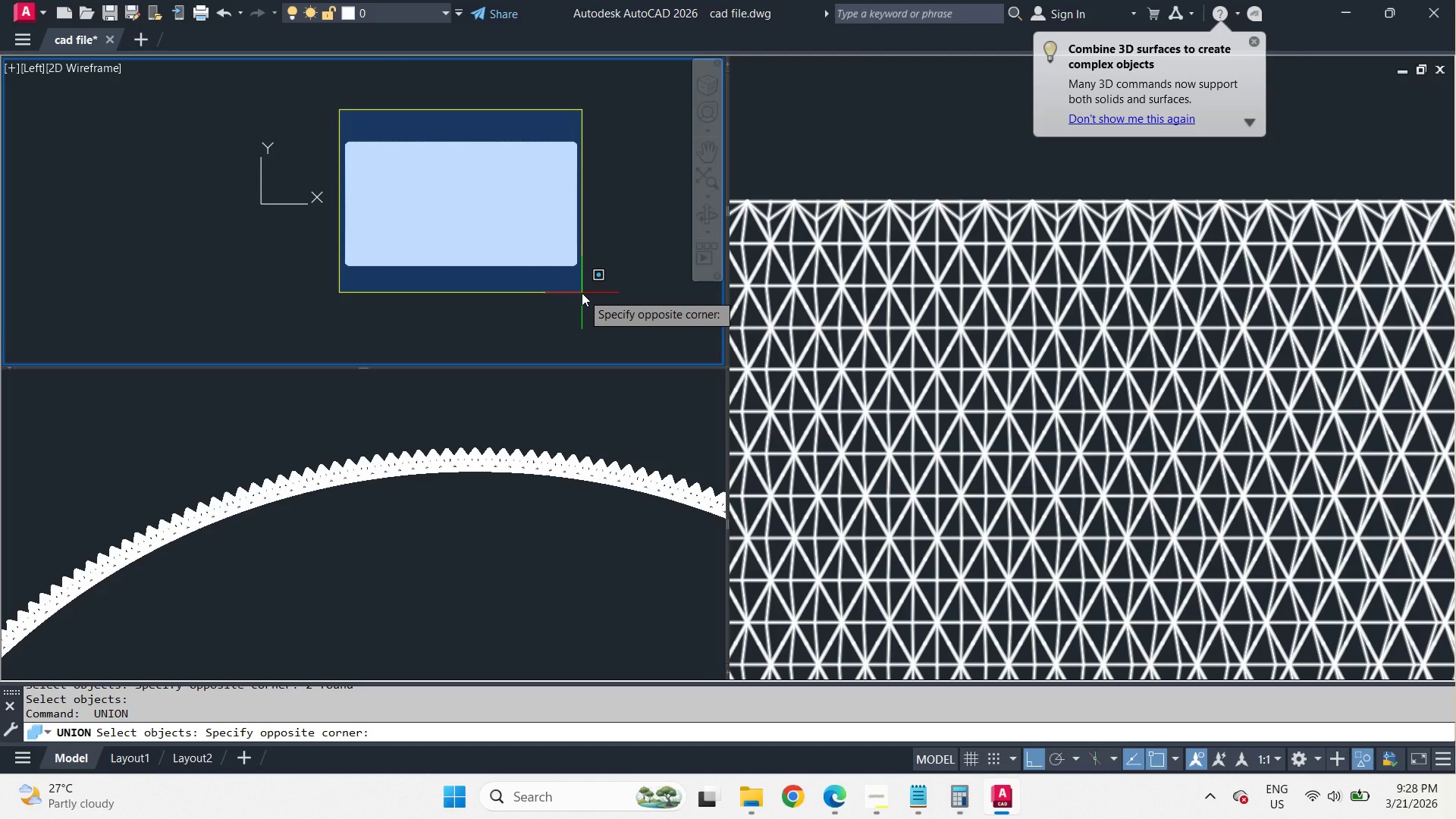 
left_click([582, 293])
 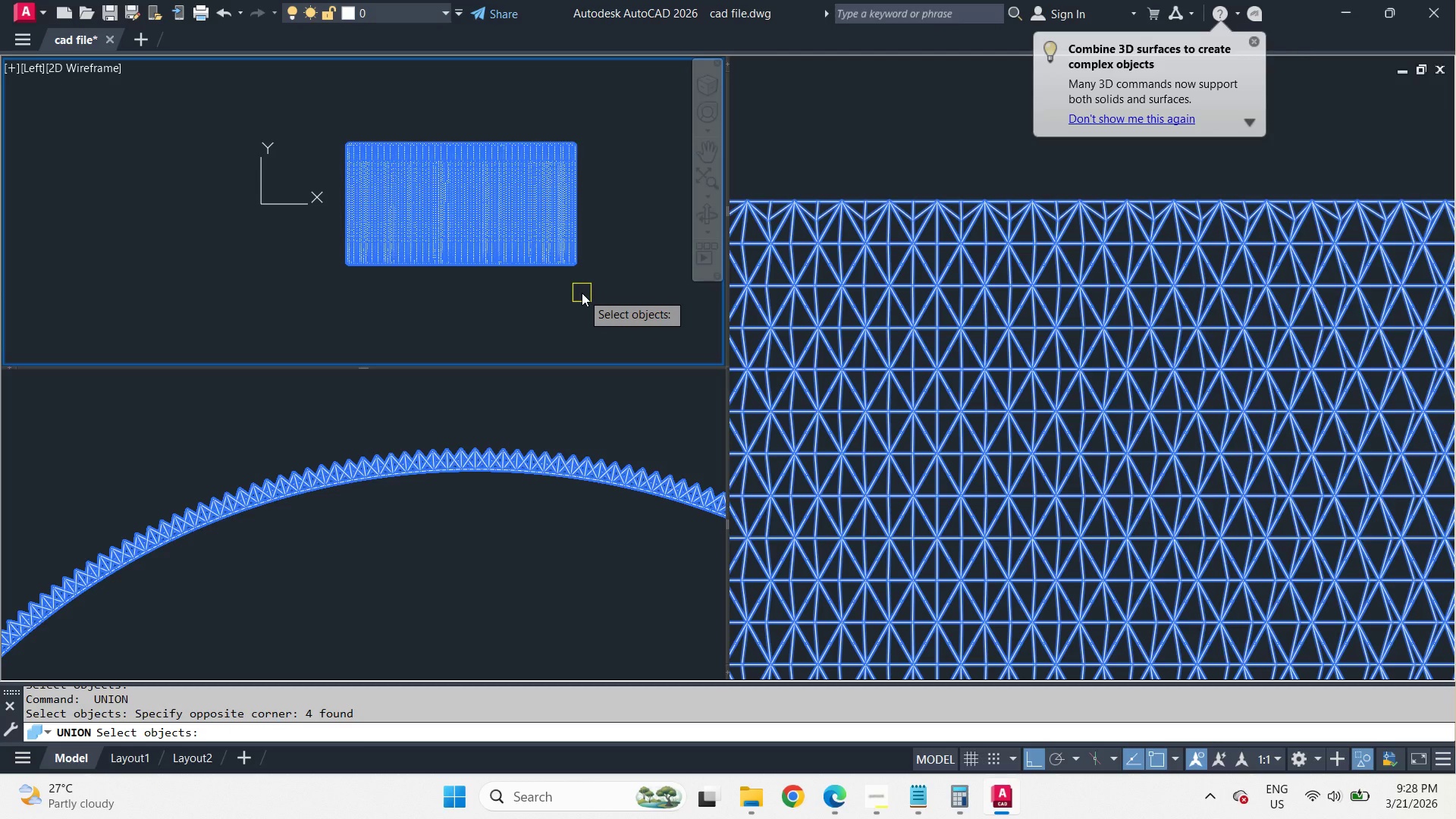 
key(Space)
 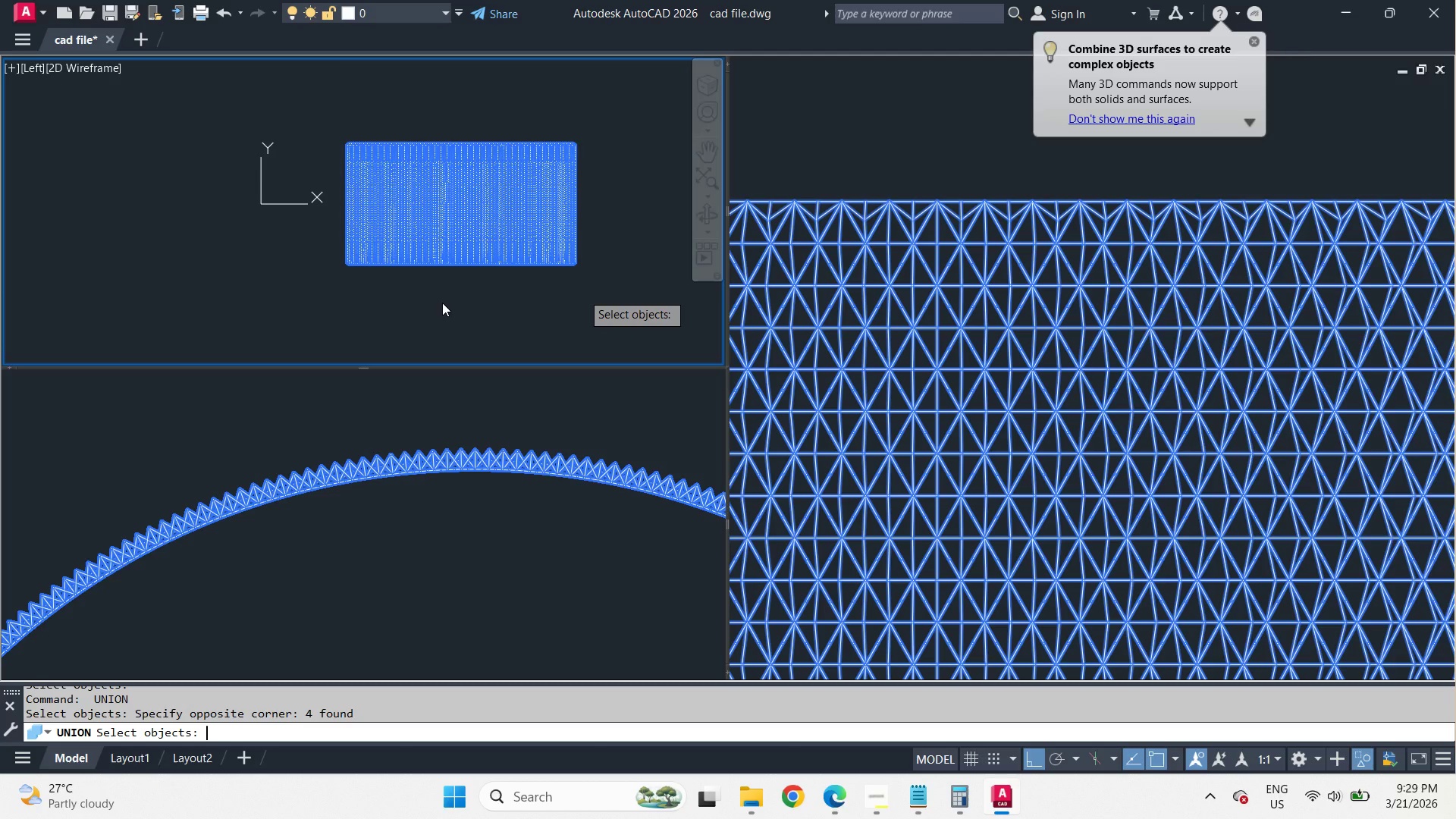 
wait(62.47)
 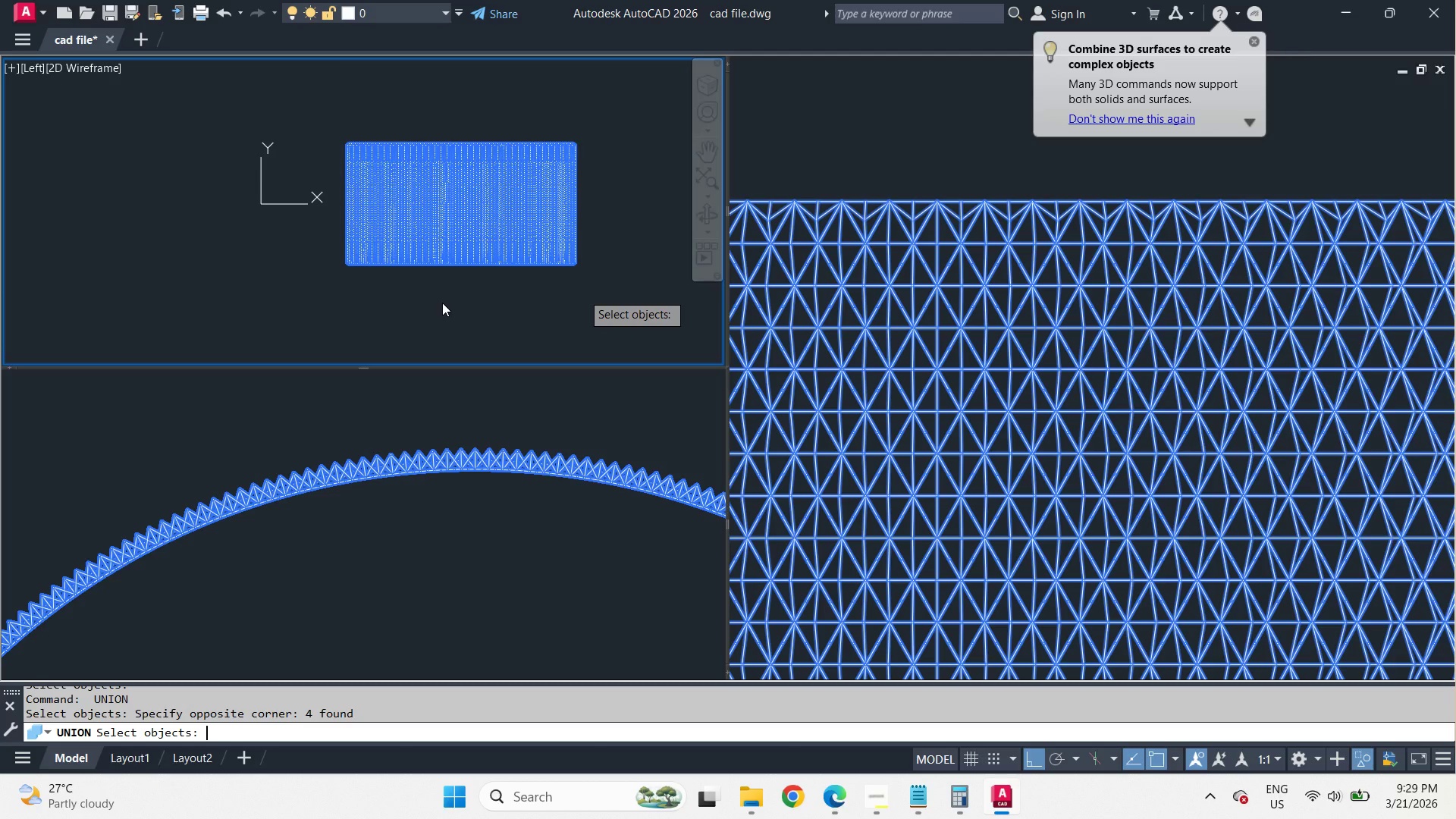 
key(Control+S)
 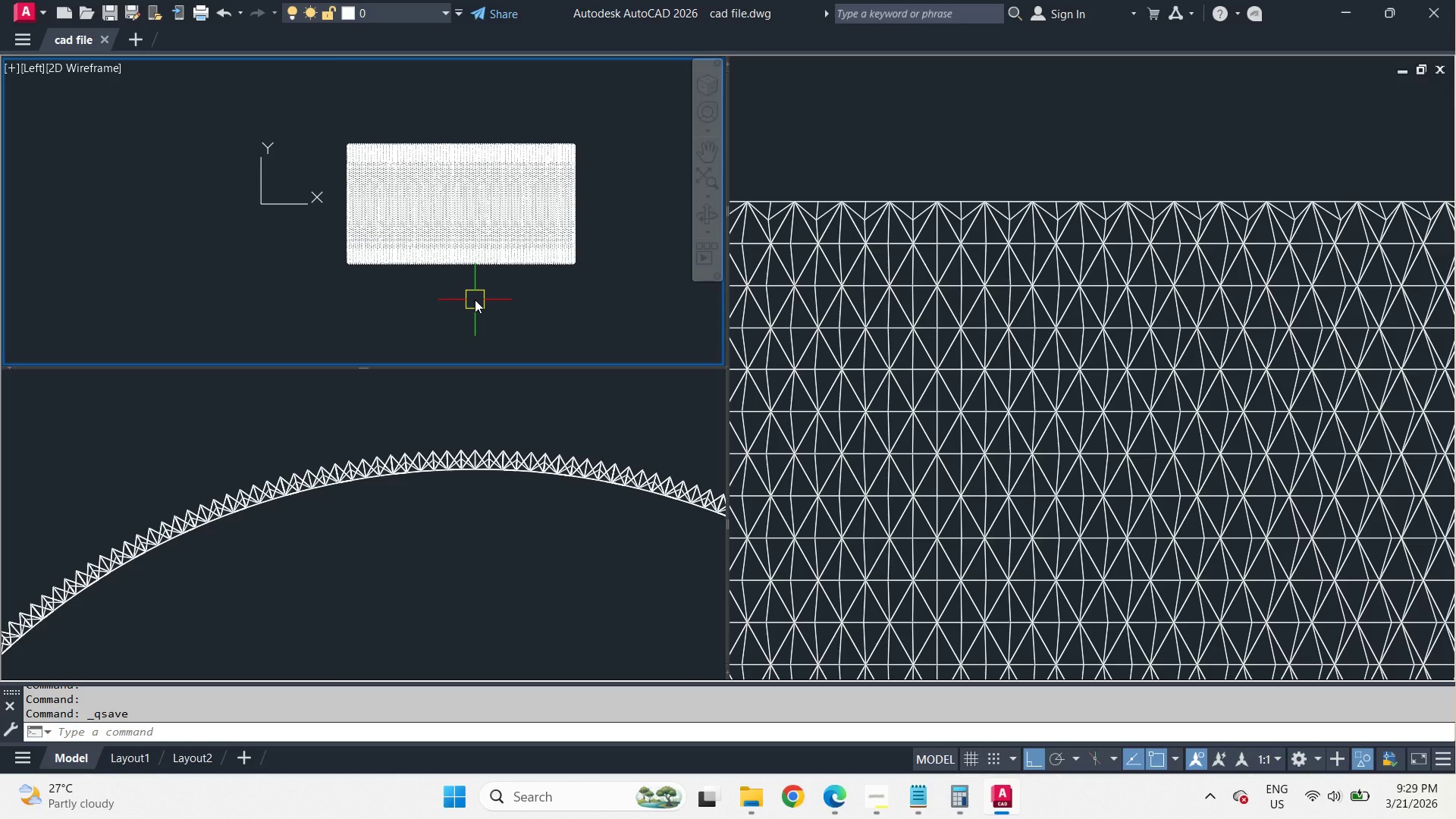 
wait(22.98)
 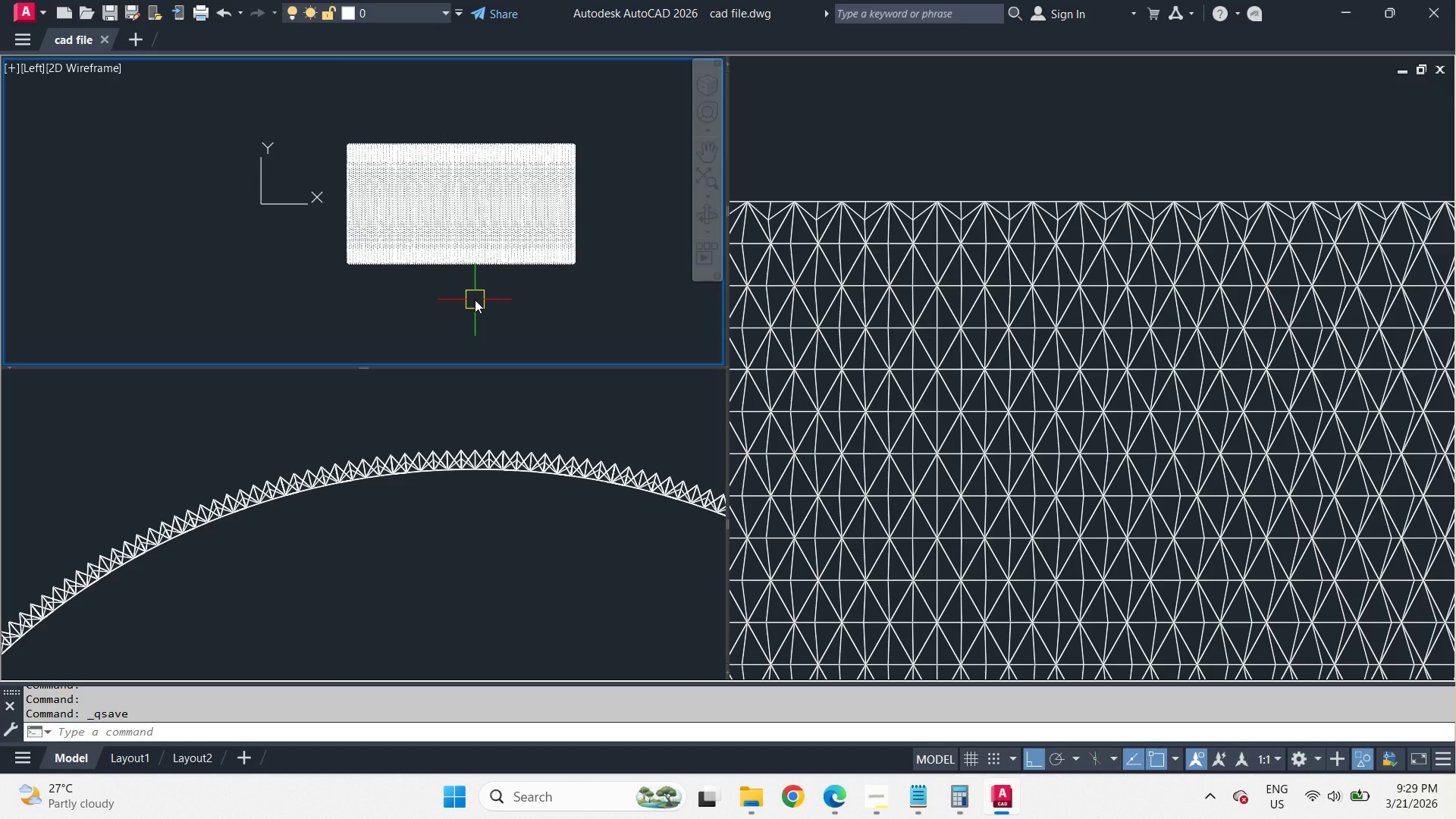 
left_click([522, 524])
 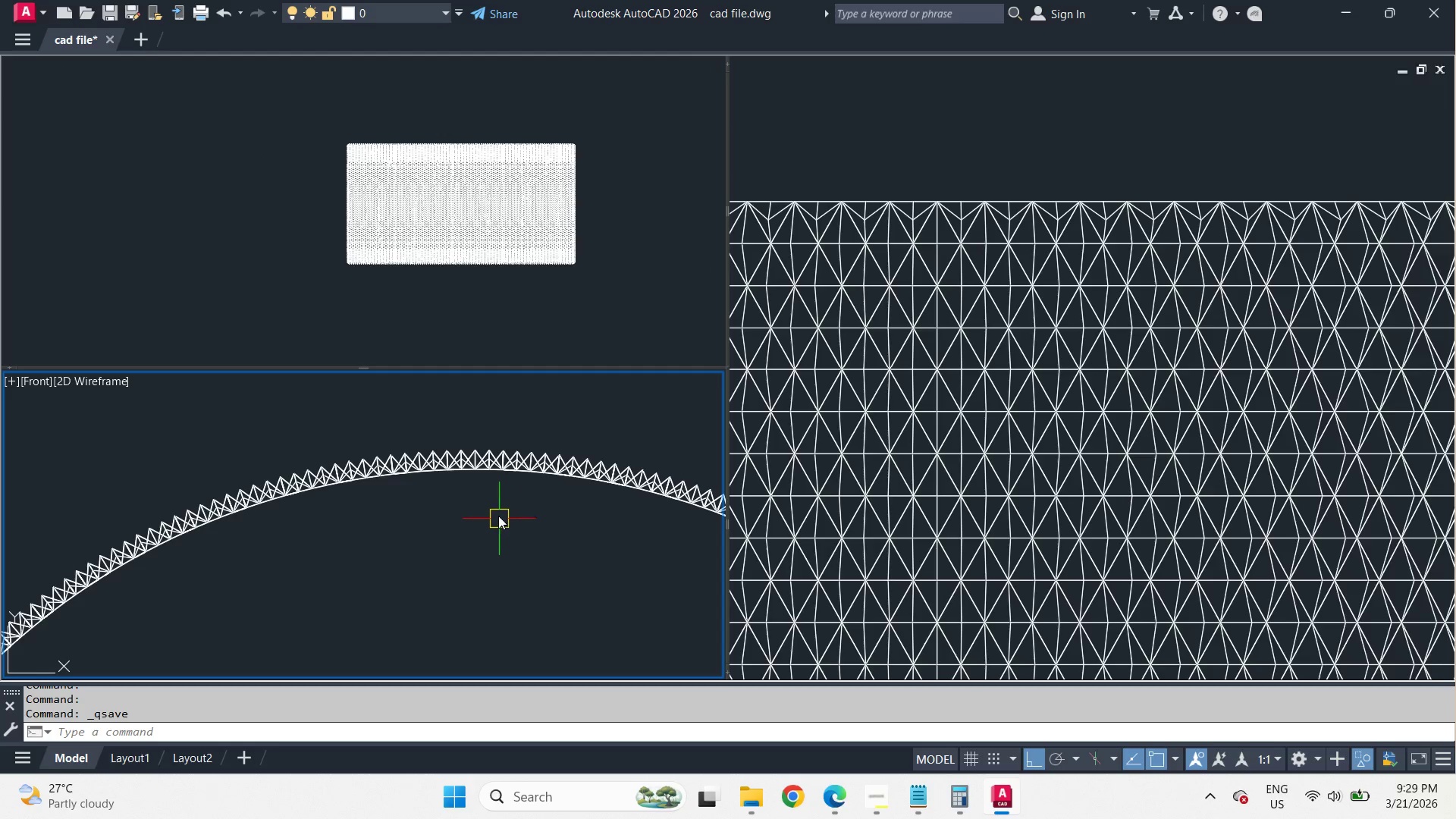 
scroll: coordinate [496, 498], scroll_direction: up, amount: 3.0
 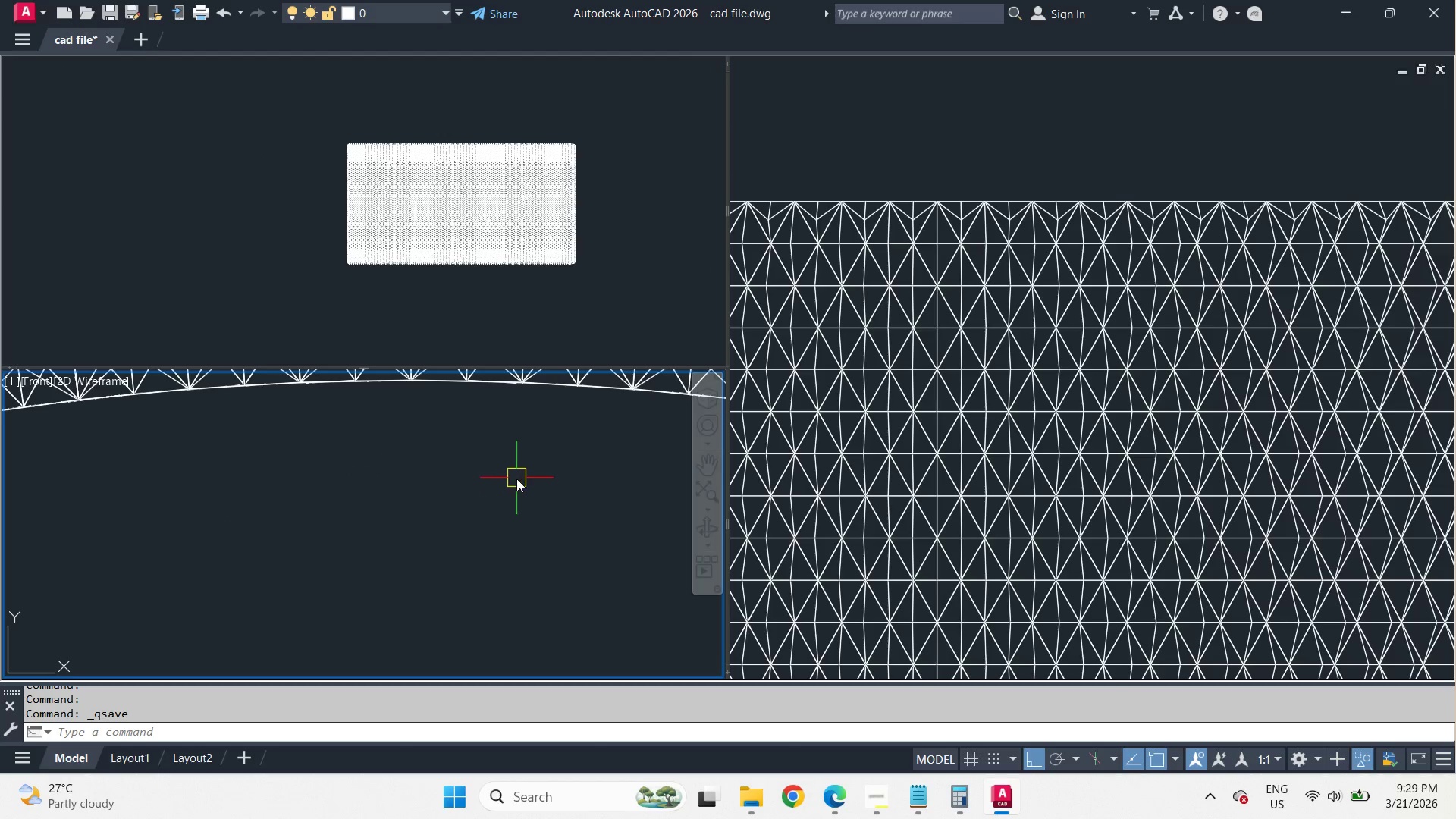 
scroll: coordinate [518, 479], scroll_direction: down, amount: 2.0
 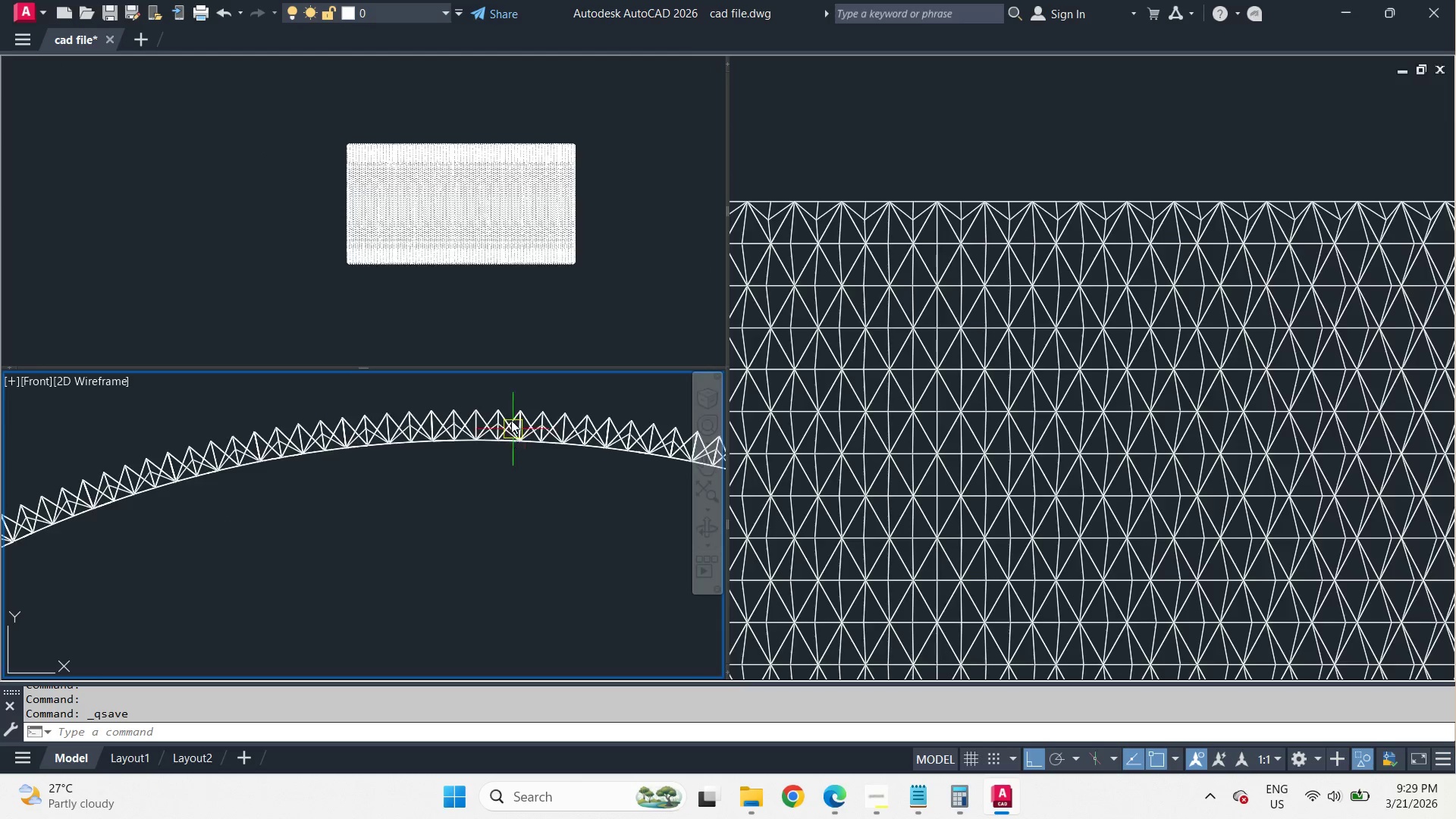 
scroll: coordinate [457, 447], scroll_direction: up, amount: 7.0
 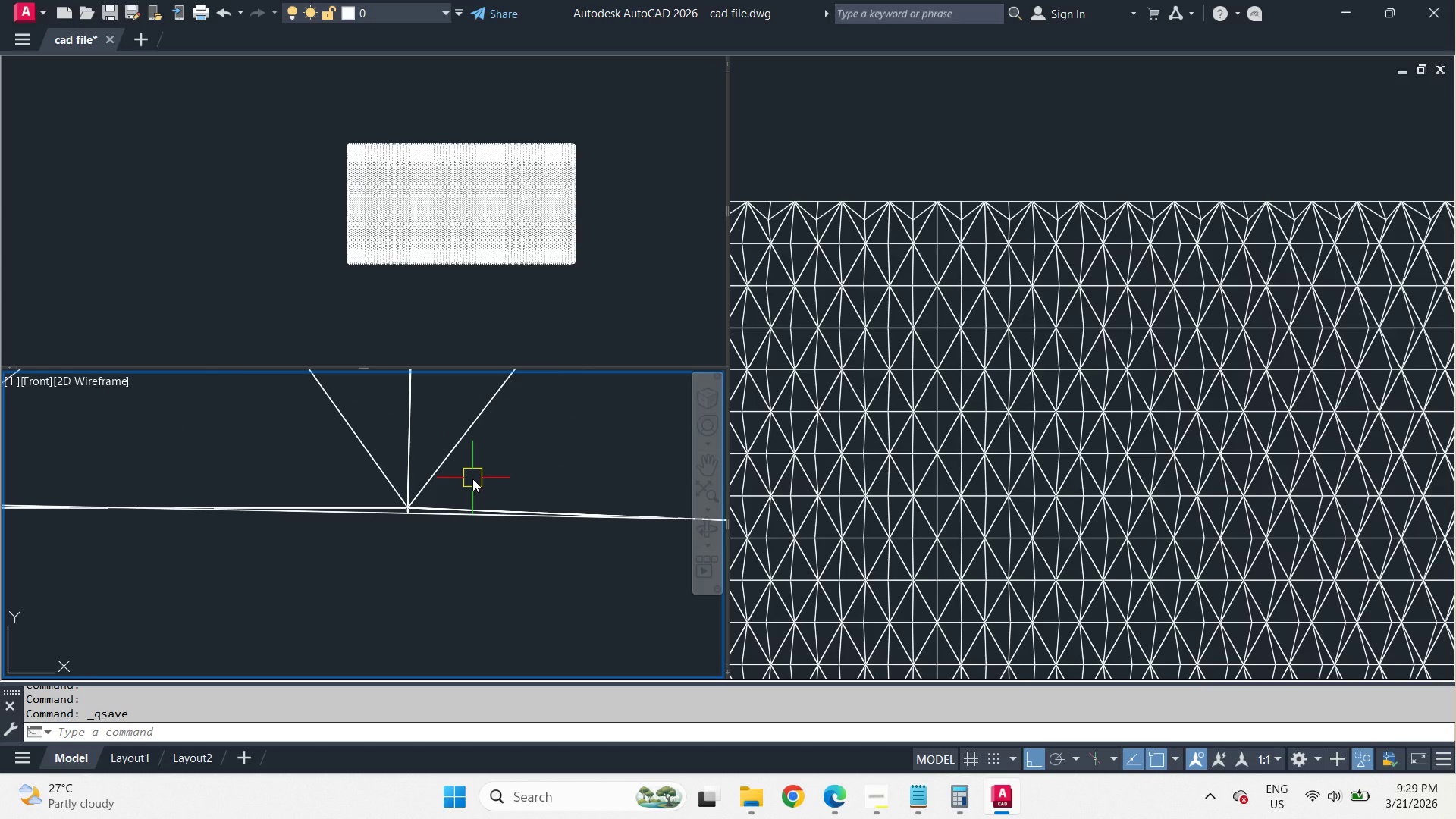 
scroll: coordinate [485, 538], scroll_direction: down, amount: 5.0
 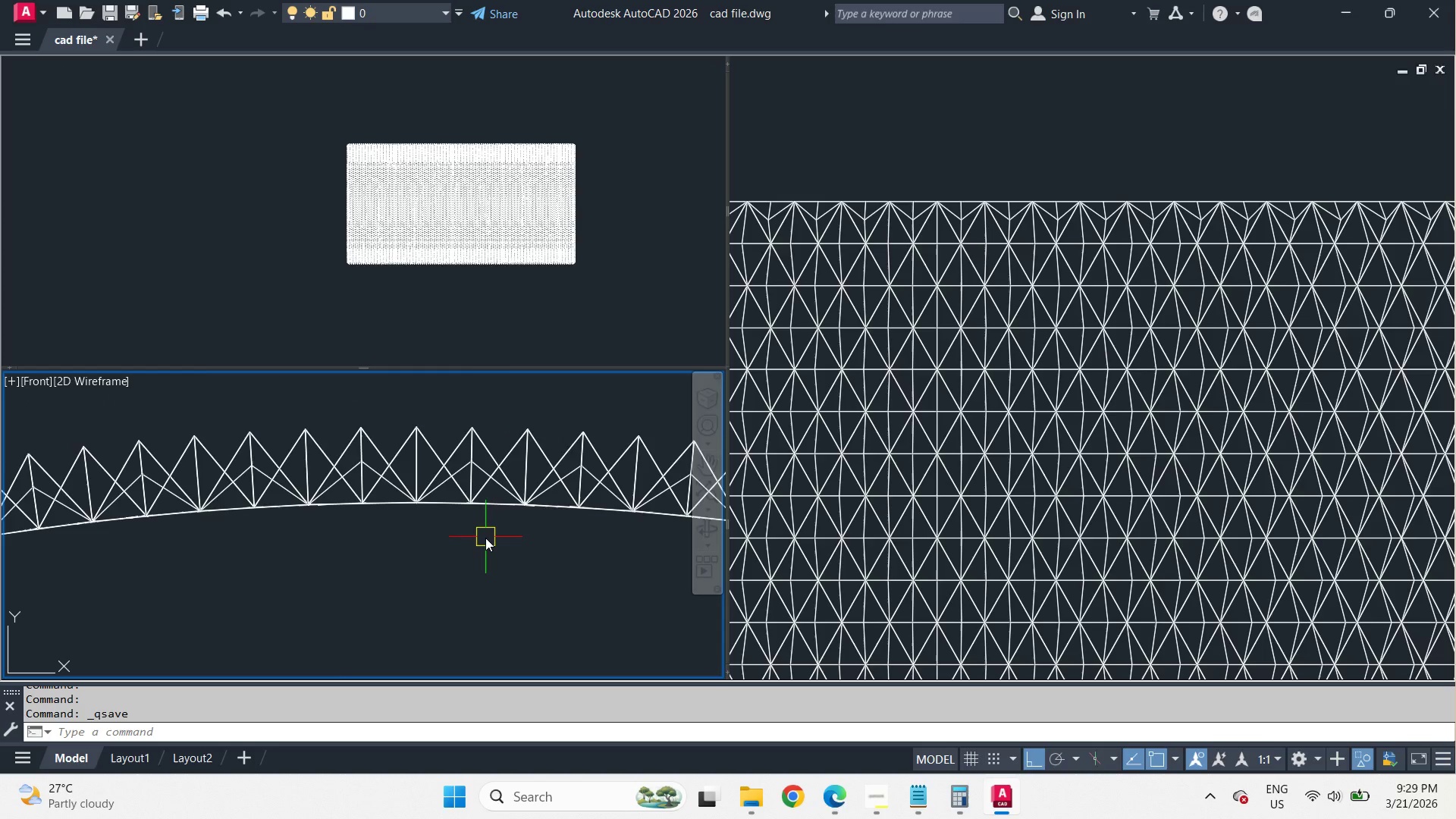 
scroll: coordinate [485, 538], scroll_direction: up, amount: 1.0
 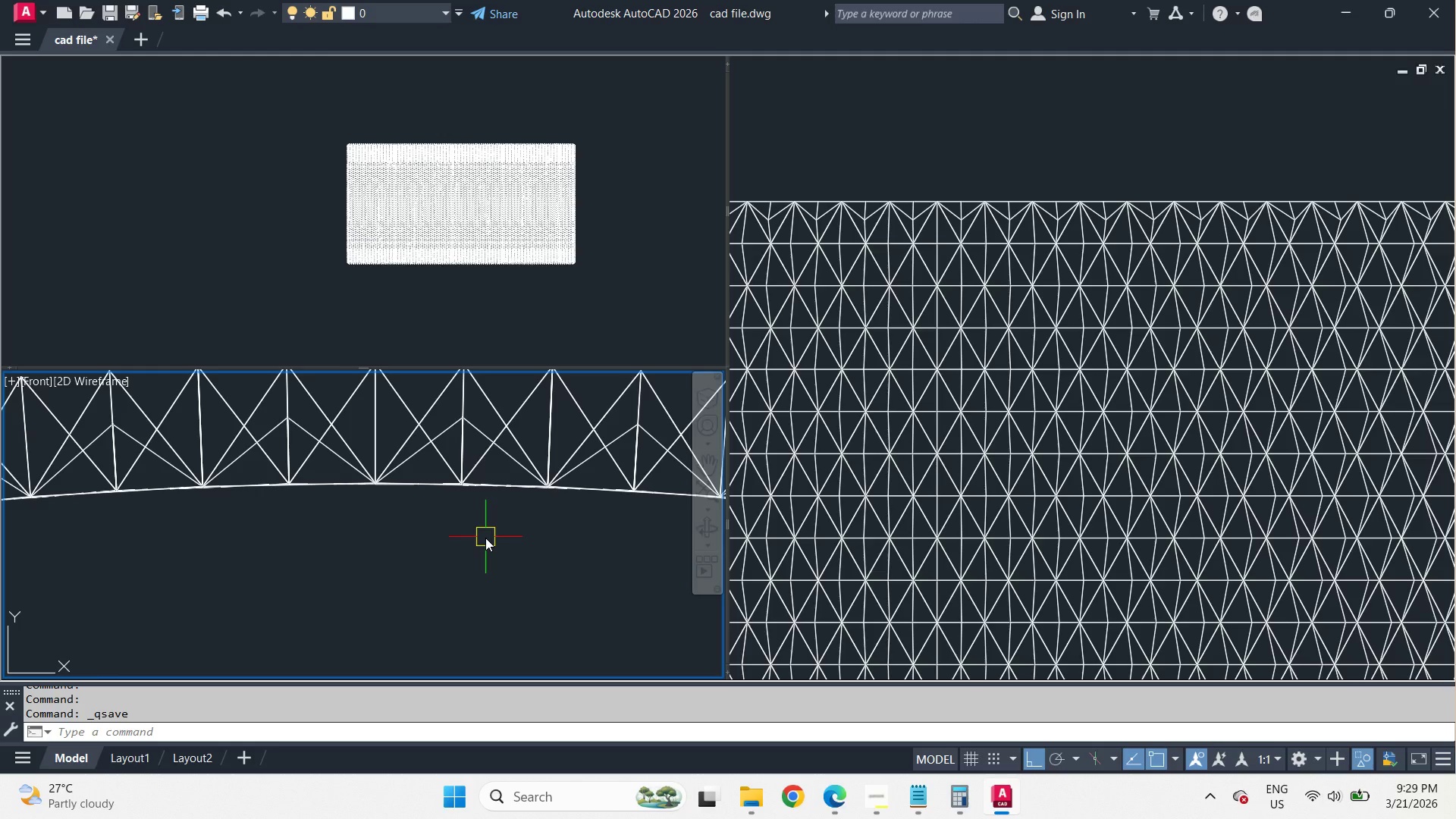 
wait(5.85)
 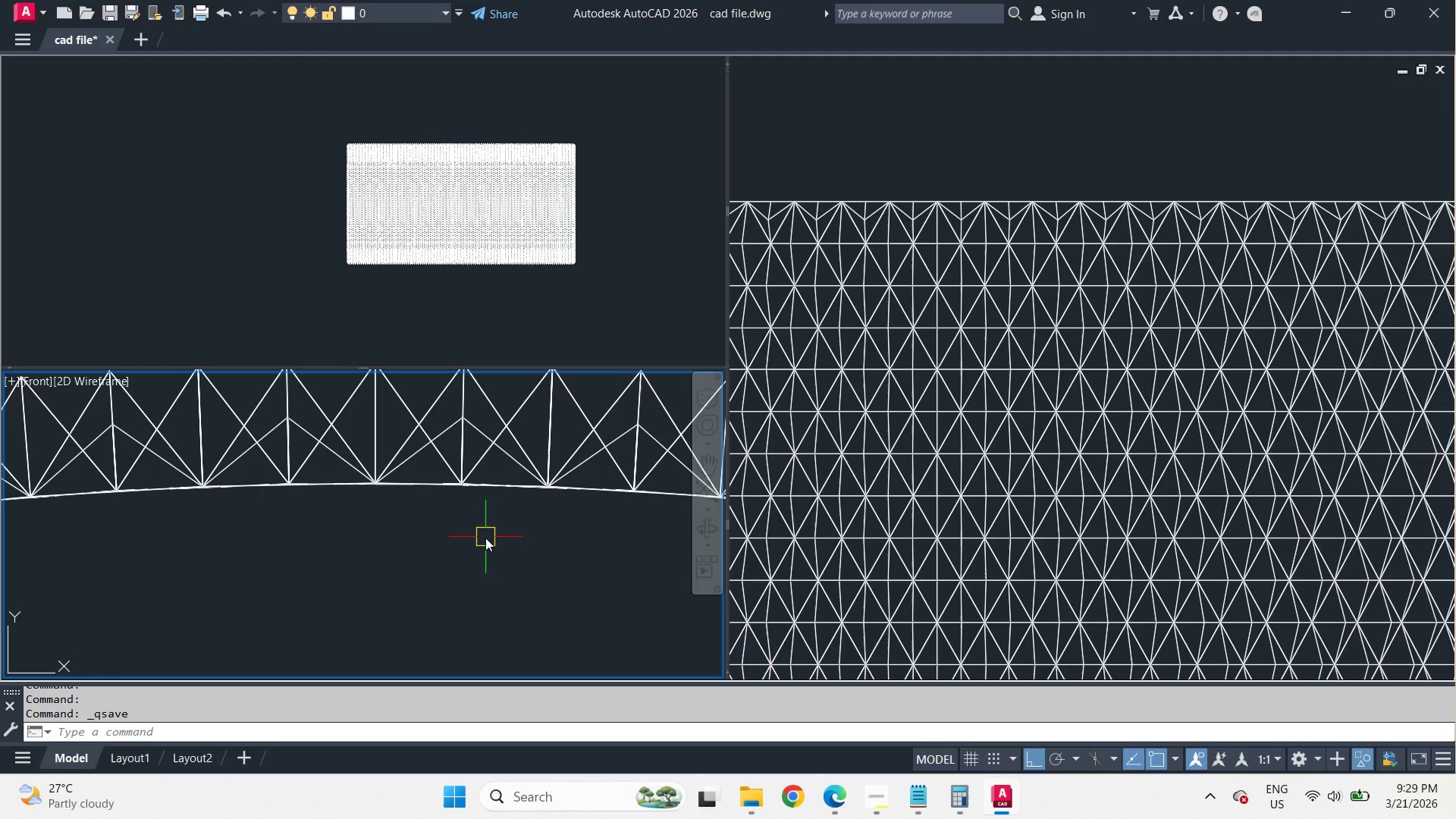 
left_click([569, 305])
 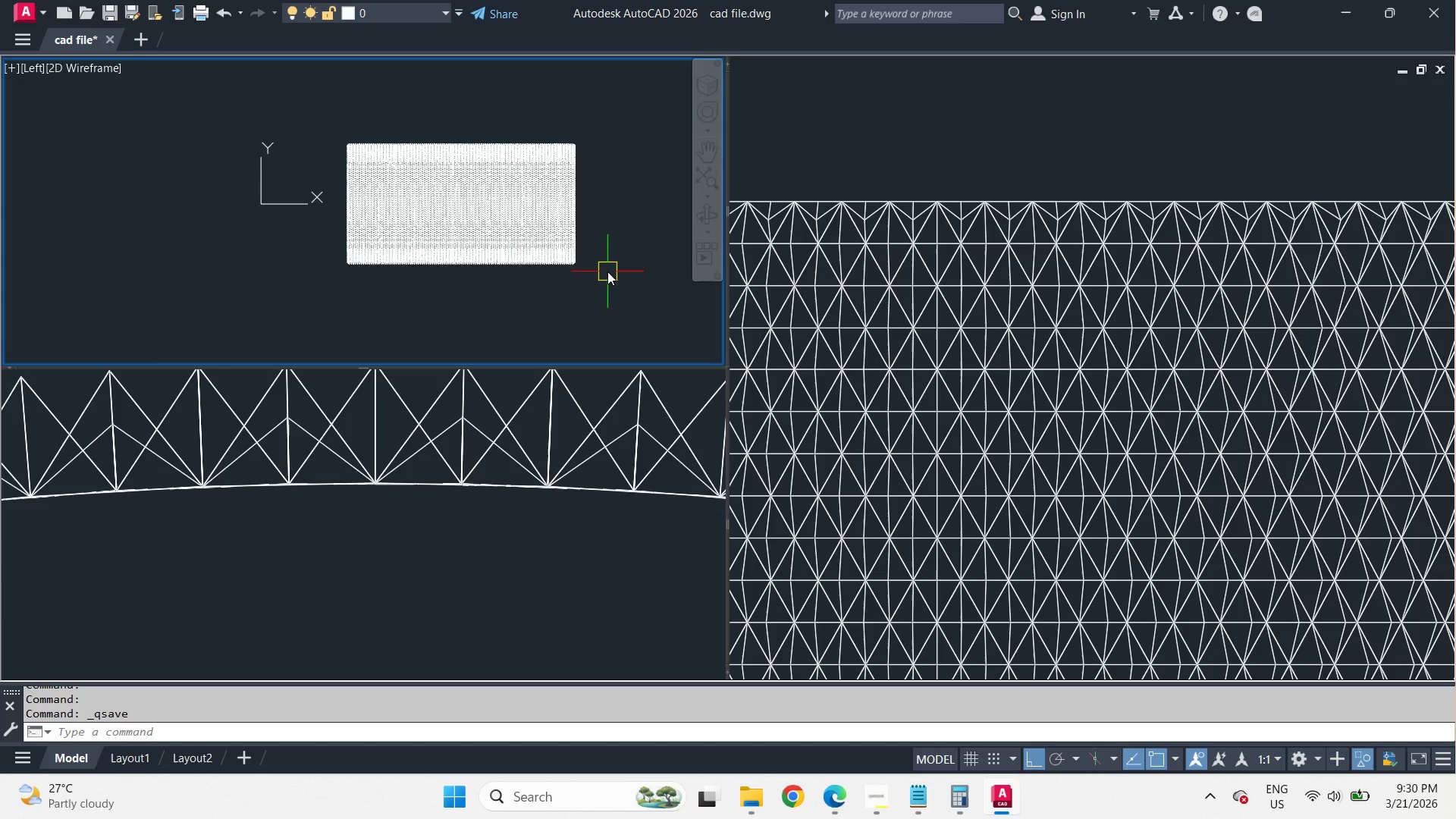 
scroll: coordinate [607, 272], scroll_direction: down, amount: 3.0
 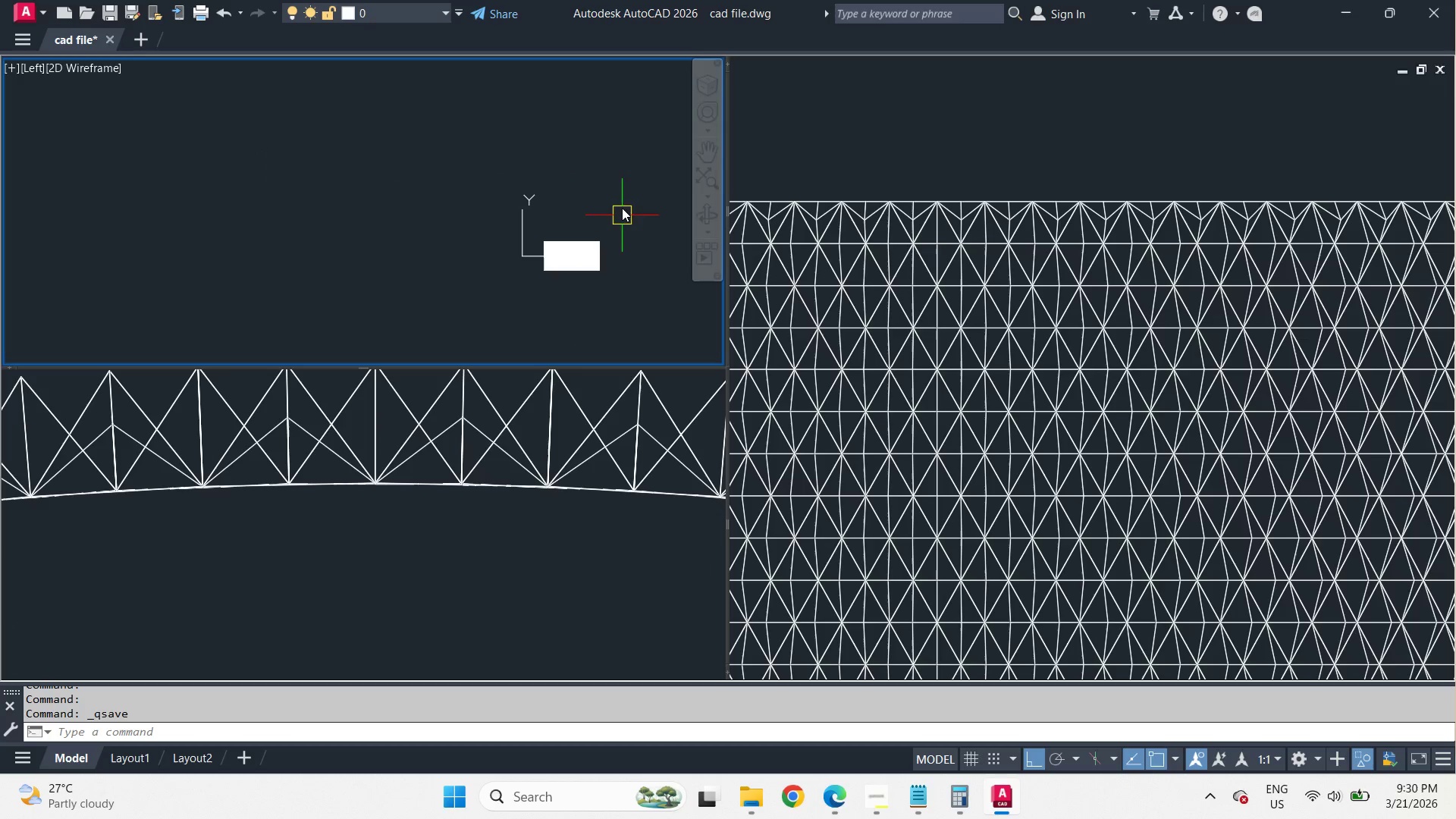 
right_click([621, 207])
 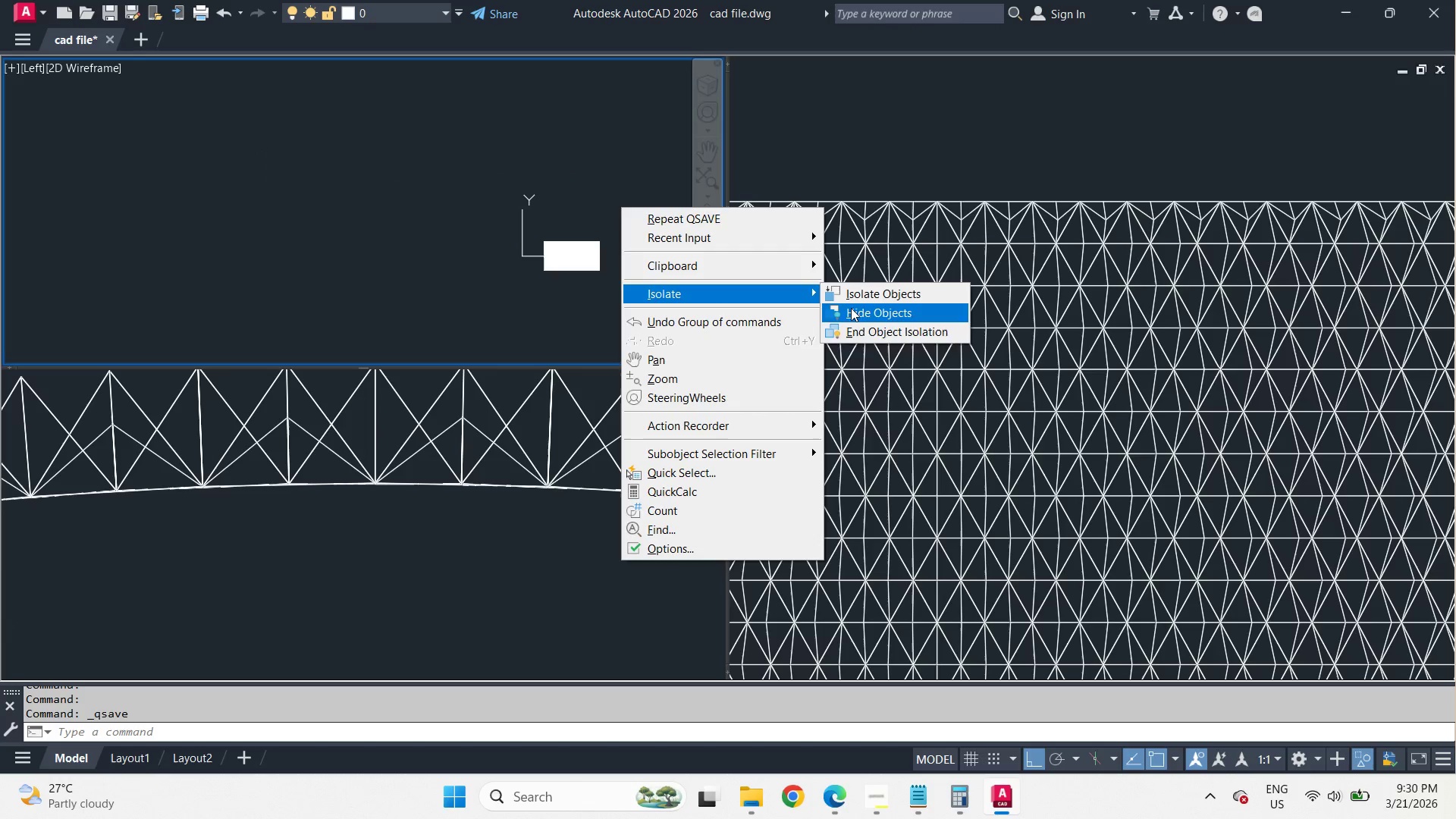 
left_click([882, 325])
 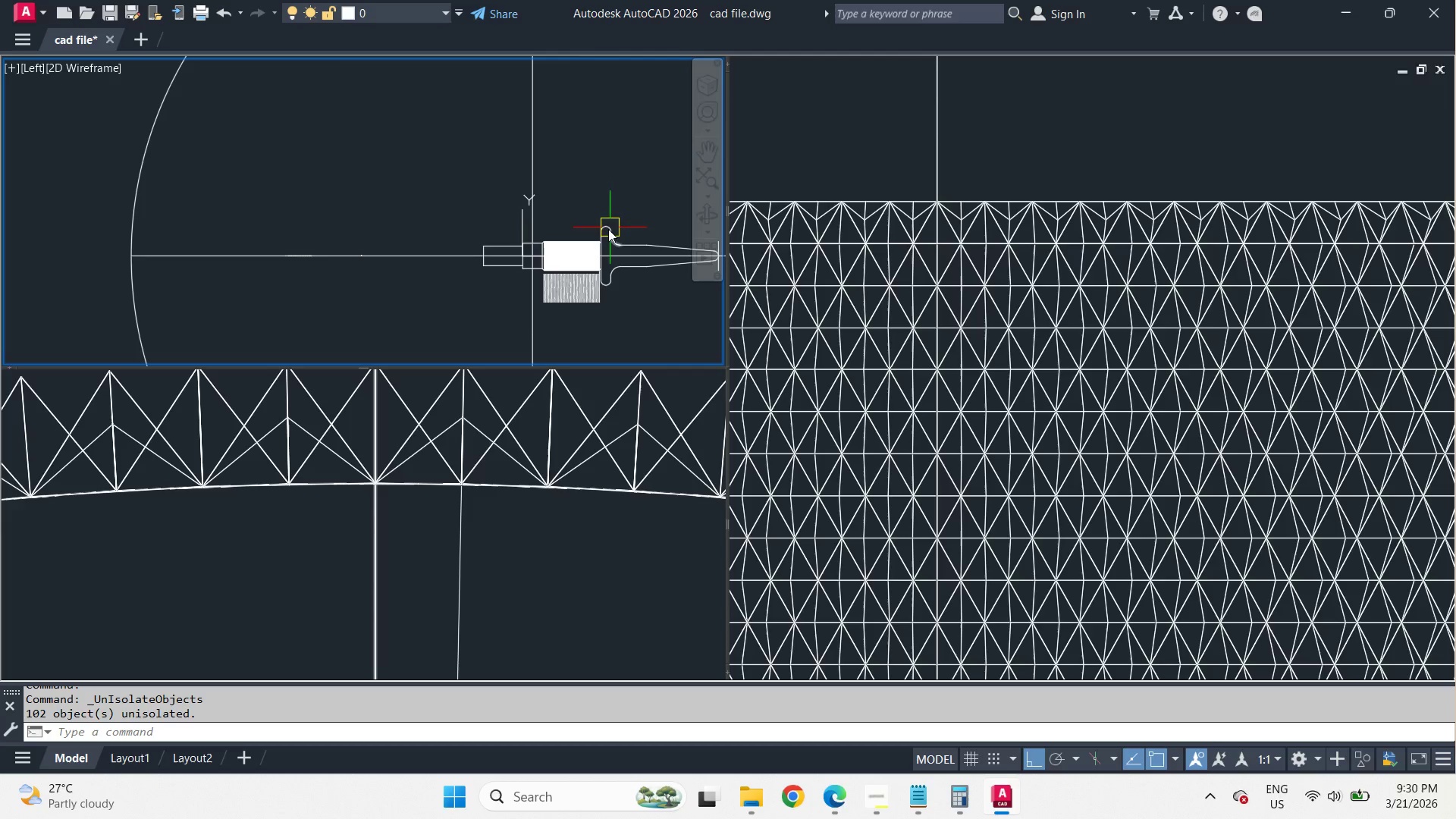 
scroll: coordinate [618, 119], scroll_direction: up, amount: 9.0
 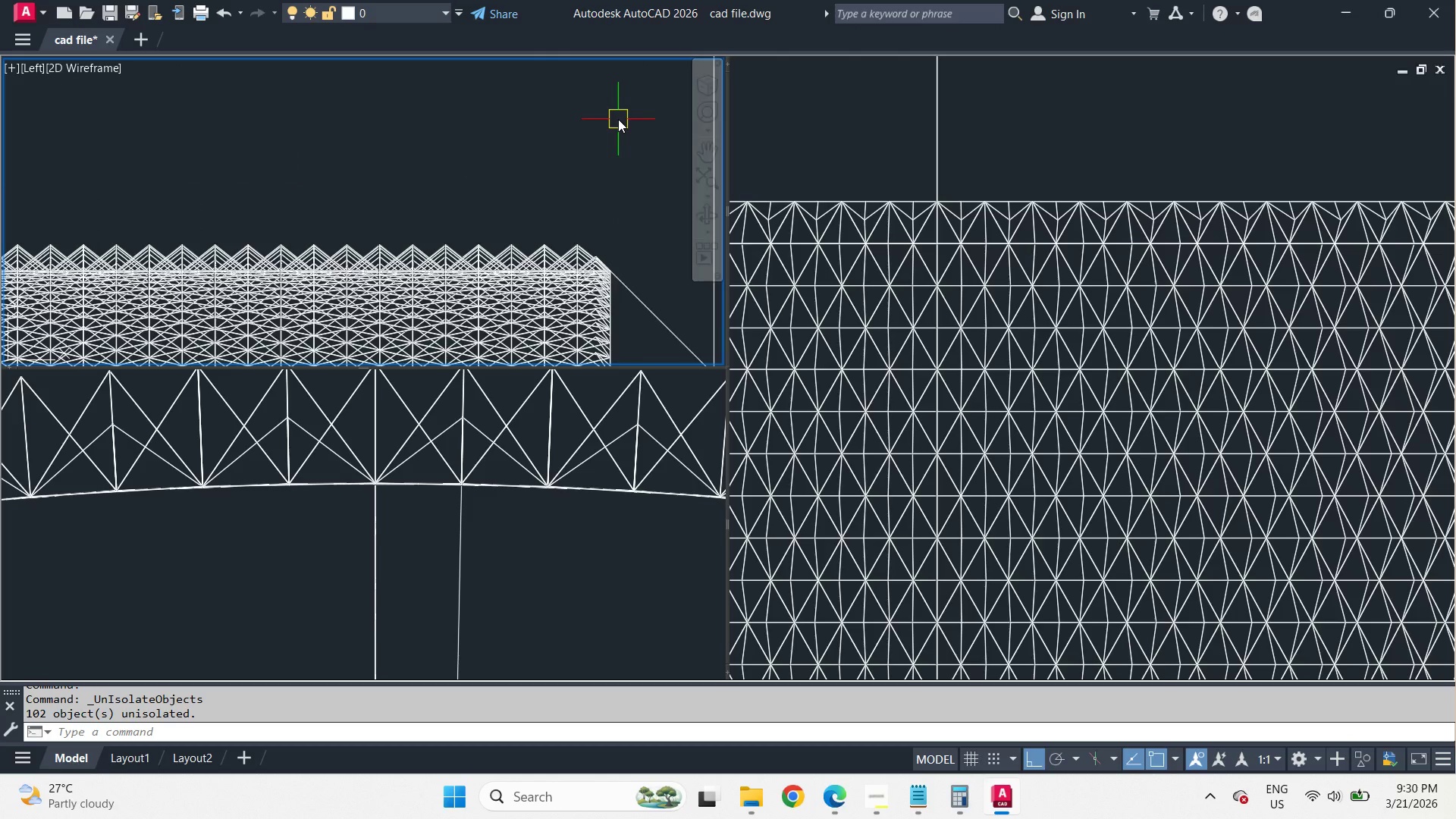 
scroll: coordinate [618, 119], scroll_direction: down, amount: 7.0
 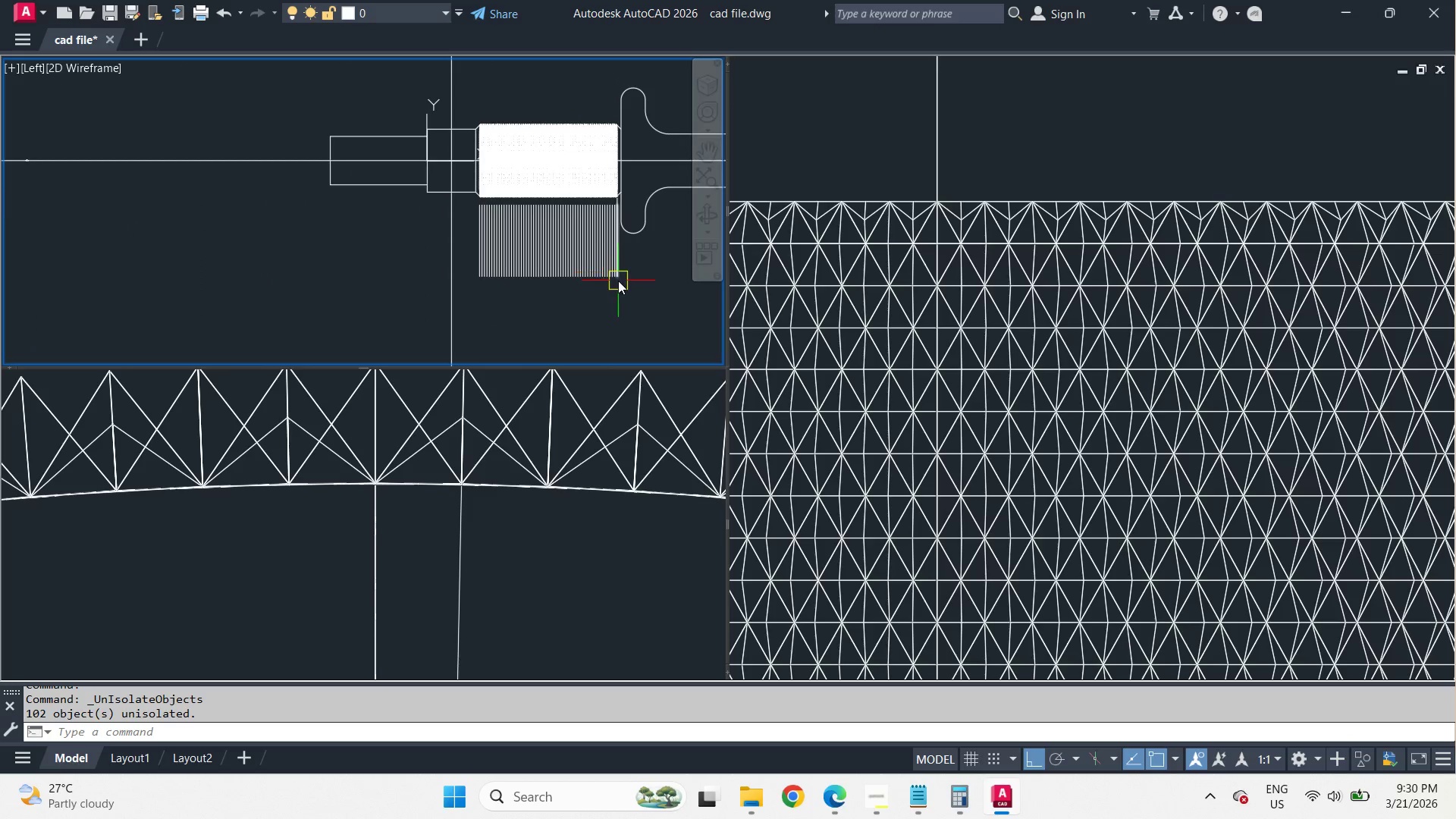 
scroll: coordinate [618, 281], scroll_direction: up, amount: 1.0
 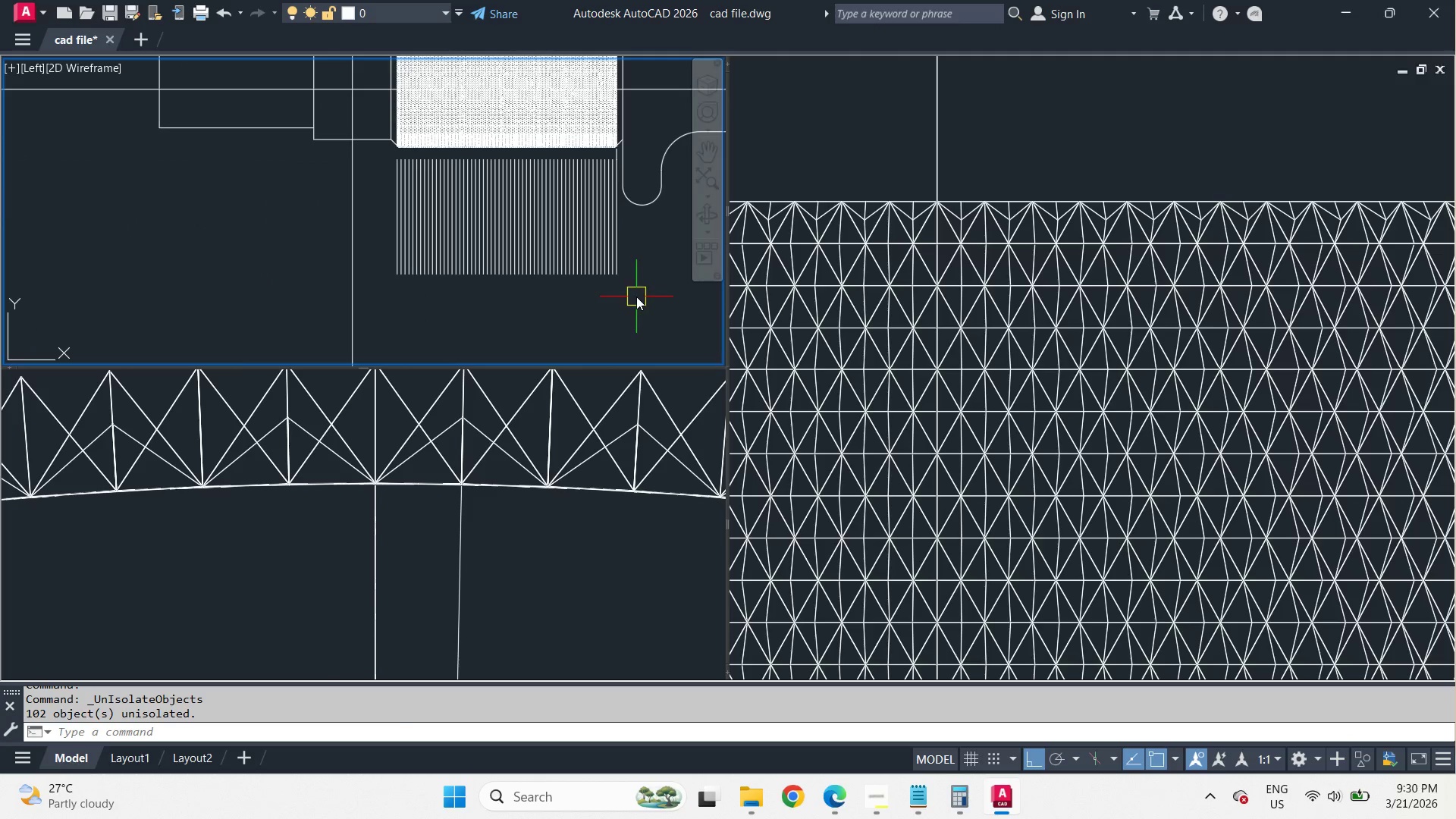 
left_click_drag(start_coordinate=[636, 297], to_coordinate=[631, 295])
 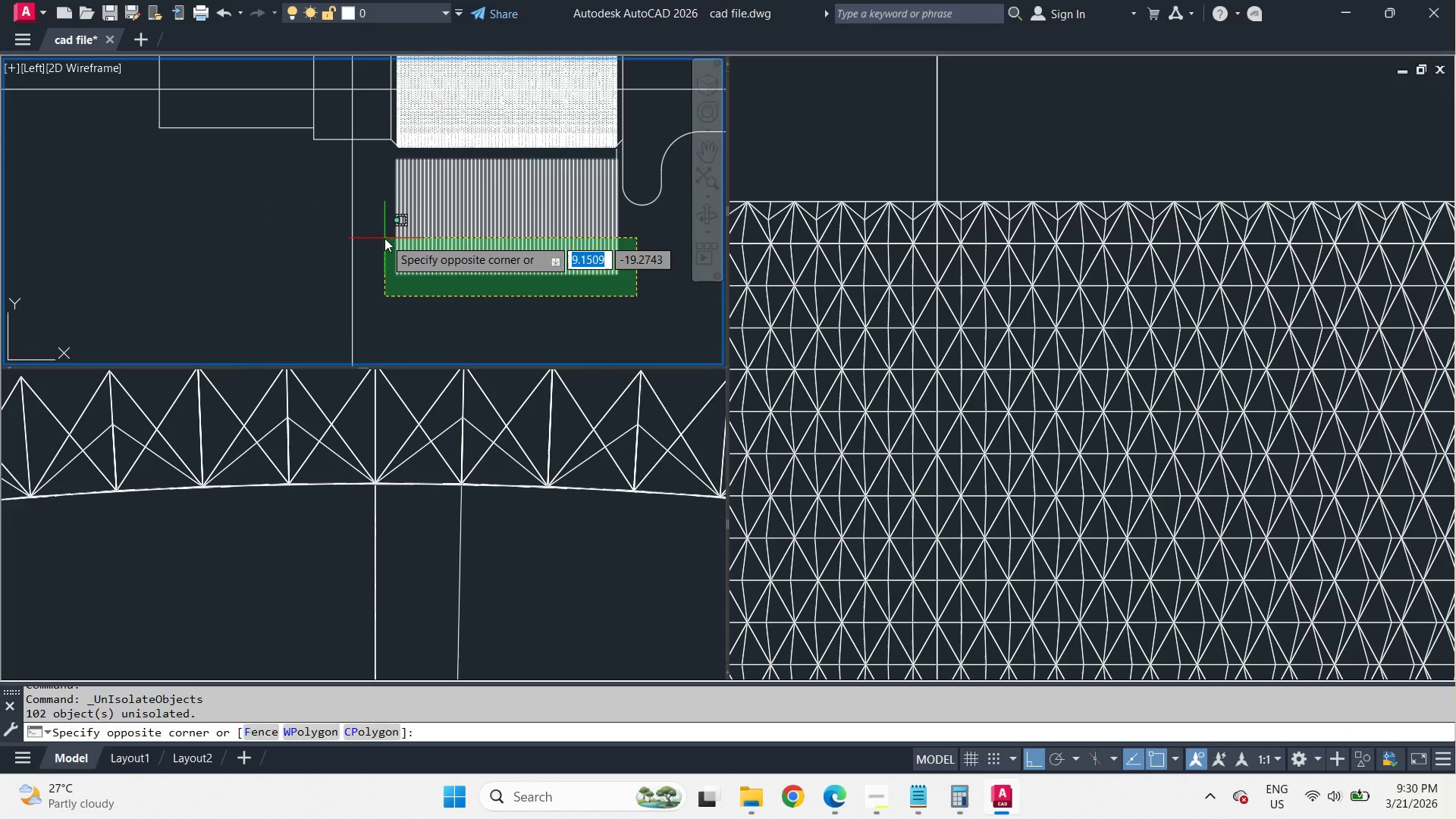 
left_click([384, 238])
 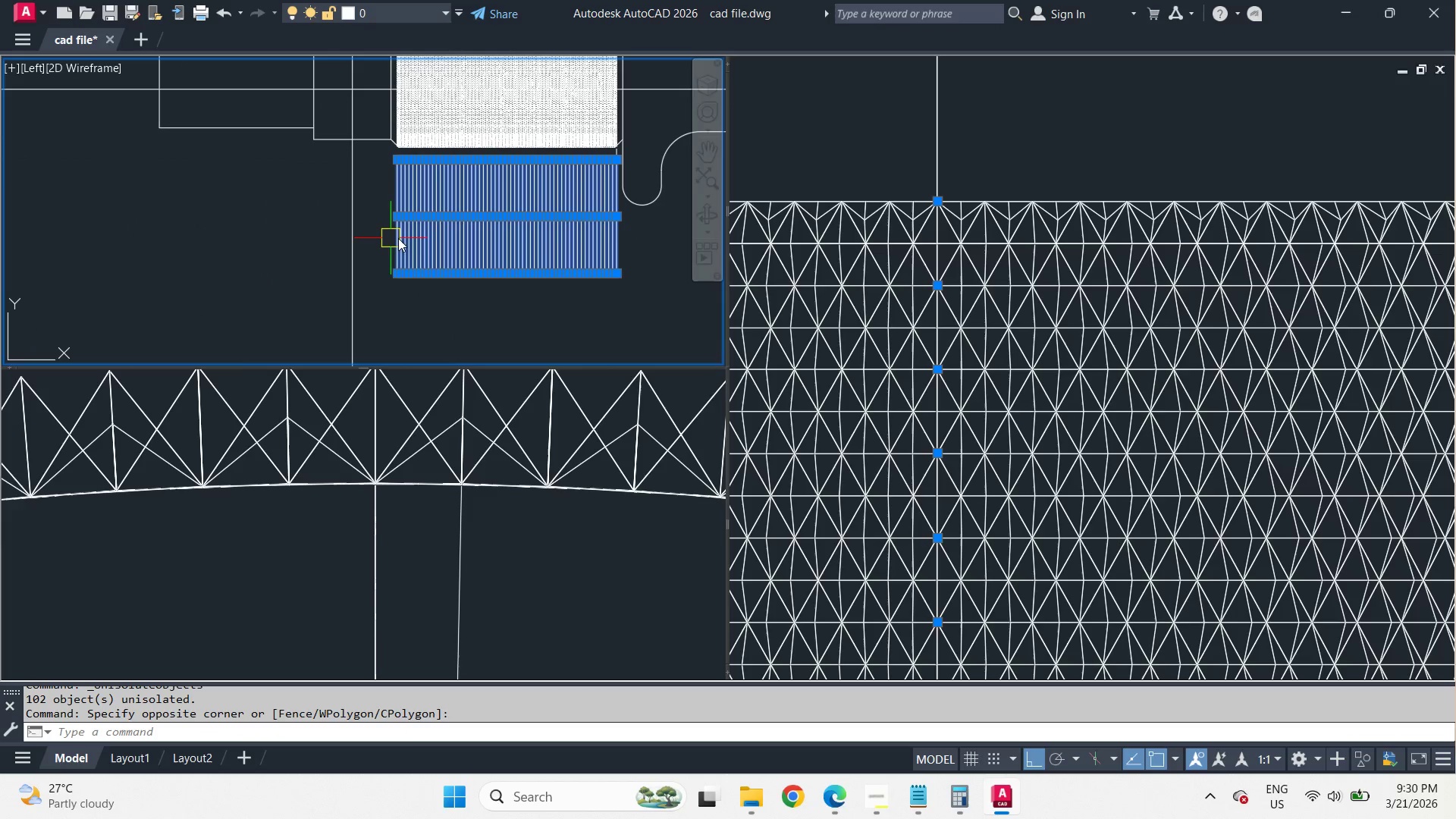 
key(E)
 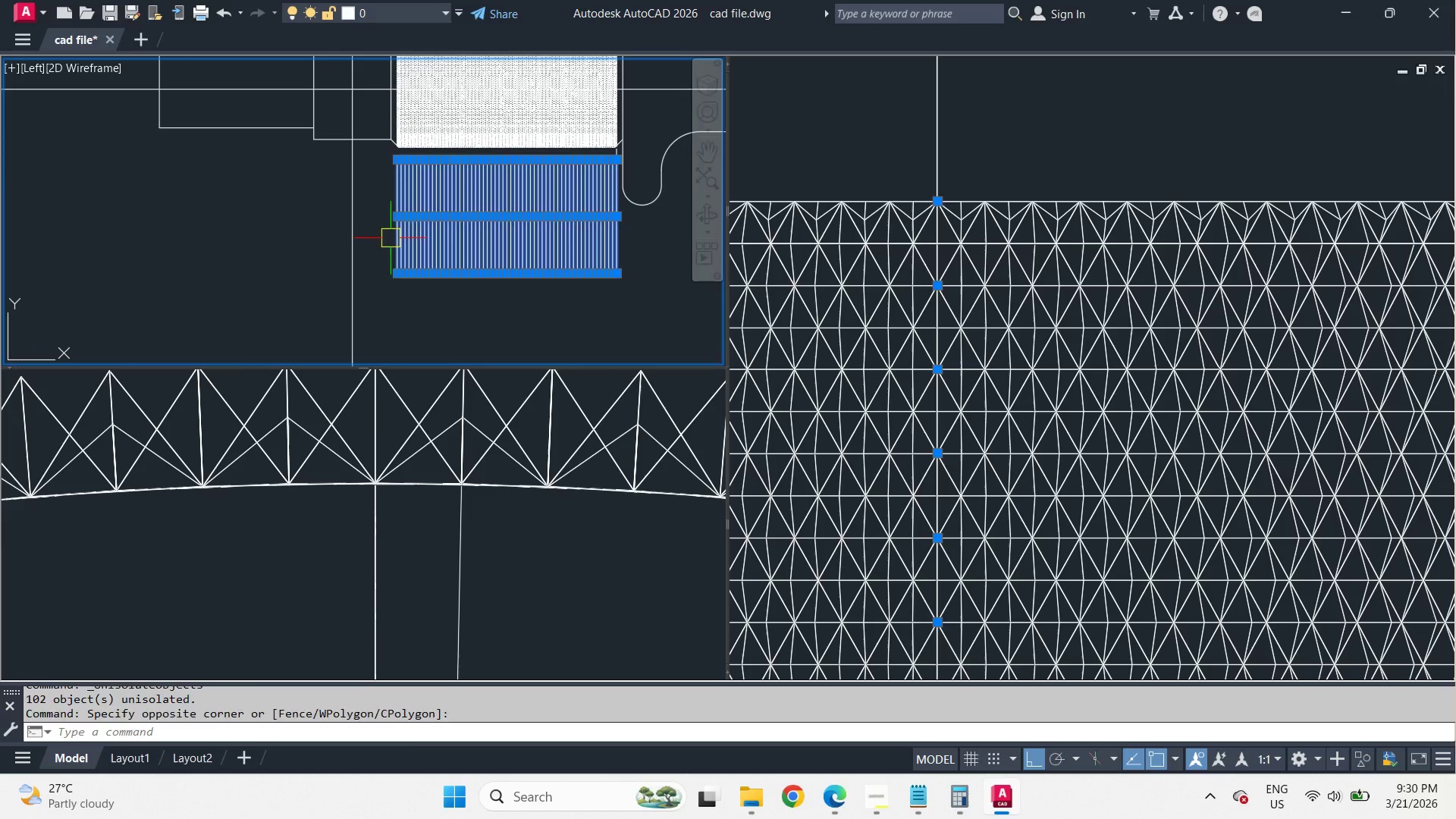 
key(Space)
 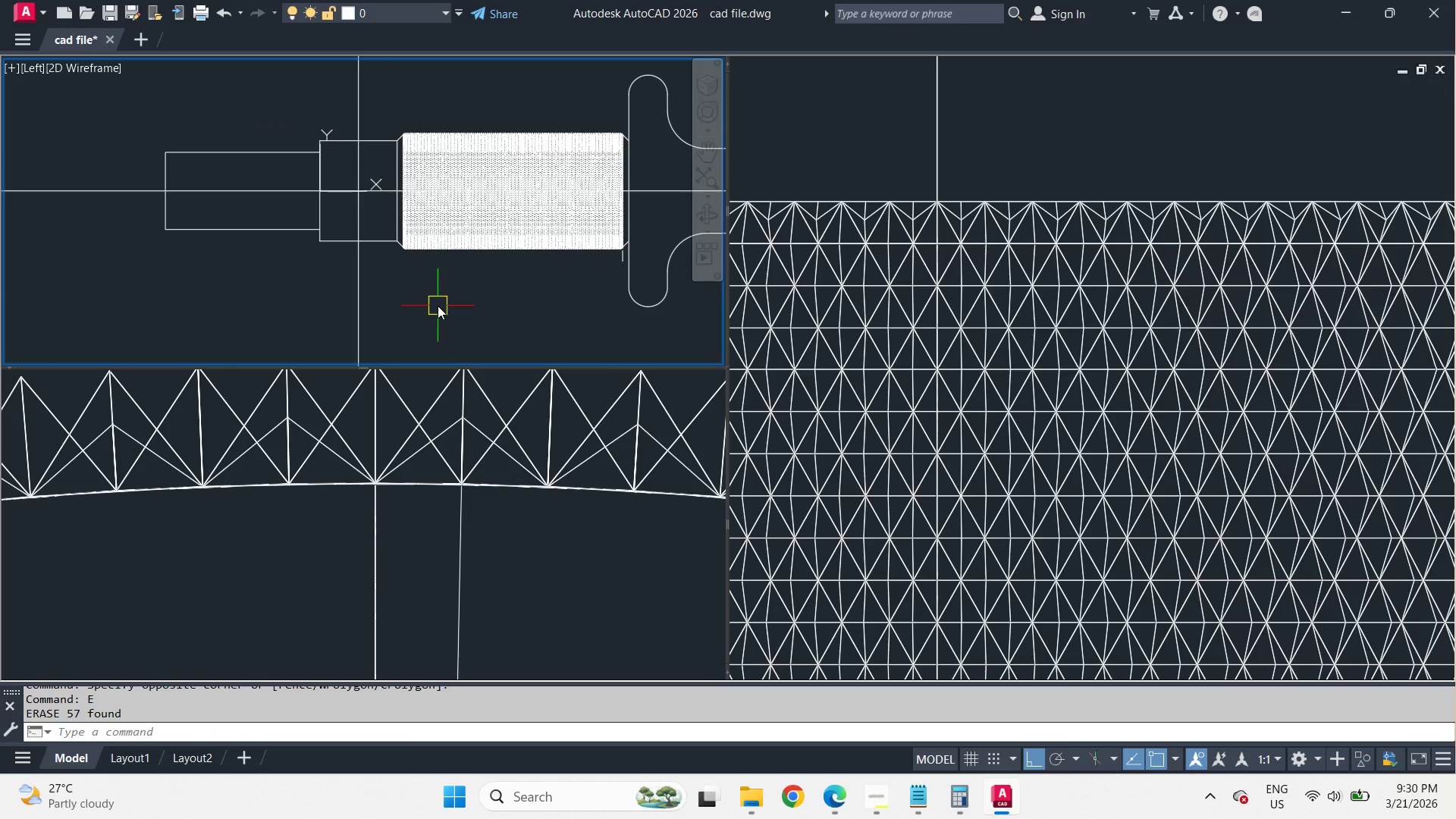 
scroll: coordinate [425, 170], scroll_direction: up, amount: 4.0
 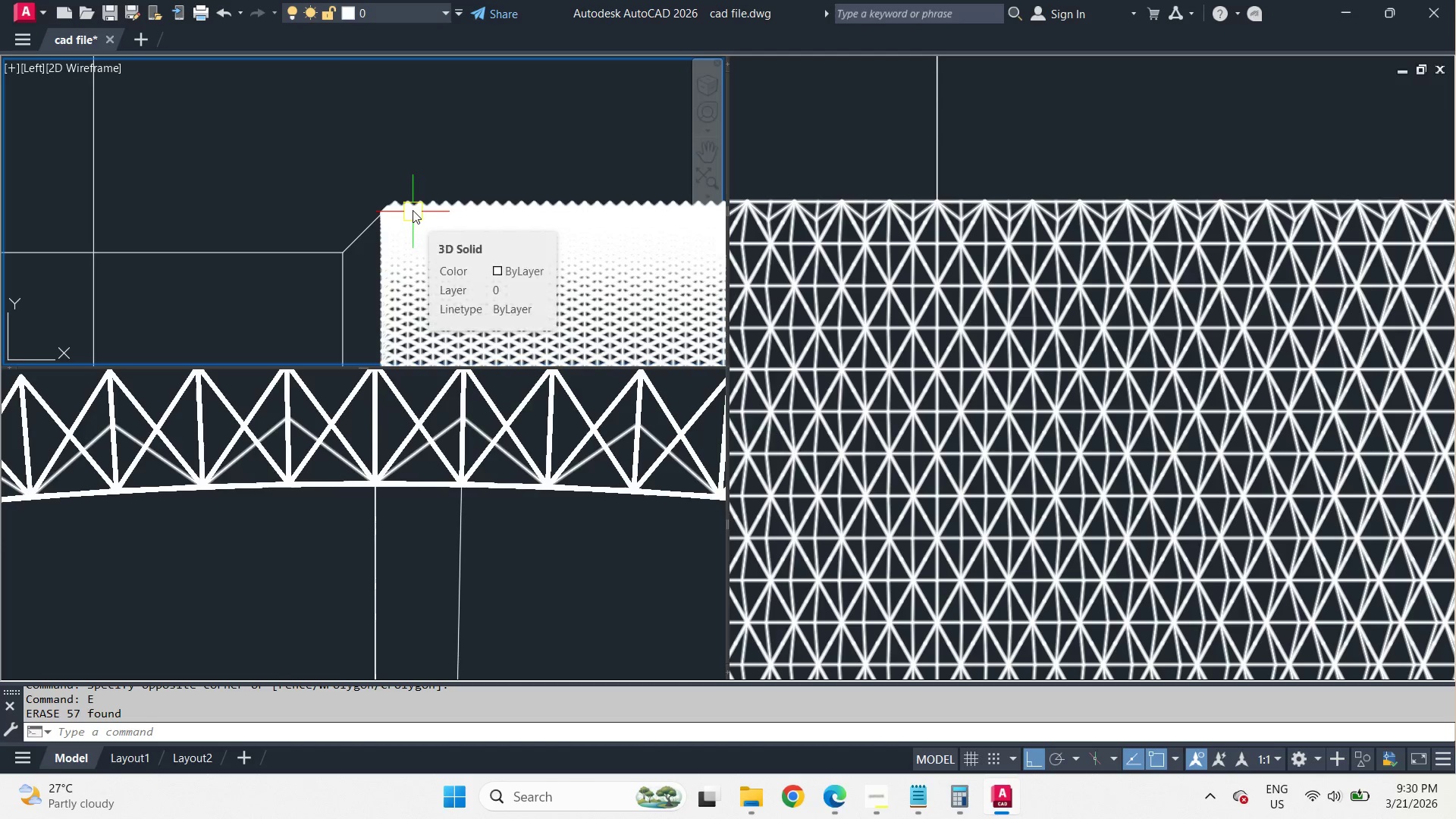 
scroll: coordinate [436, 135], scroll_direction: down, amount: 4.0
 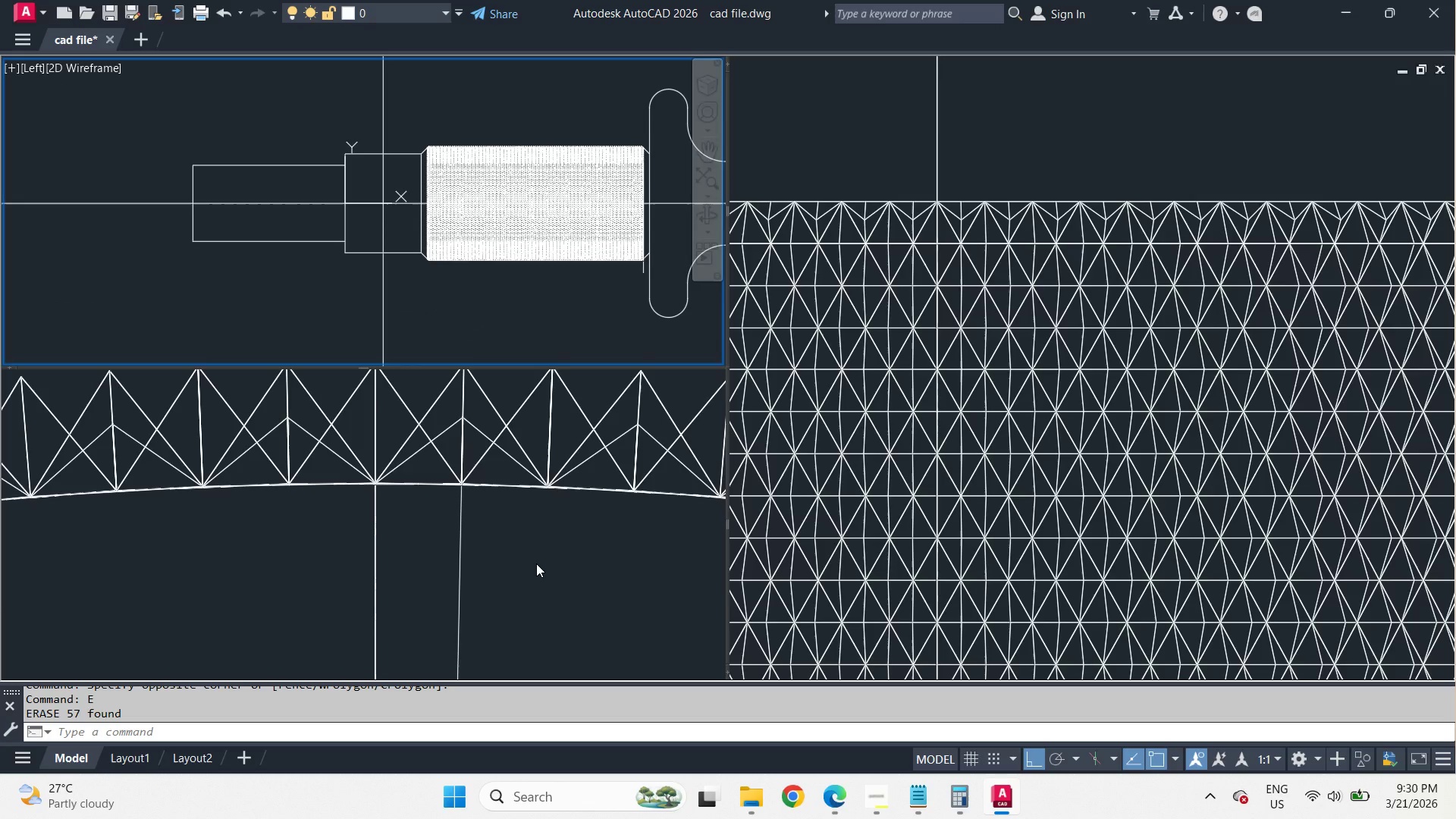 
left_click([536, 563])
 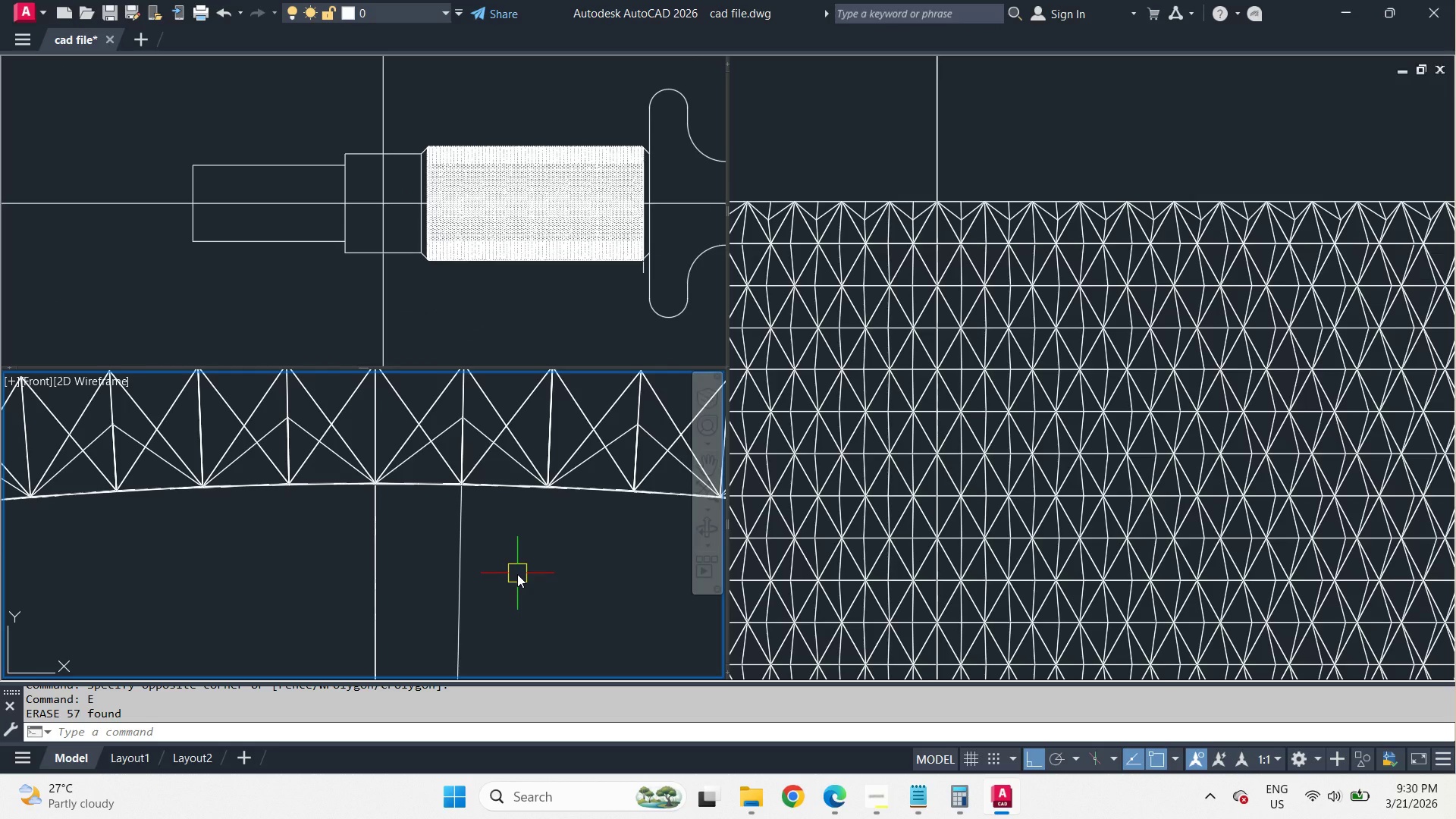 
wait(7.42)
 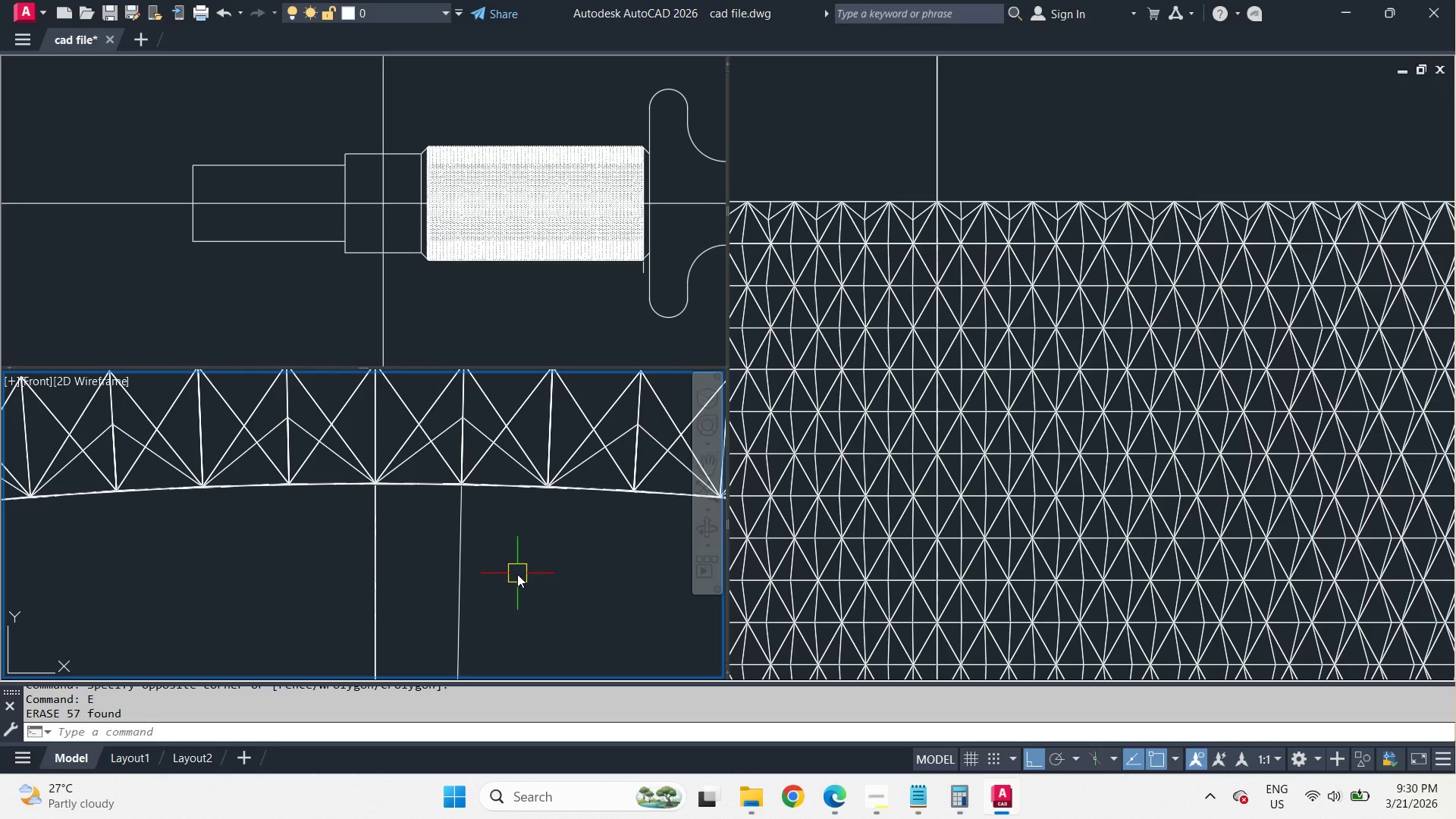 
left_click([457, 294])
 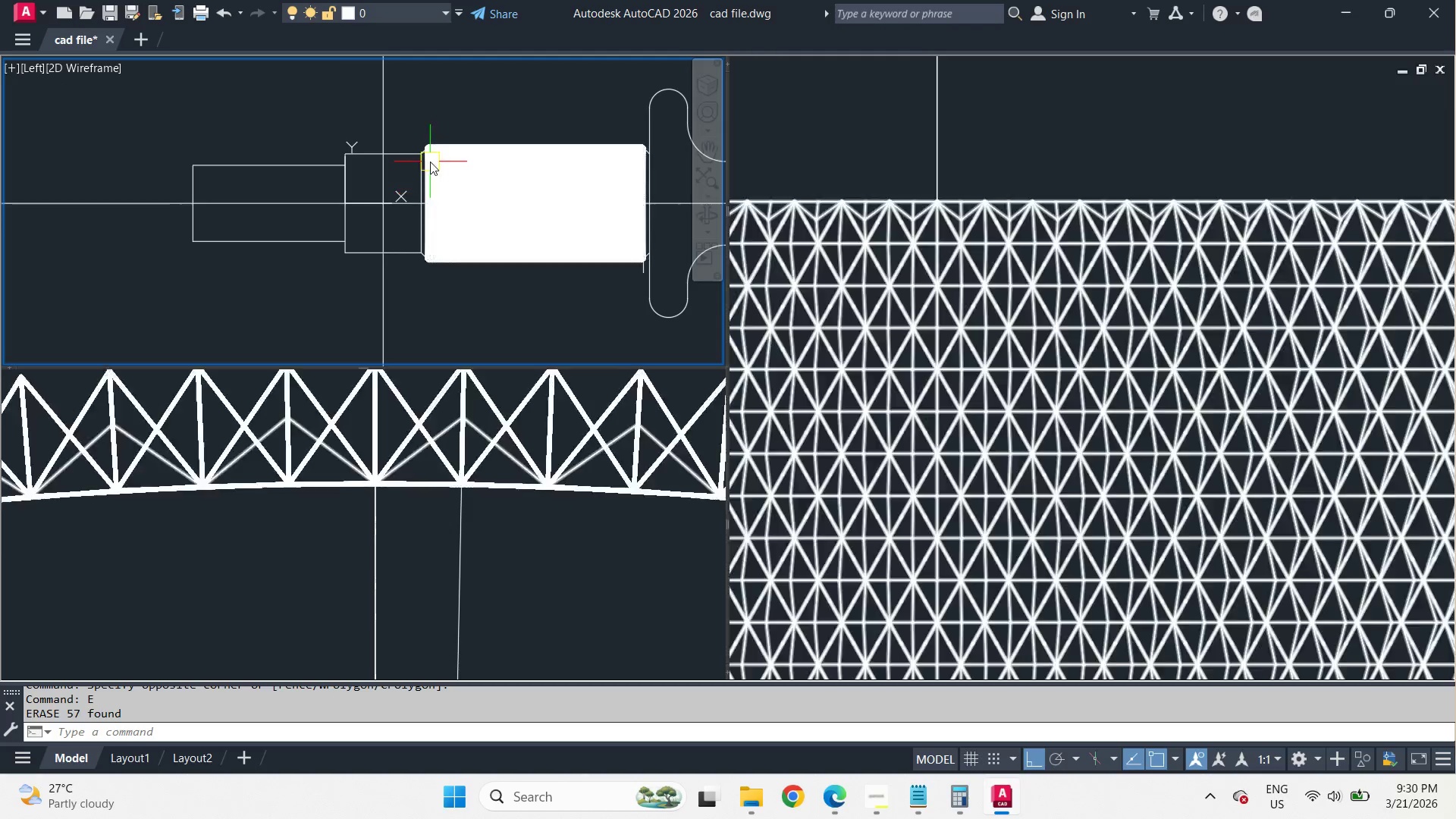 
scroll: coordinate [430, 160], scroll_direction: up, amount: 4.0
 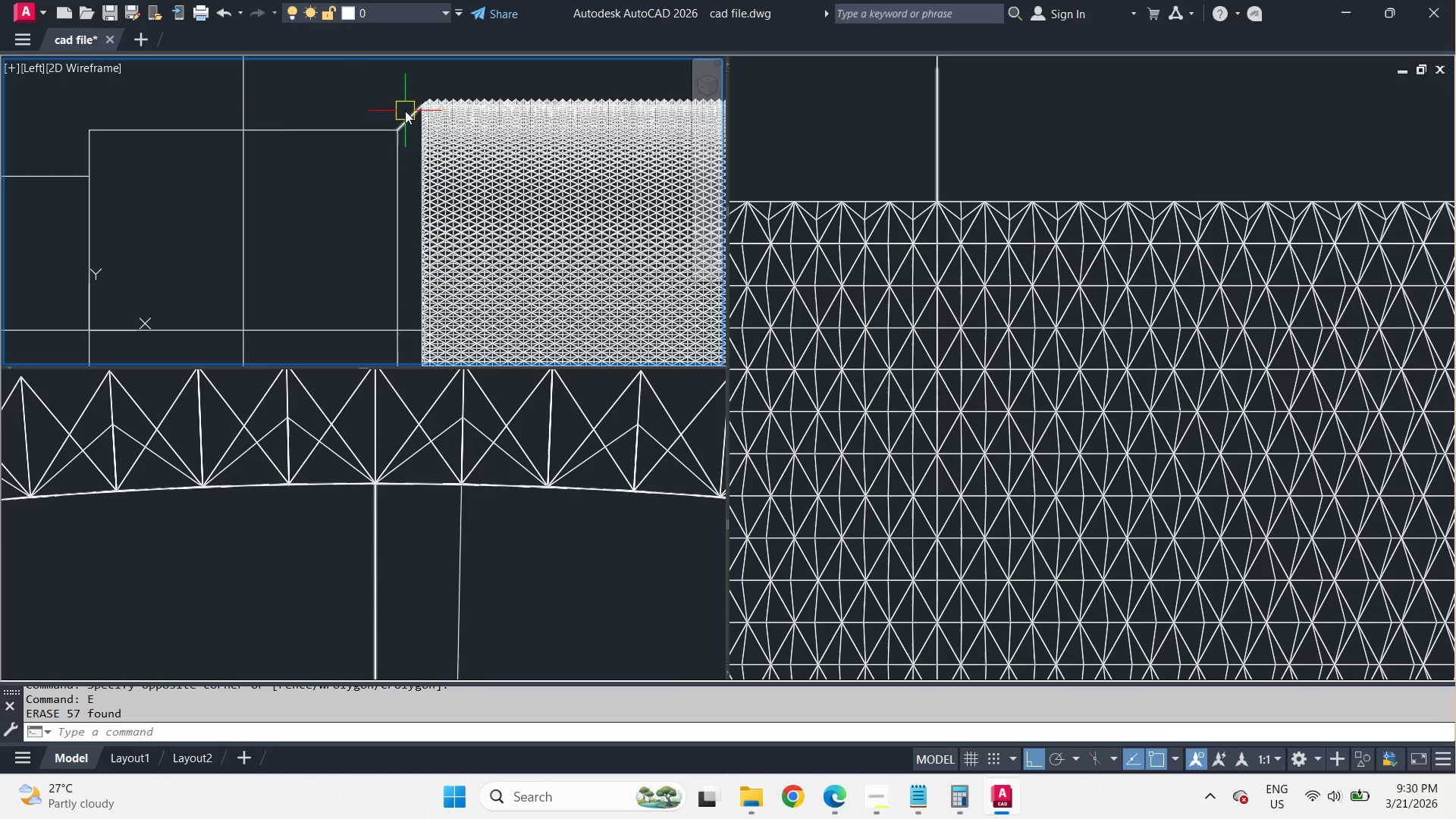 
left_click([405, 111])
 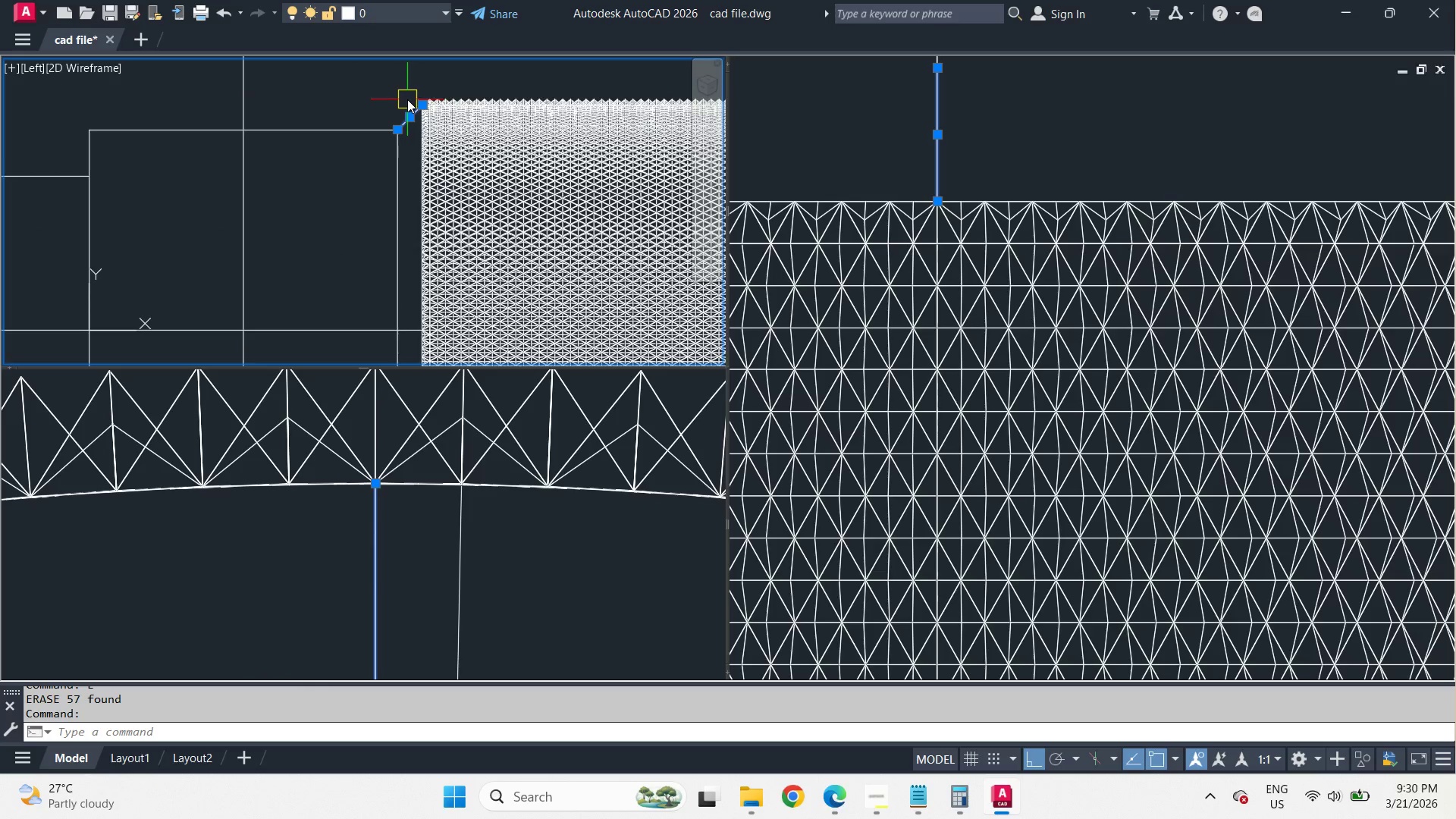 
scroll: coordinate [407, 99], scroll_direction: up, amount: 4.0
 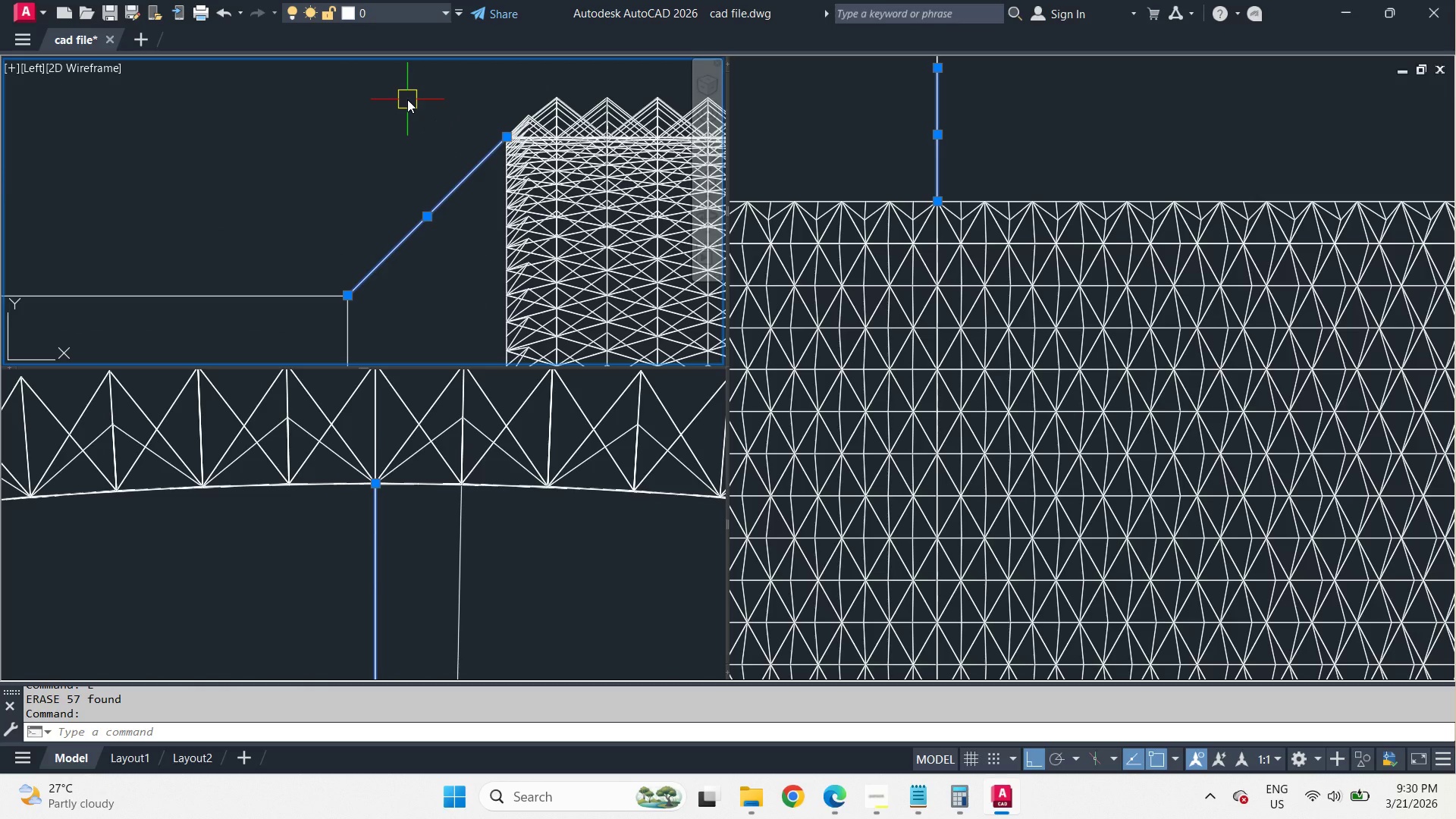 
key(Escape)
 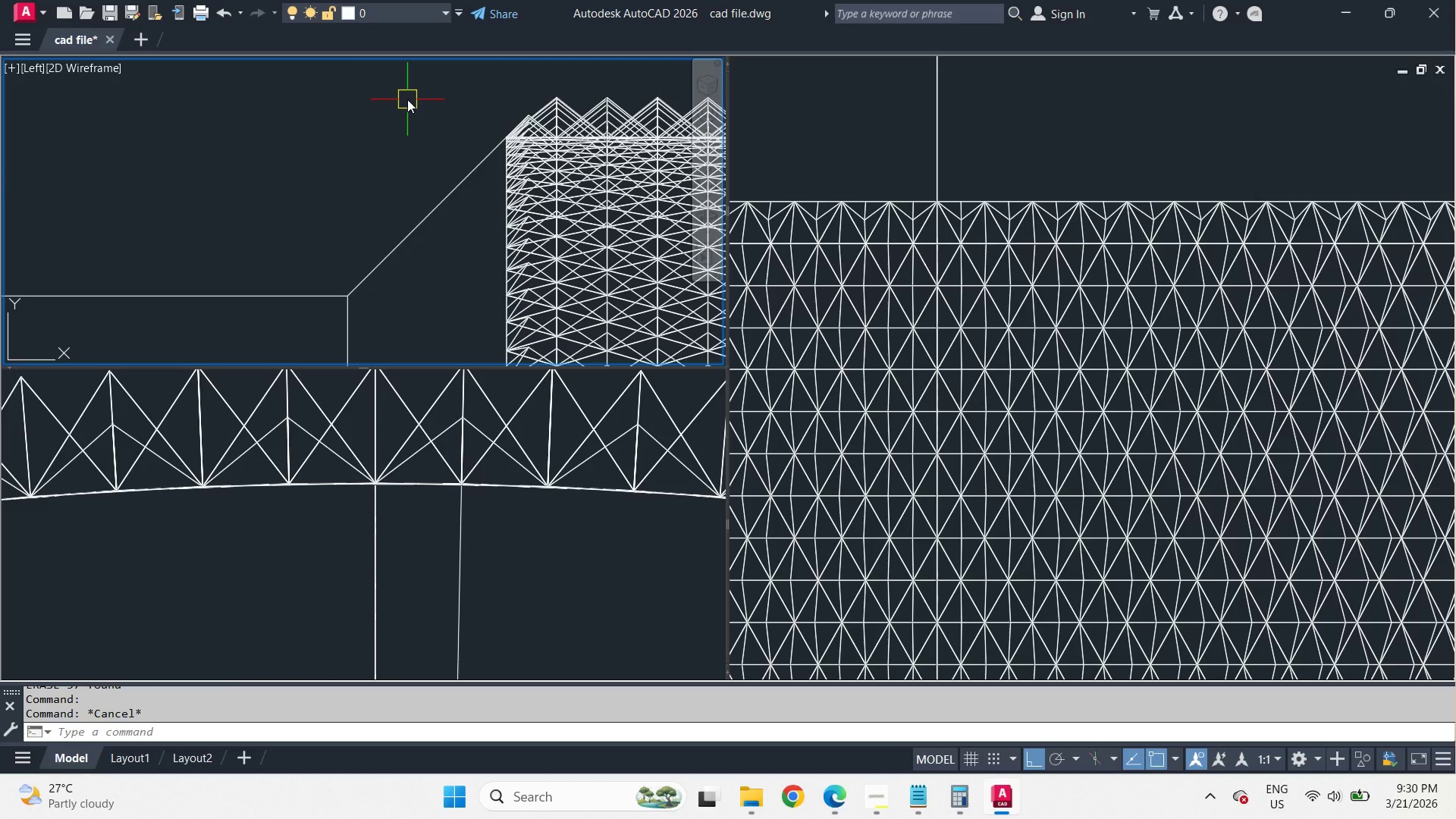 
key(L)
 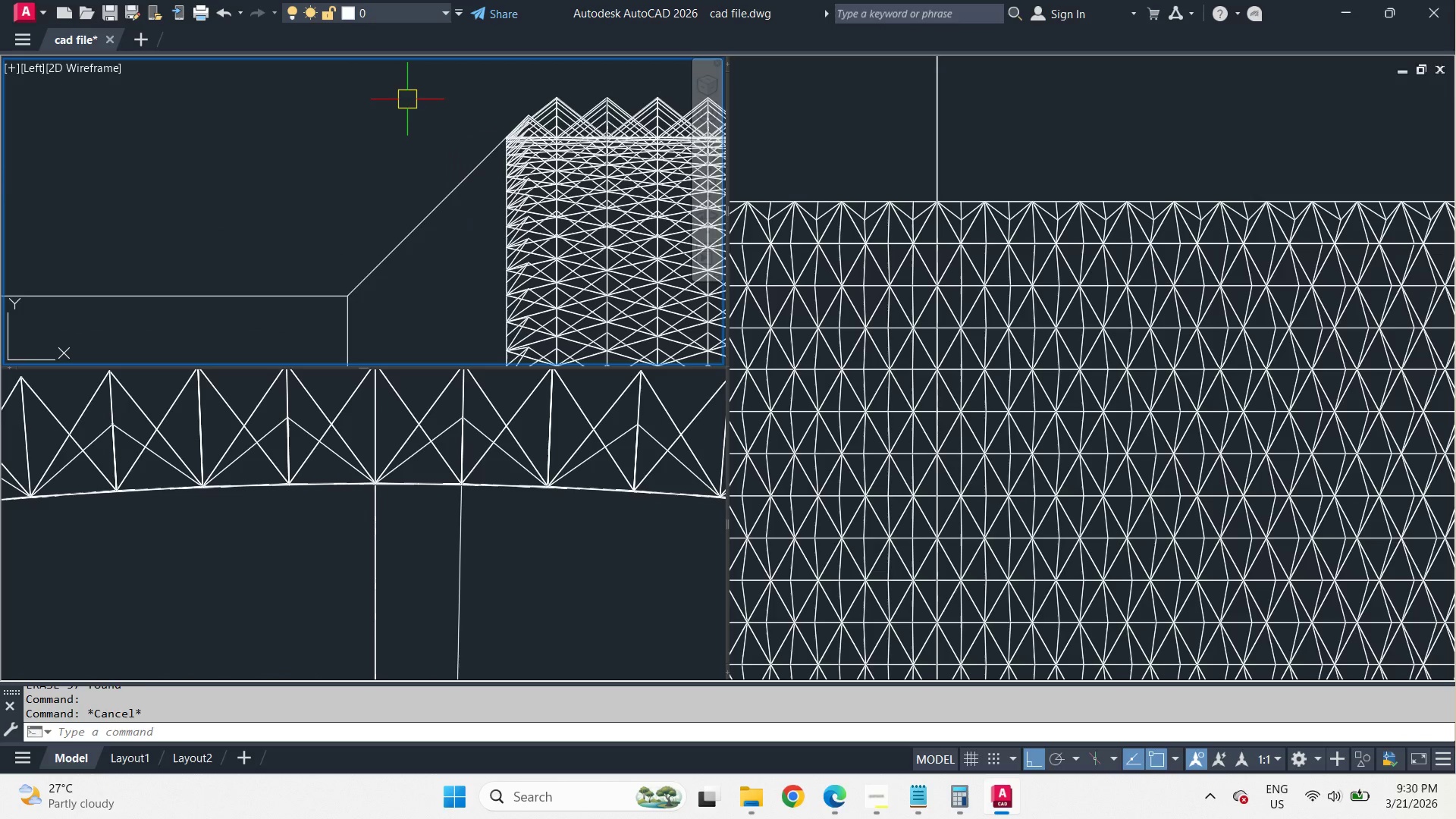 
type( end )
 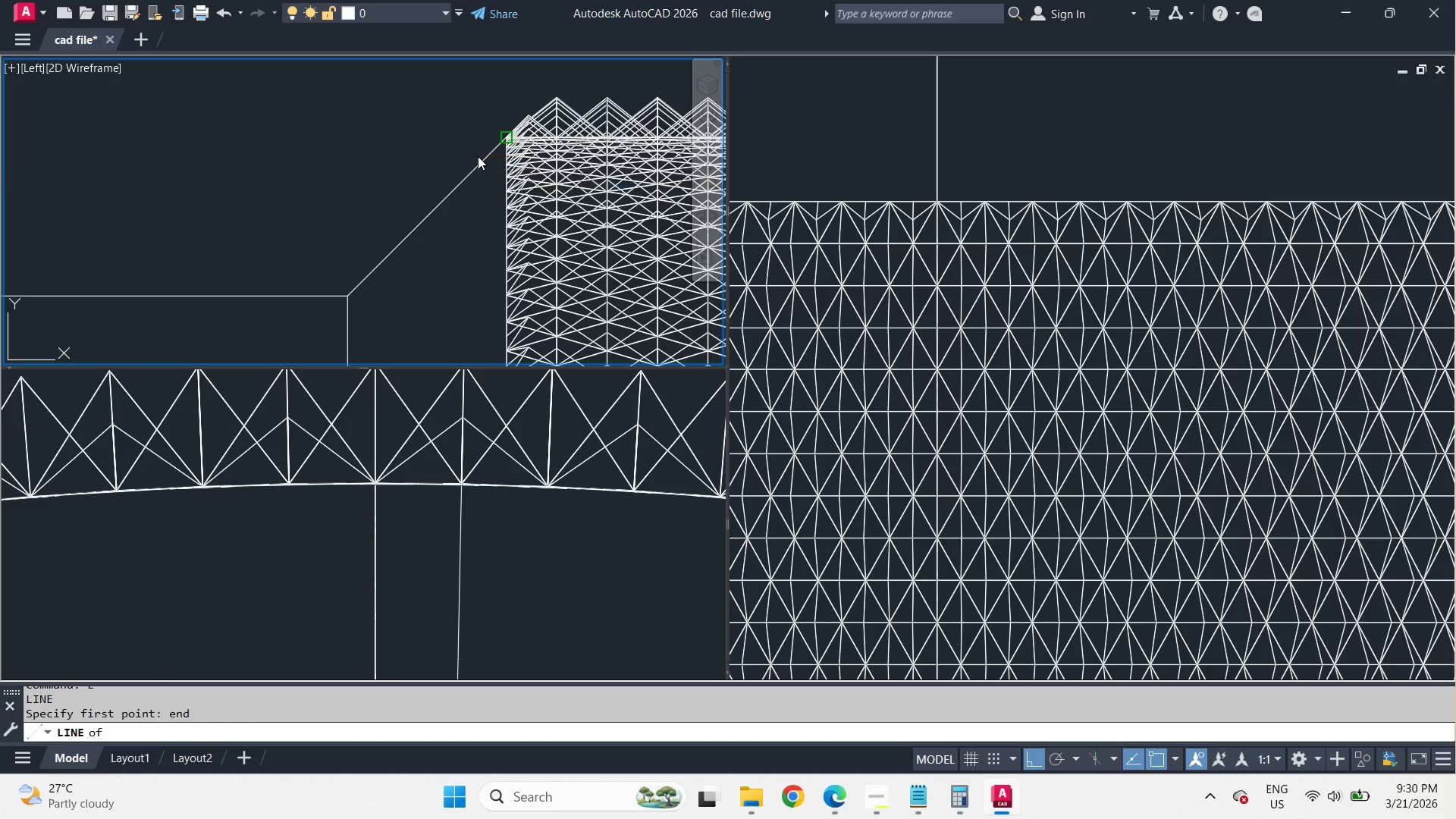 
left_click_drag(start_coordinate=[478, 156], to_coordinate=[481, 181])
 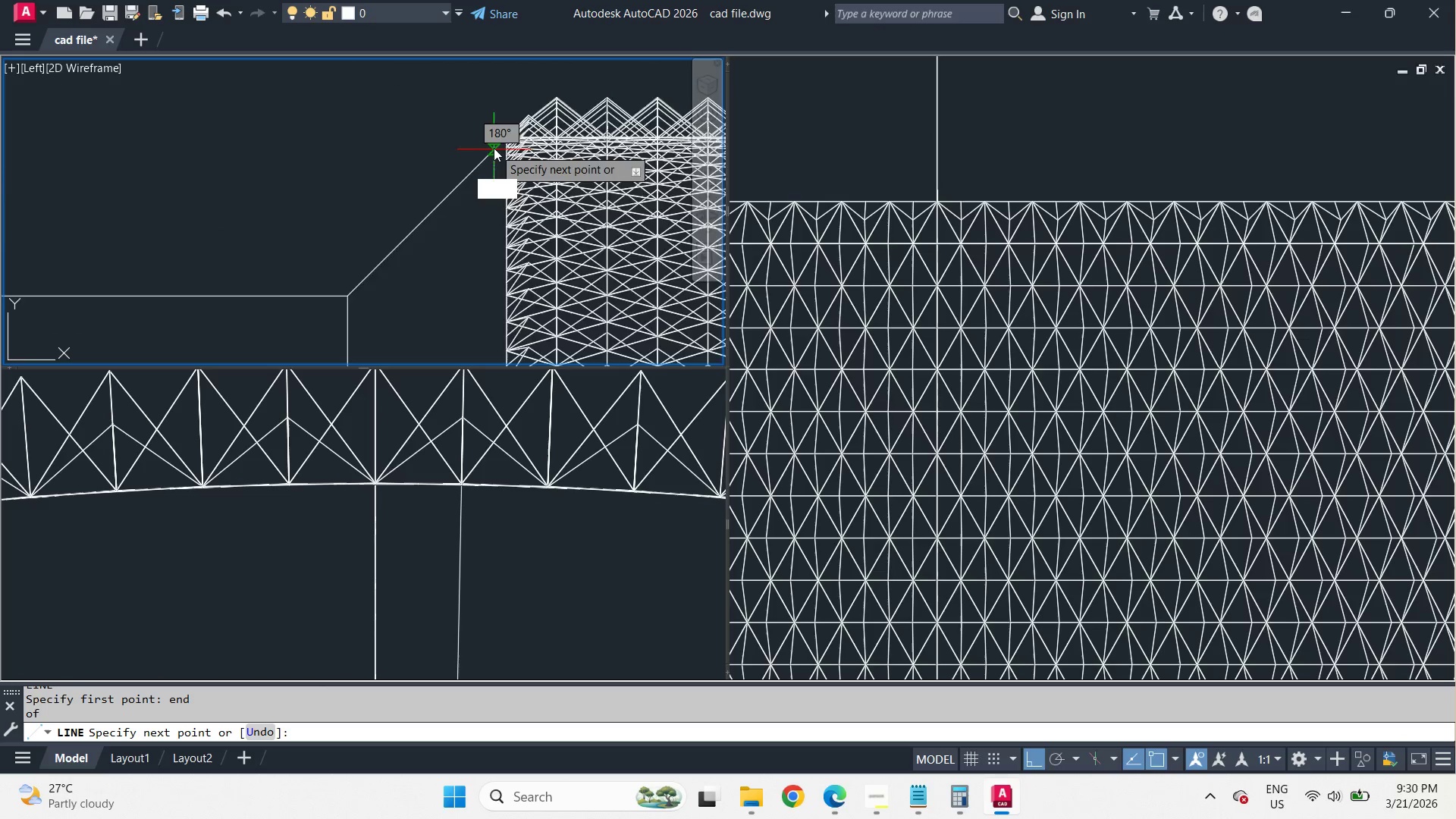 
scroll: coordinate [500, 190], scroll_direction: down, amount: 11.0
 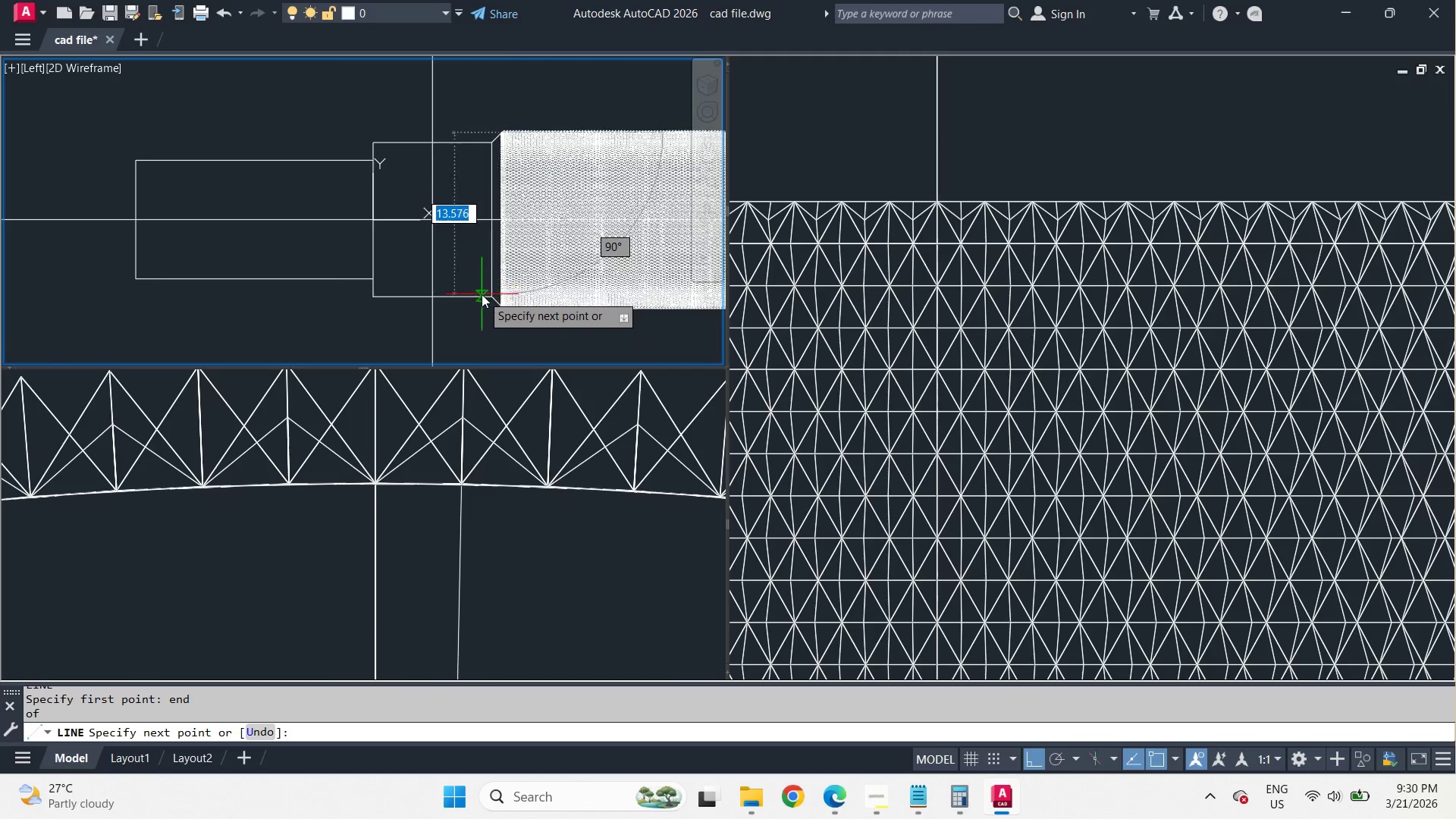 
scroll: coordinate [464, 279], scroll_direction: up, amount: 6.0
 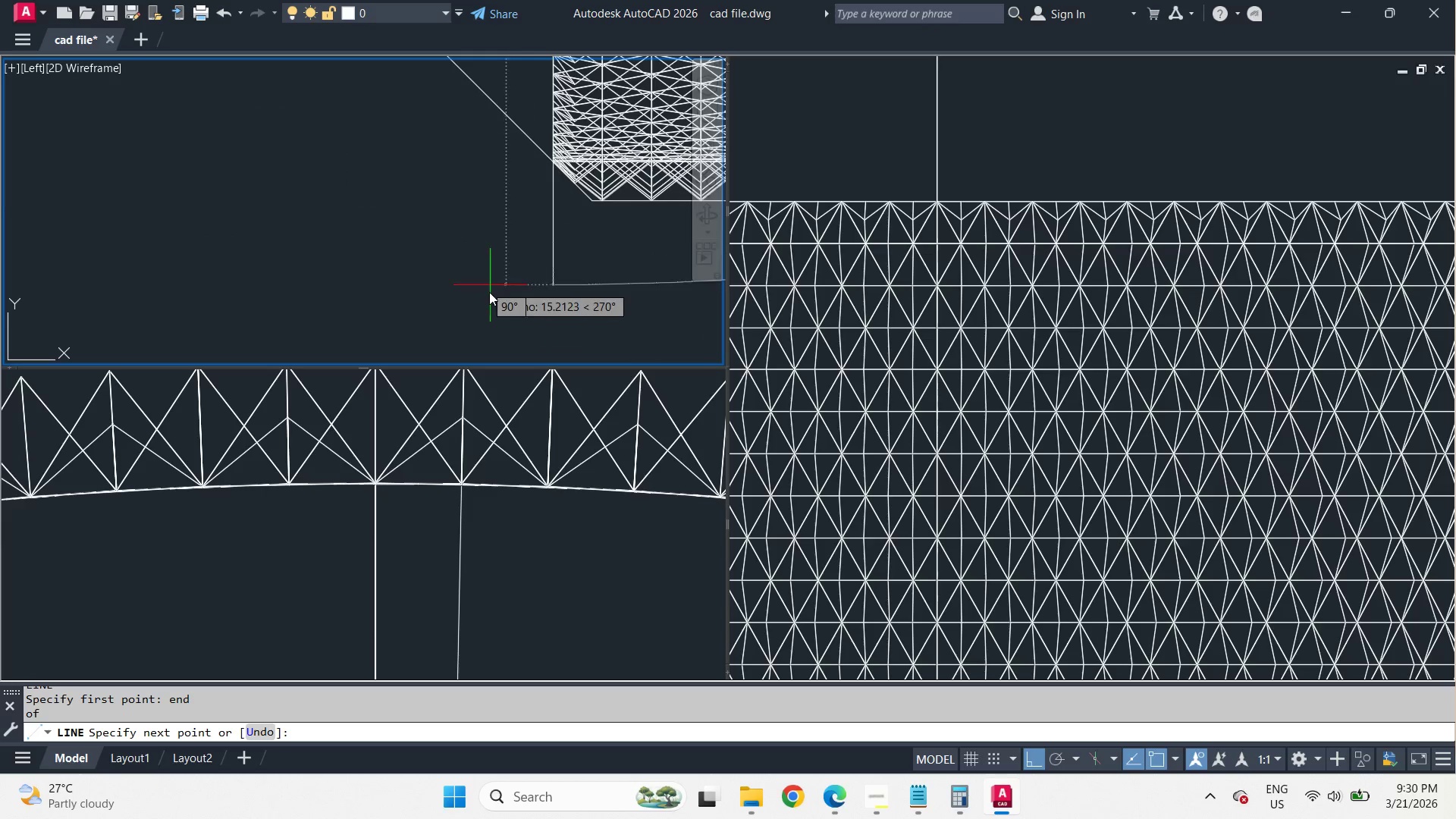 
scroll: coordinate [482, 312], scroll_direction: down, amount: 6.0
 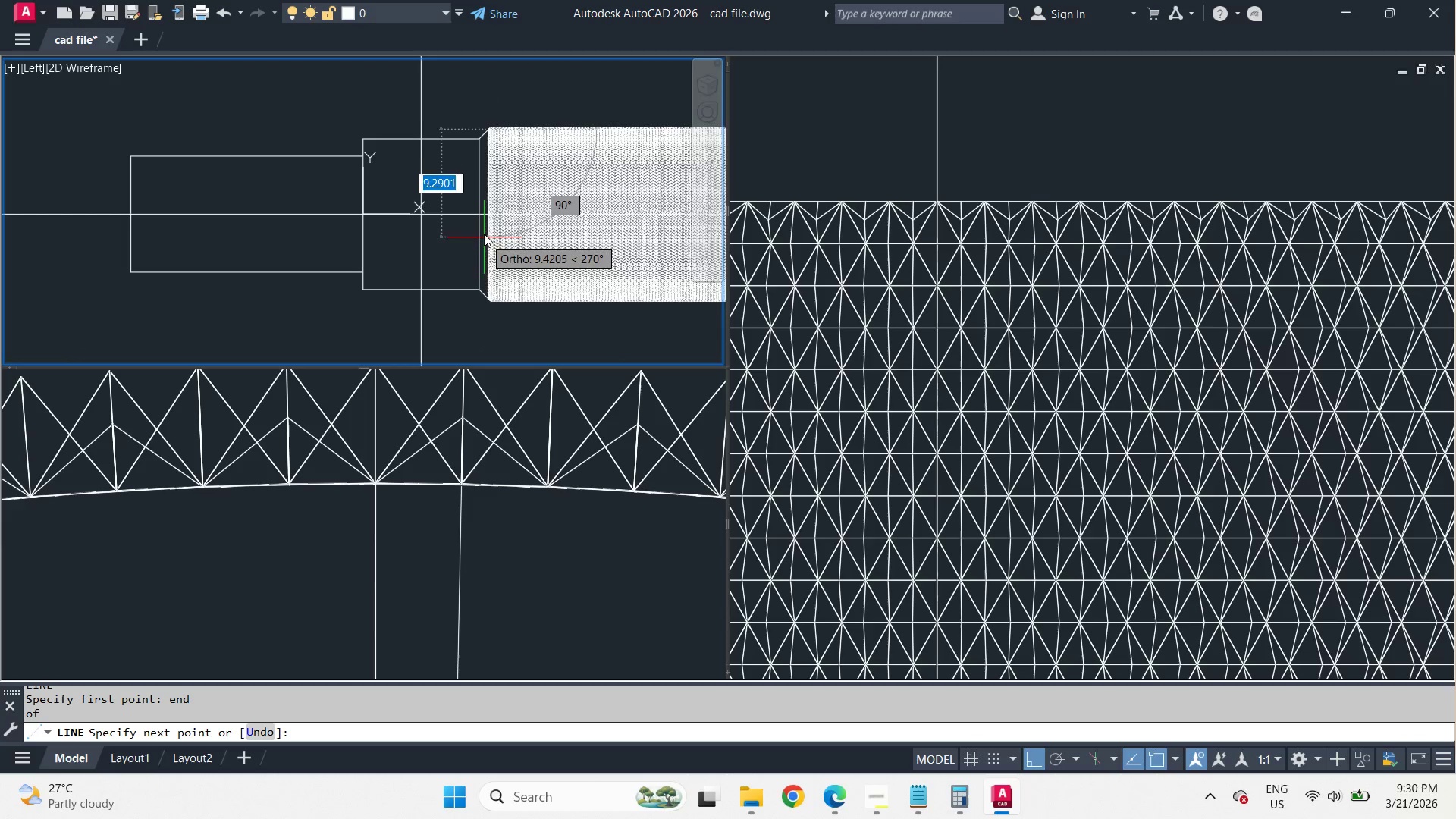 
scroll: coordinate [514, 189], scroll_direction: up, amount: 5.0
 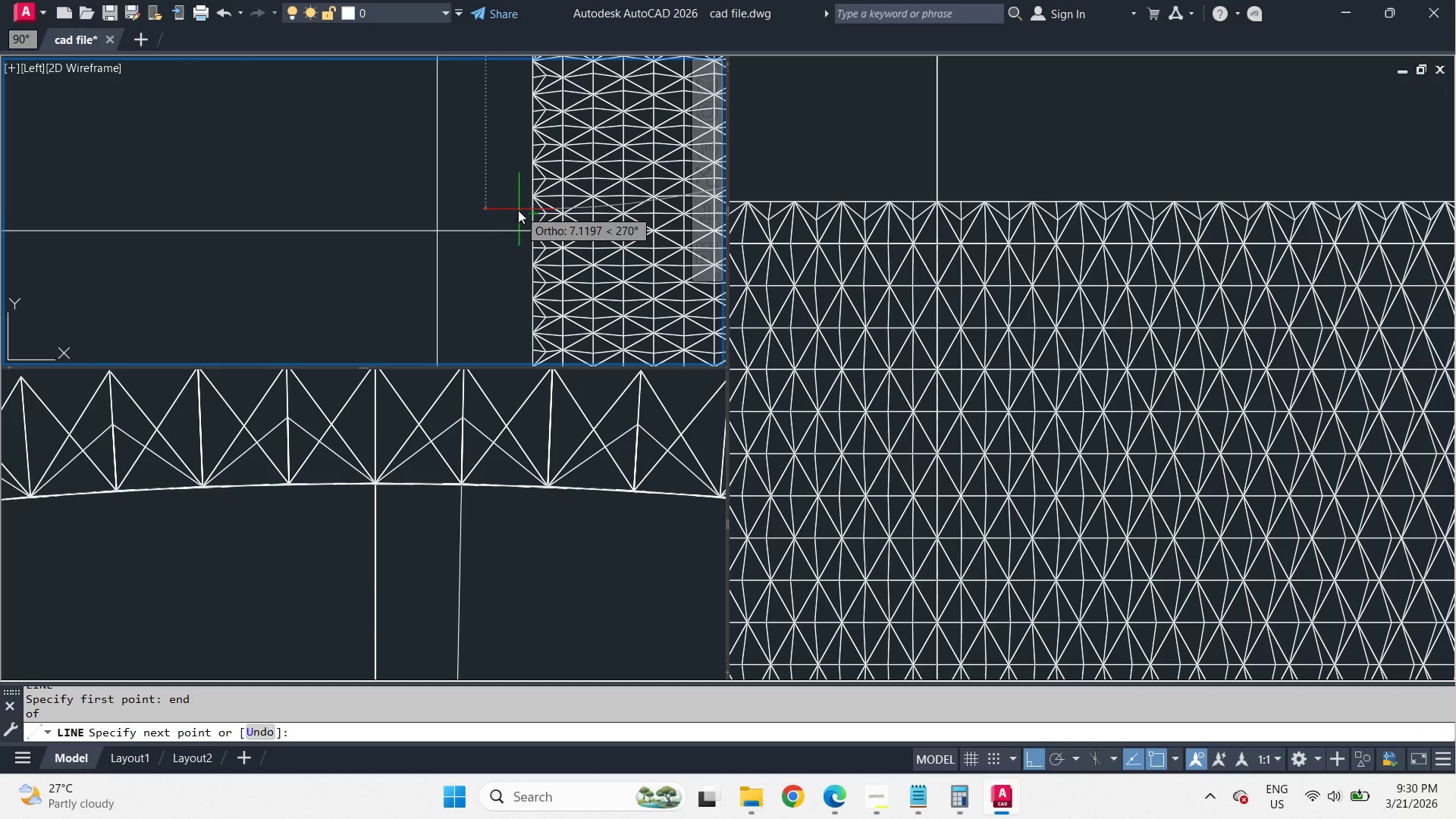 
key(Escape)
 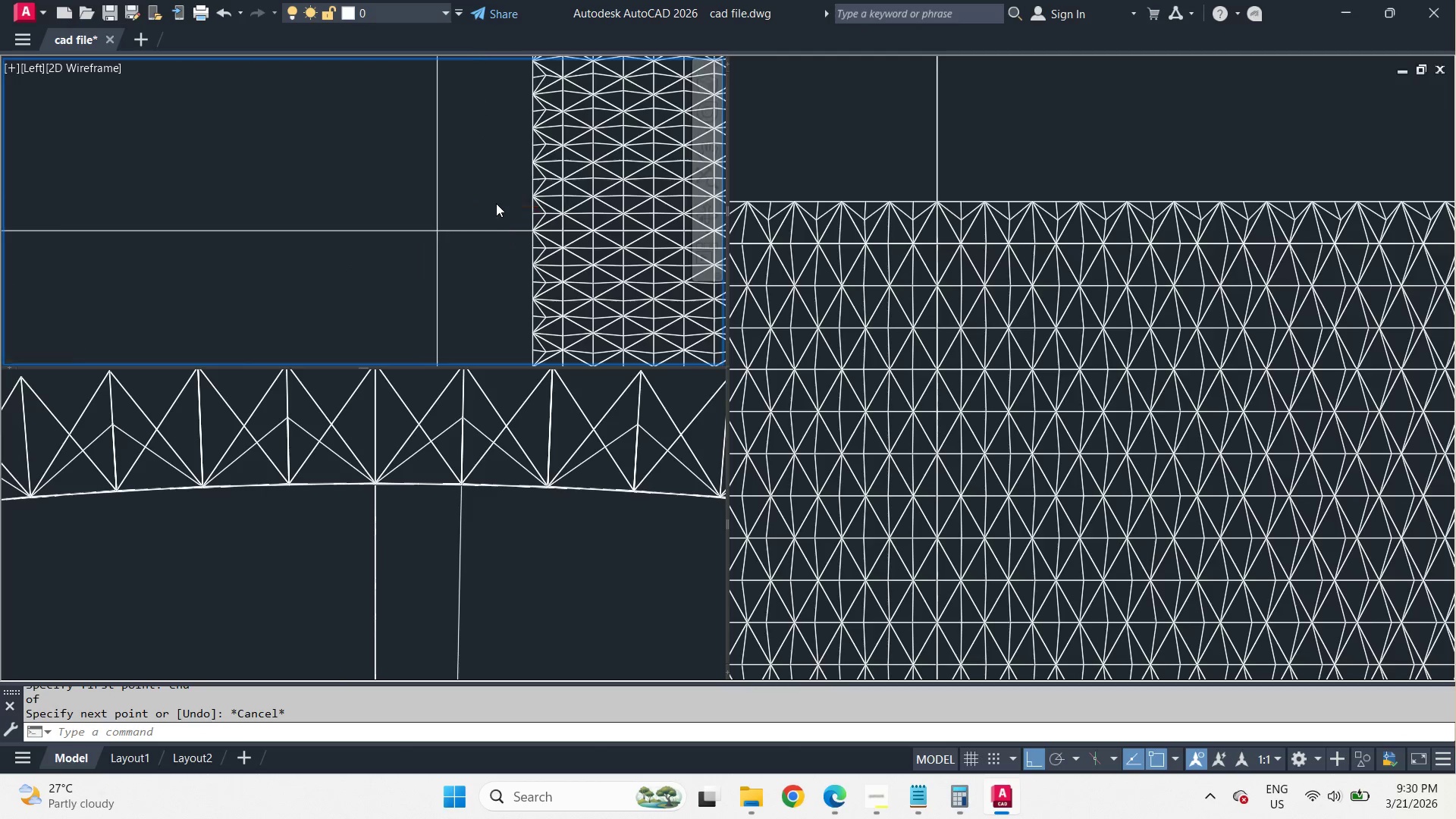 
scroll: coordinate [488, 242], scroll_direction: down, amount: 5.0
 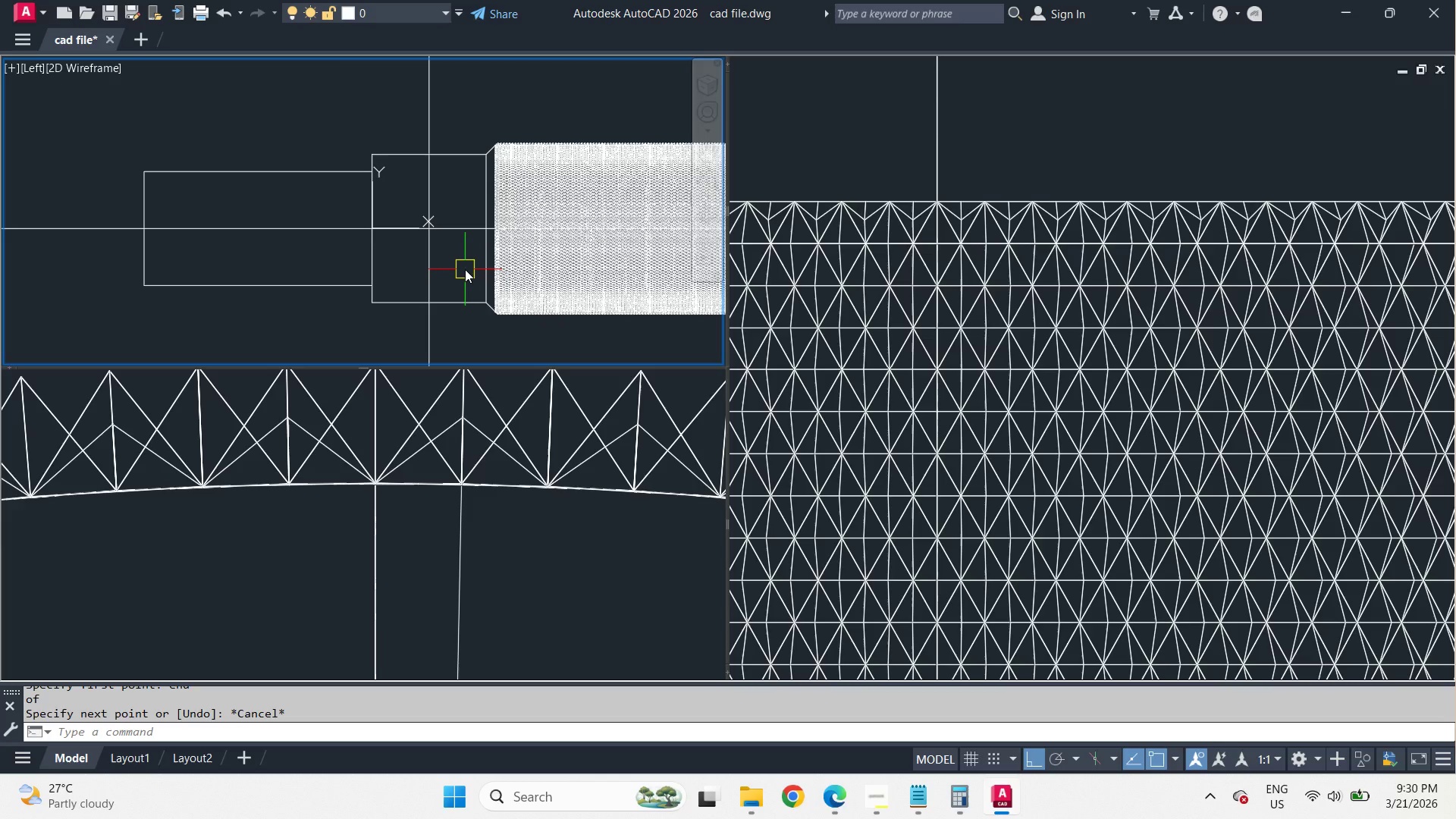 
left_click([533, 551])
 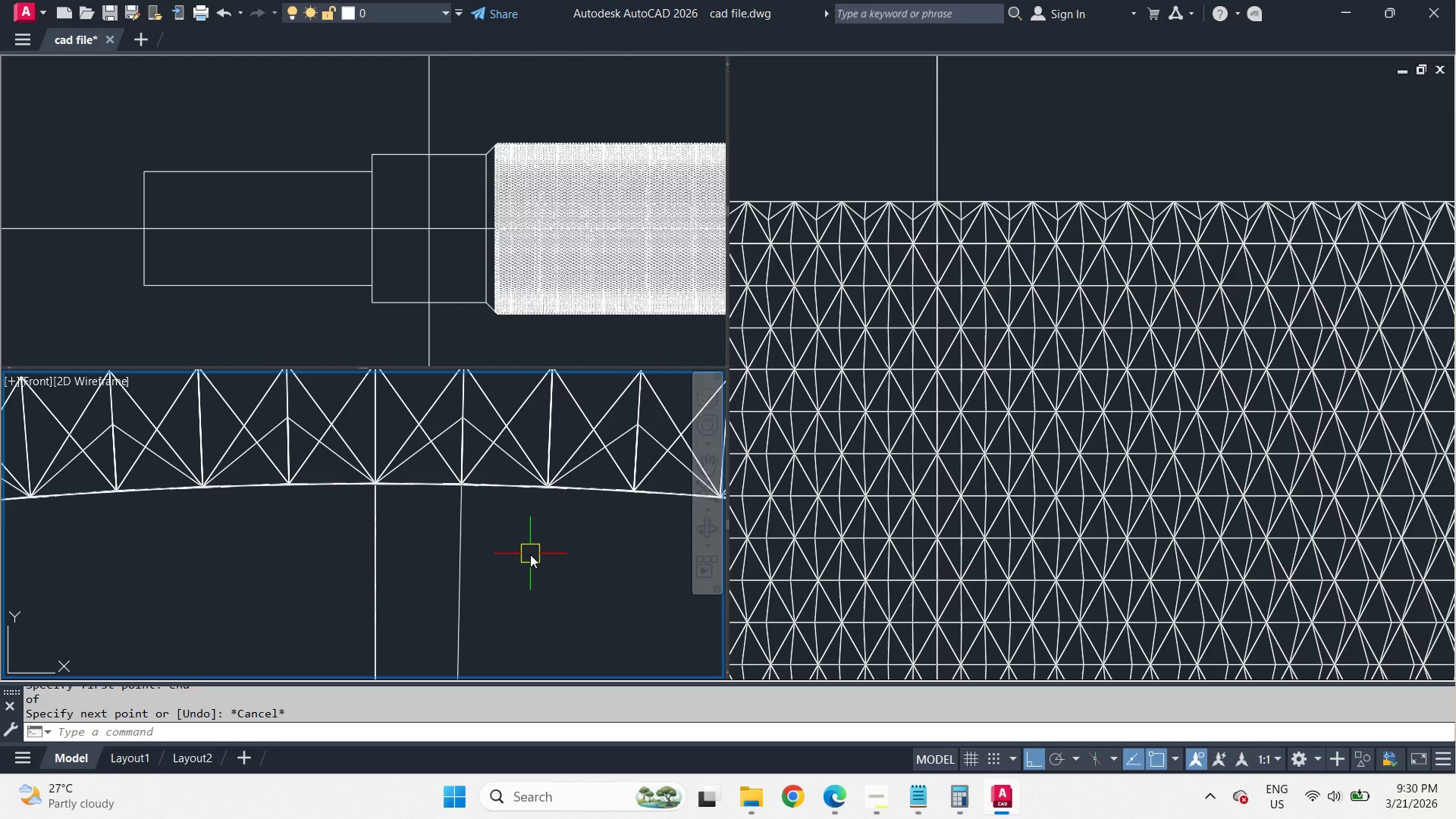 
key(C)
 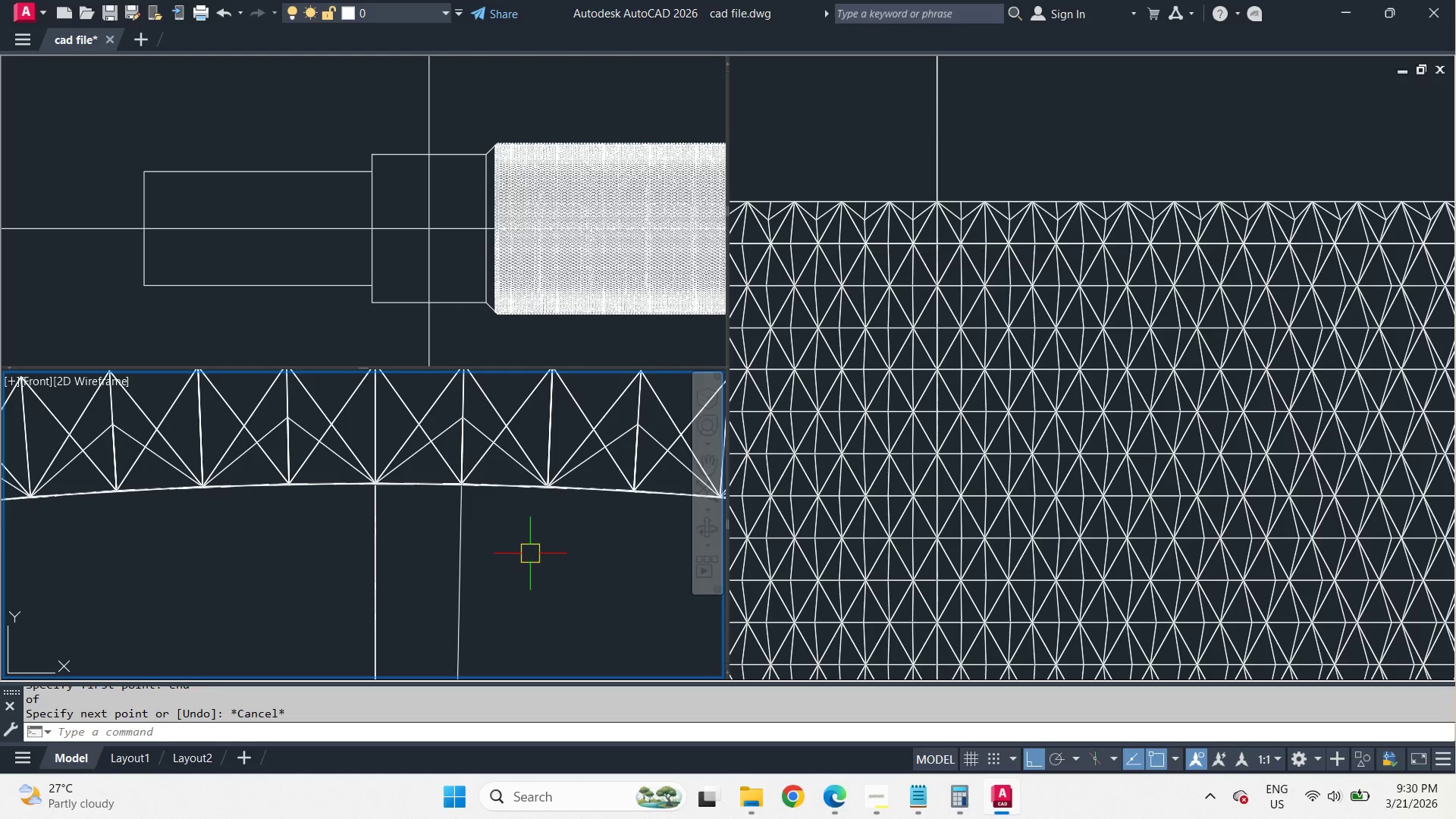 
key(Space)
 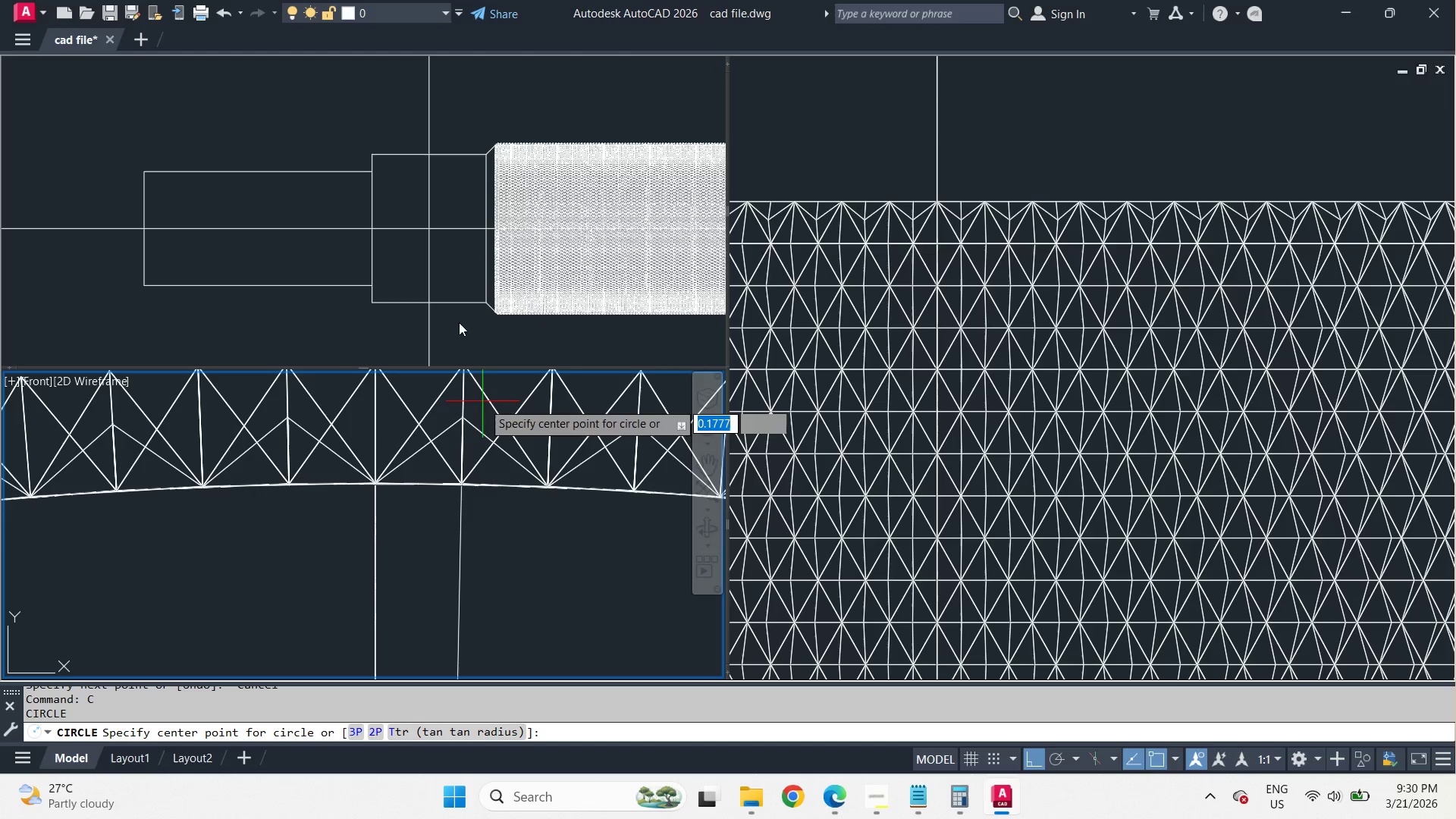 
left_click([451, 278])
 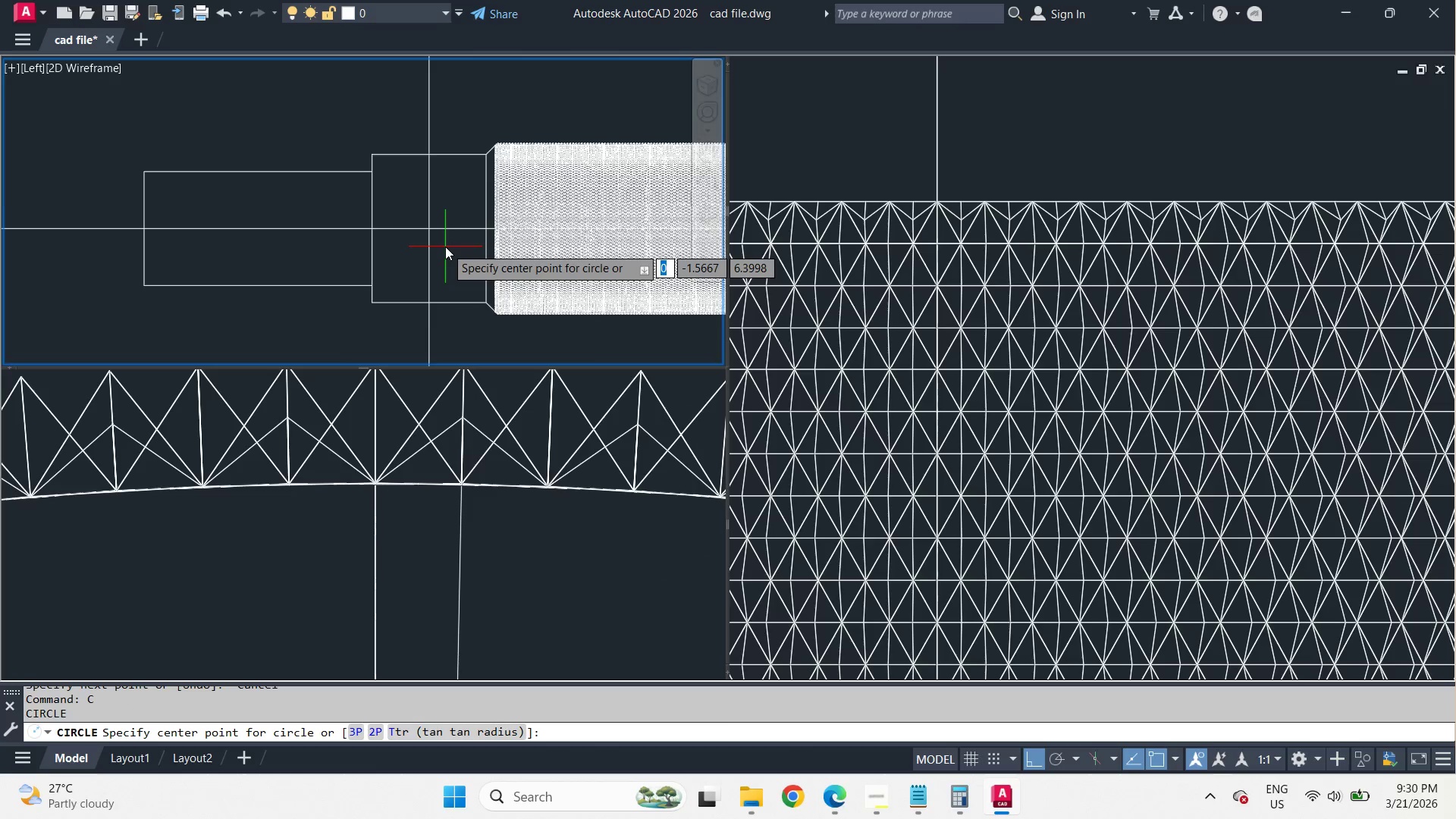 
scroll: coordinate [445, 246], scroll_direction: up, amount: 1.0
 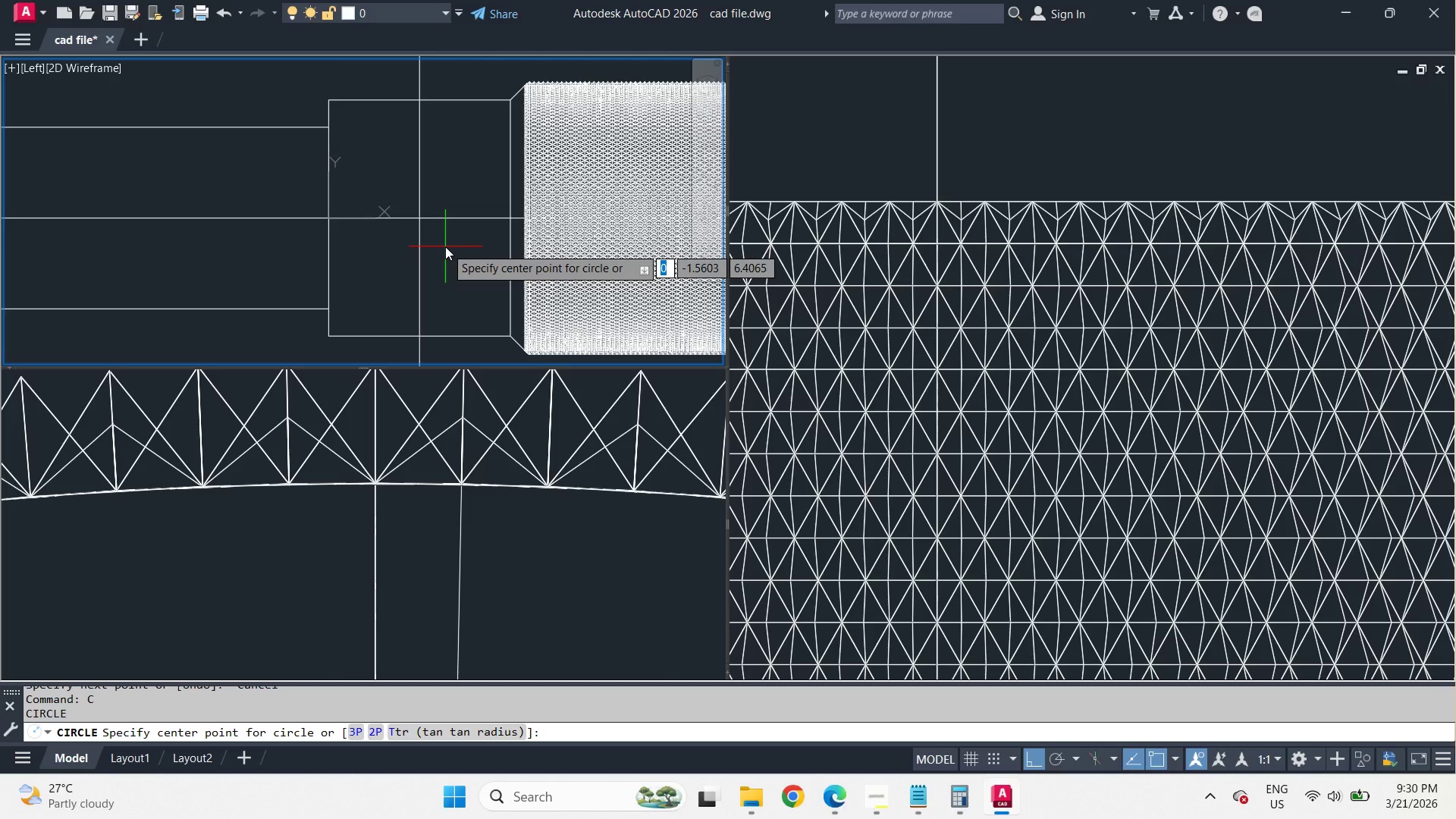 
type(int )
 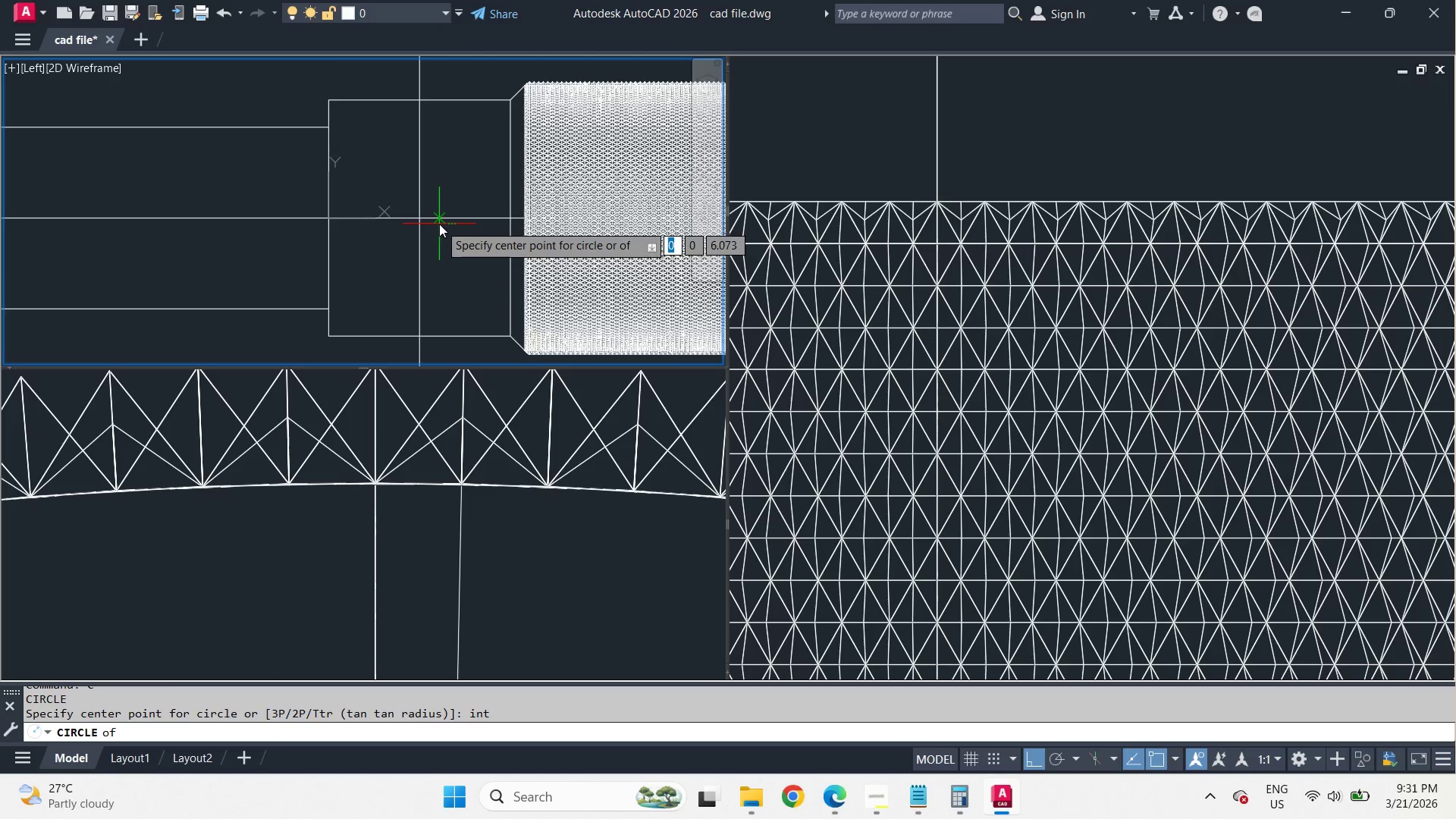 
left_click([434, 223])
 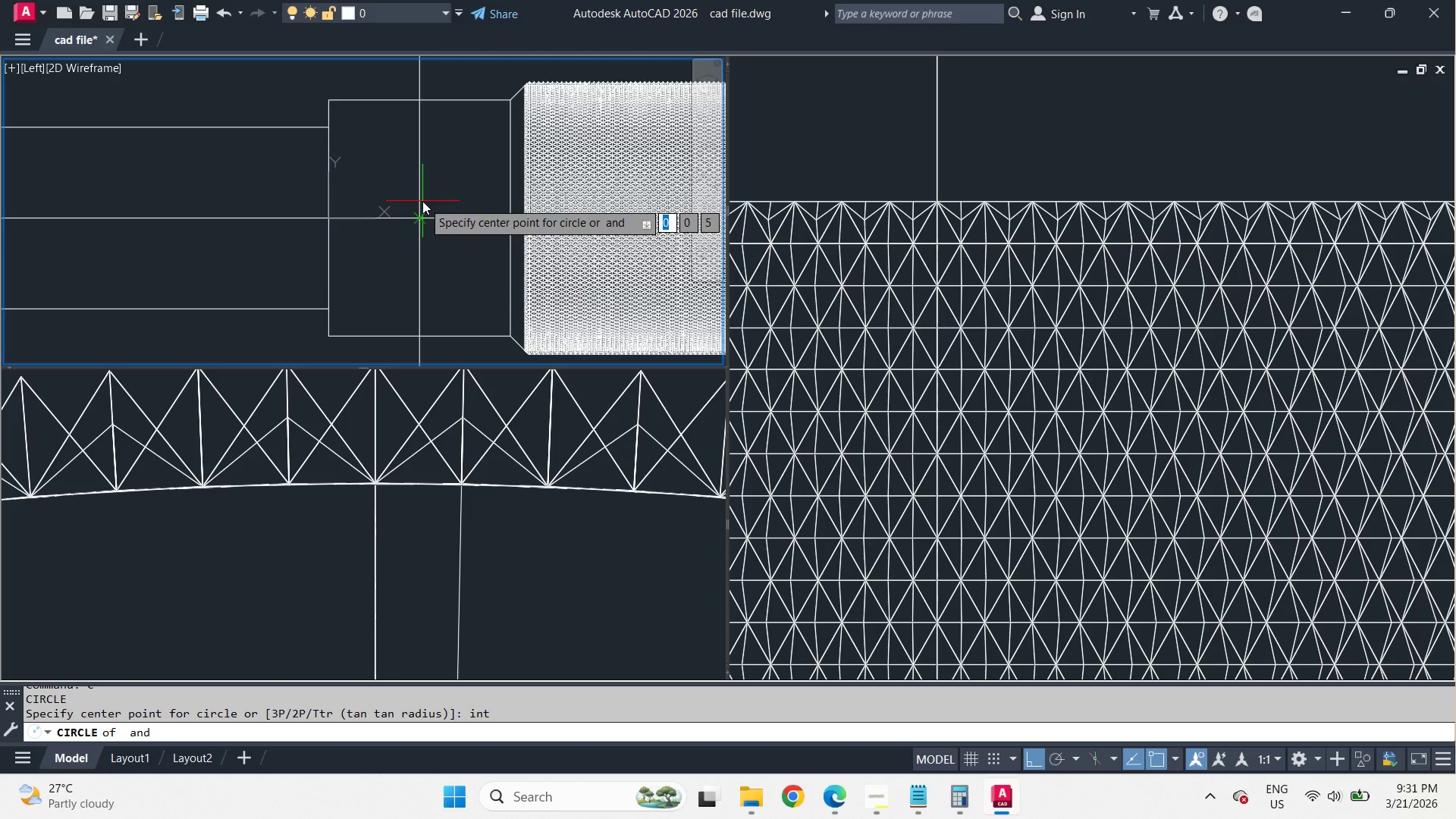 
left_click_drag(start_coordinate=[422, 201], to_coordinate=[426, 209])
 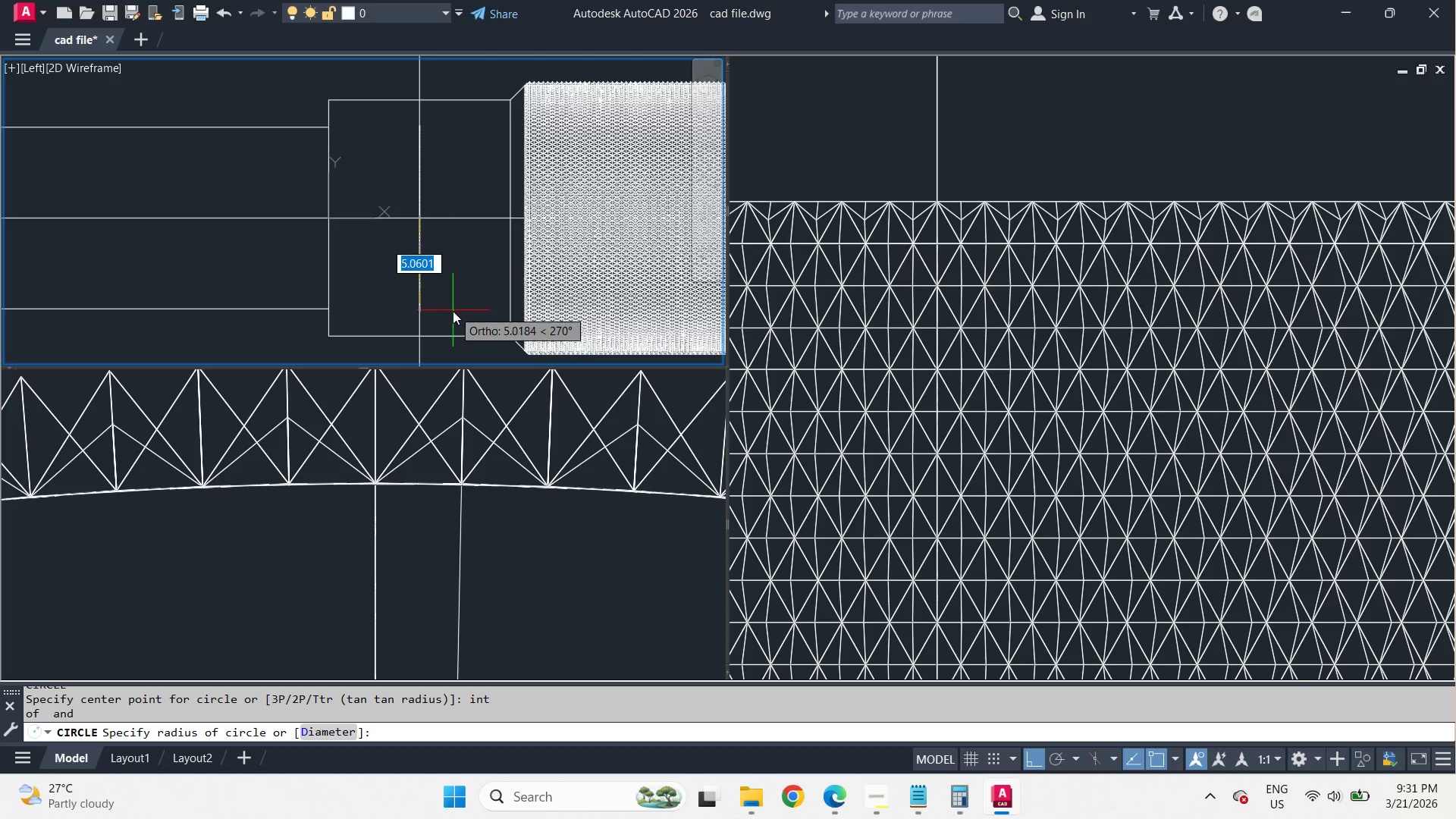 
wait(8.83)
 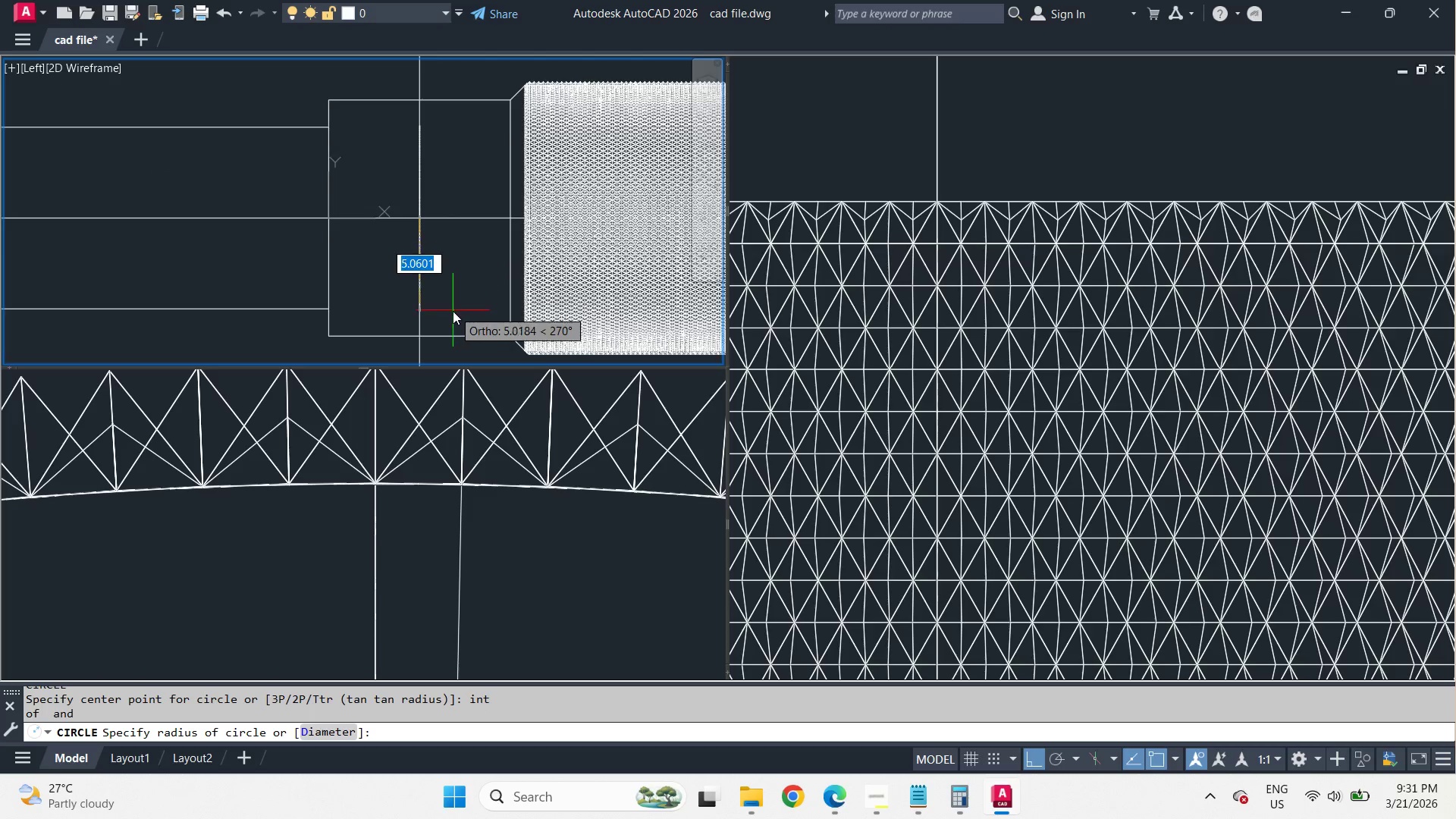 
left_click([418, 465])
 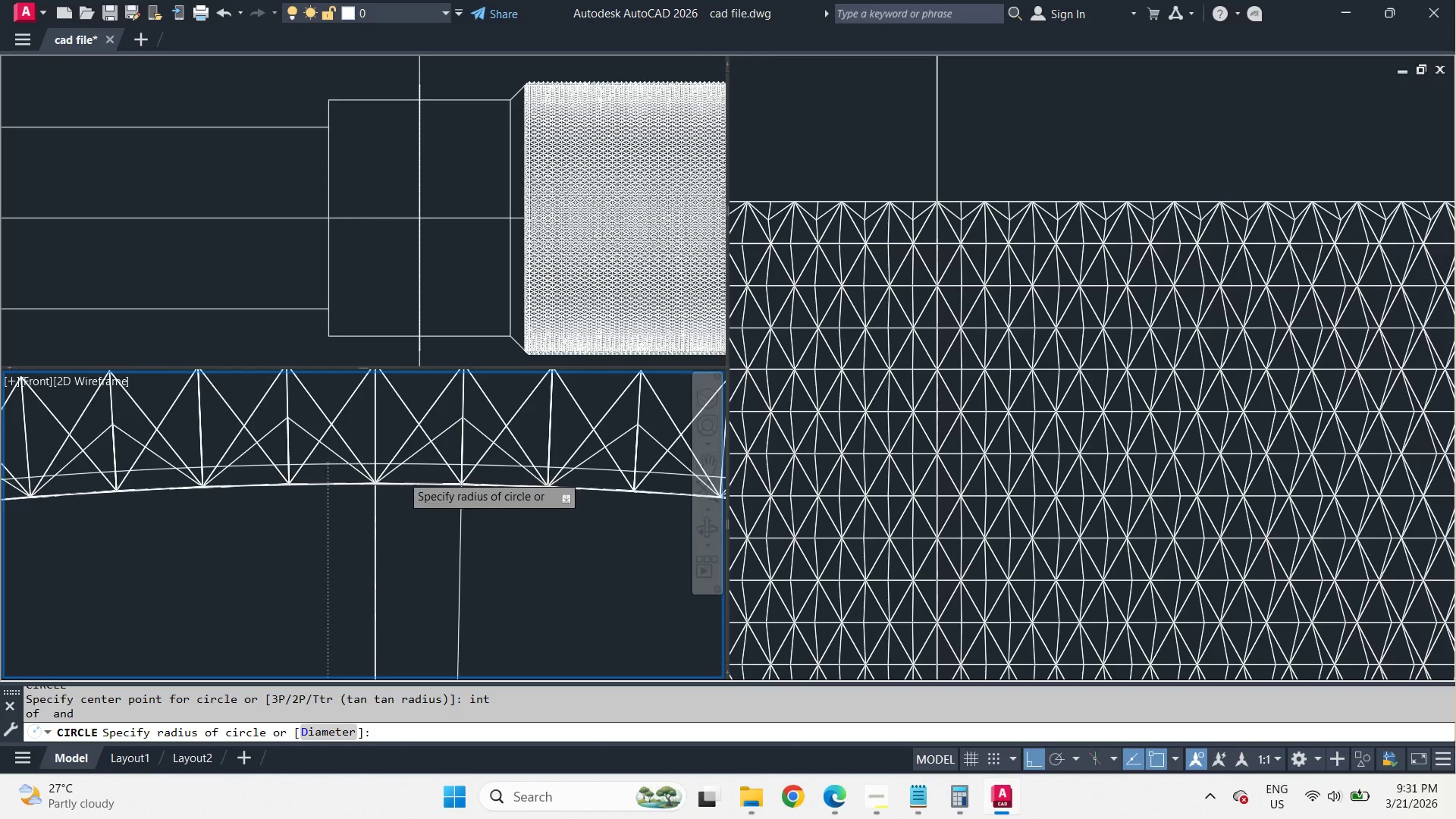 
scroll: coordinate [401, 475], scroll_direction: up, amount: 2.0
 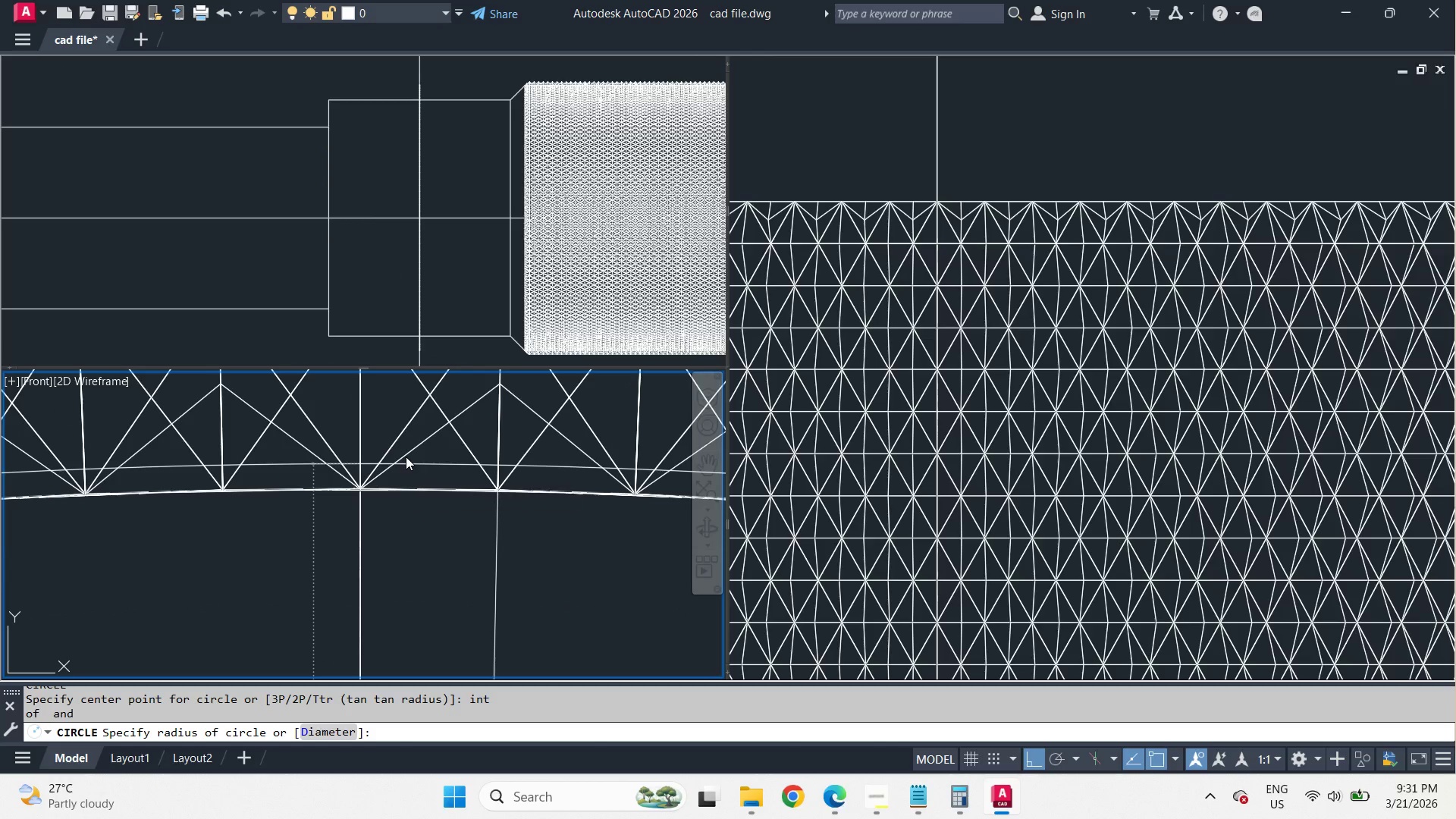 
type(en)
 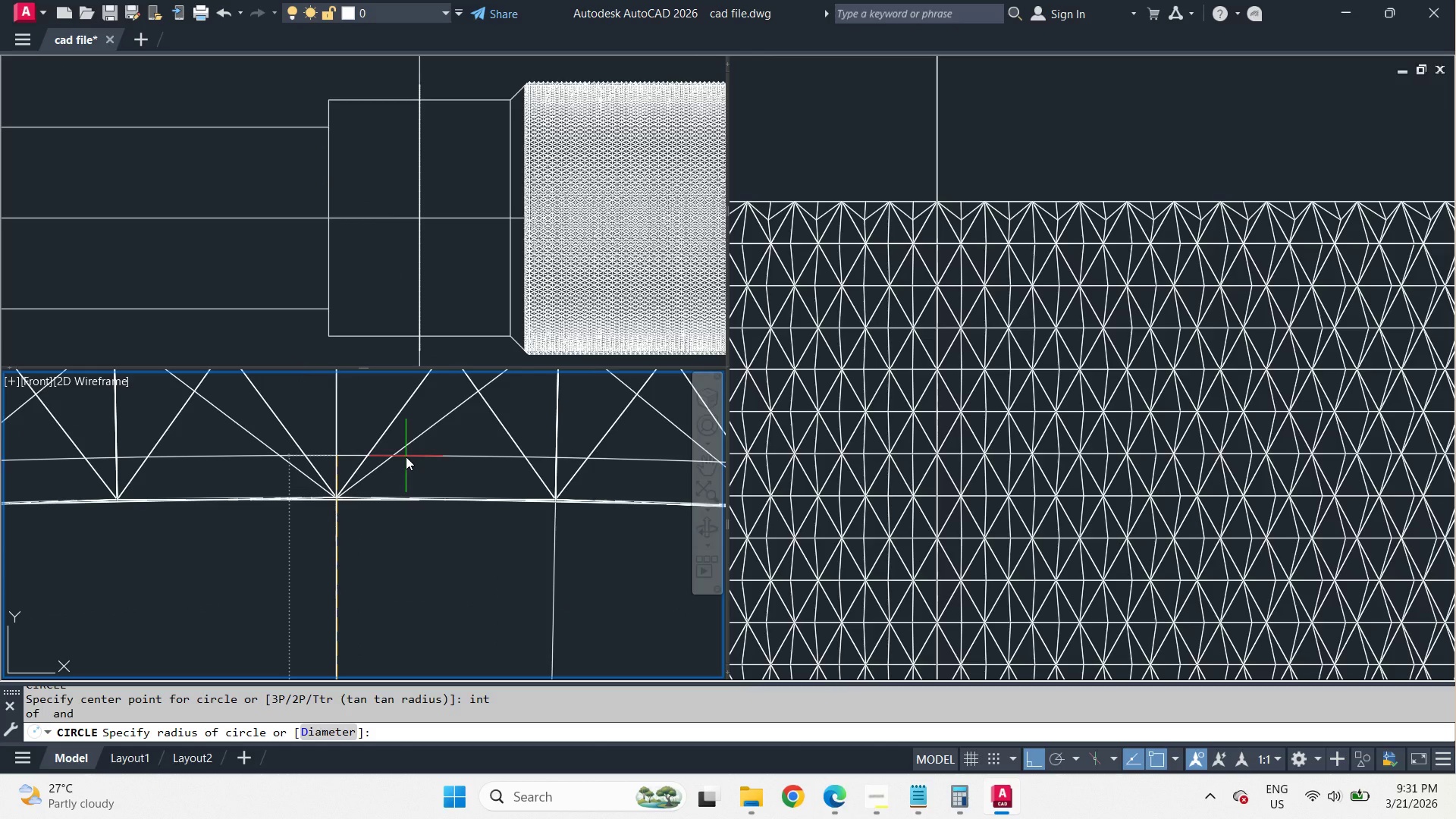 
type(end )
 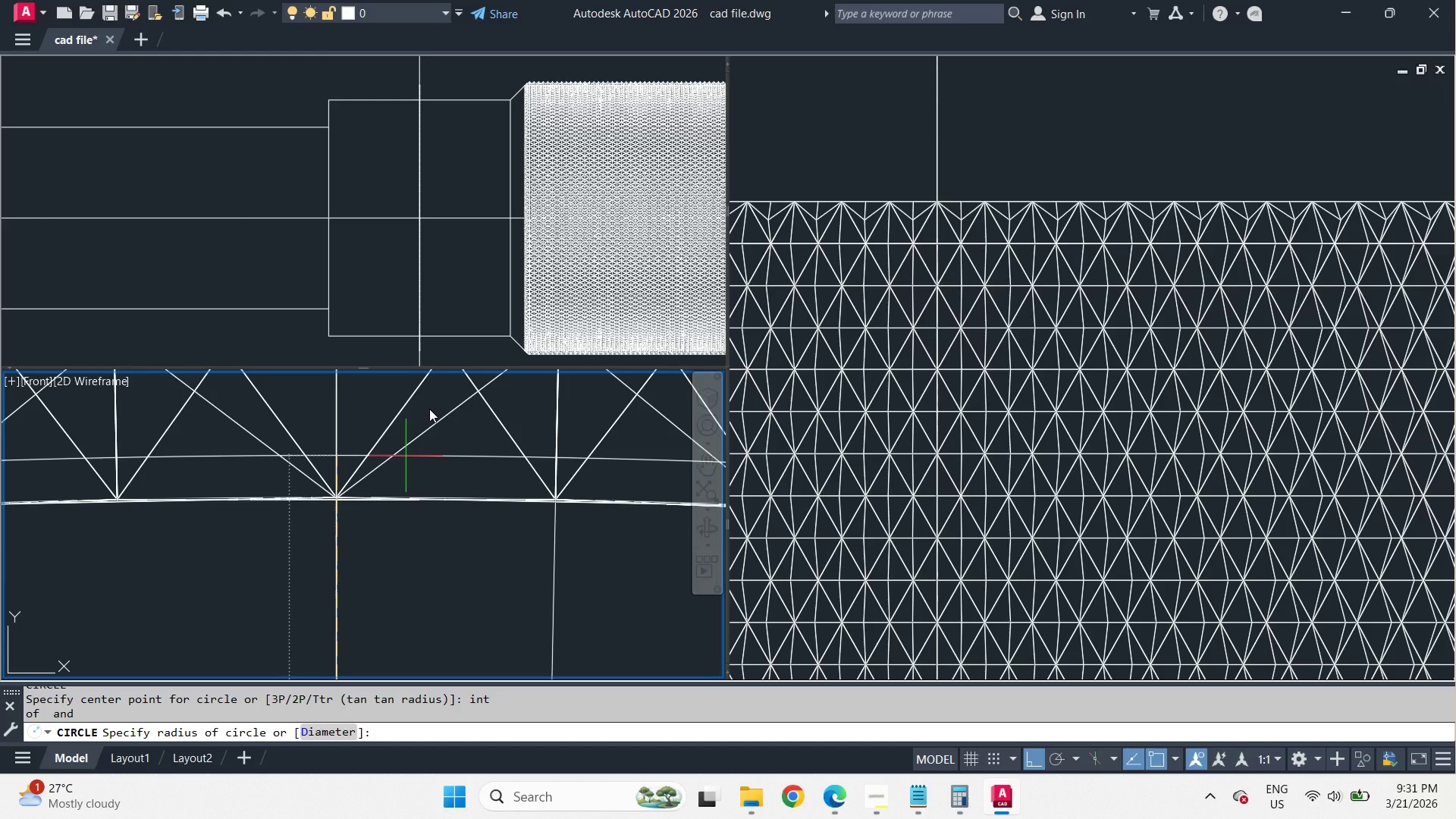 
wait(18.26)
 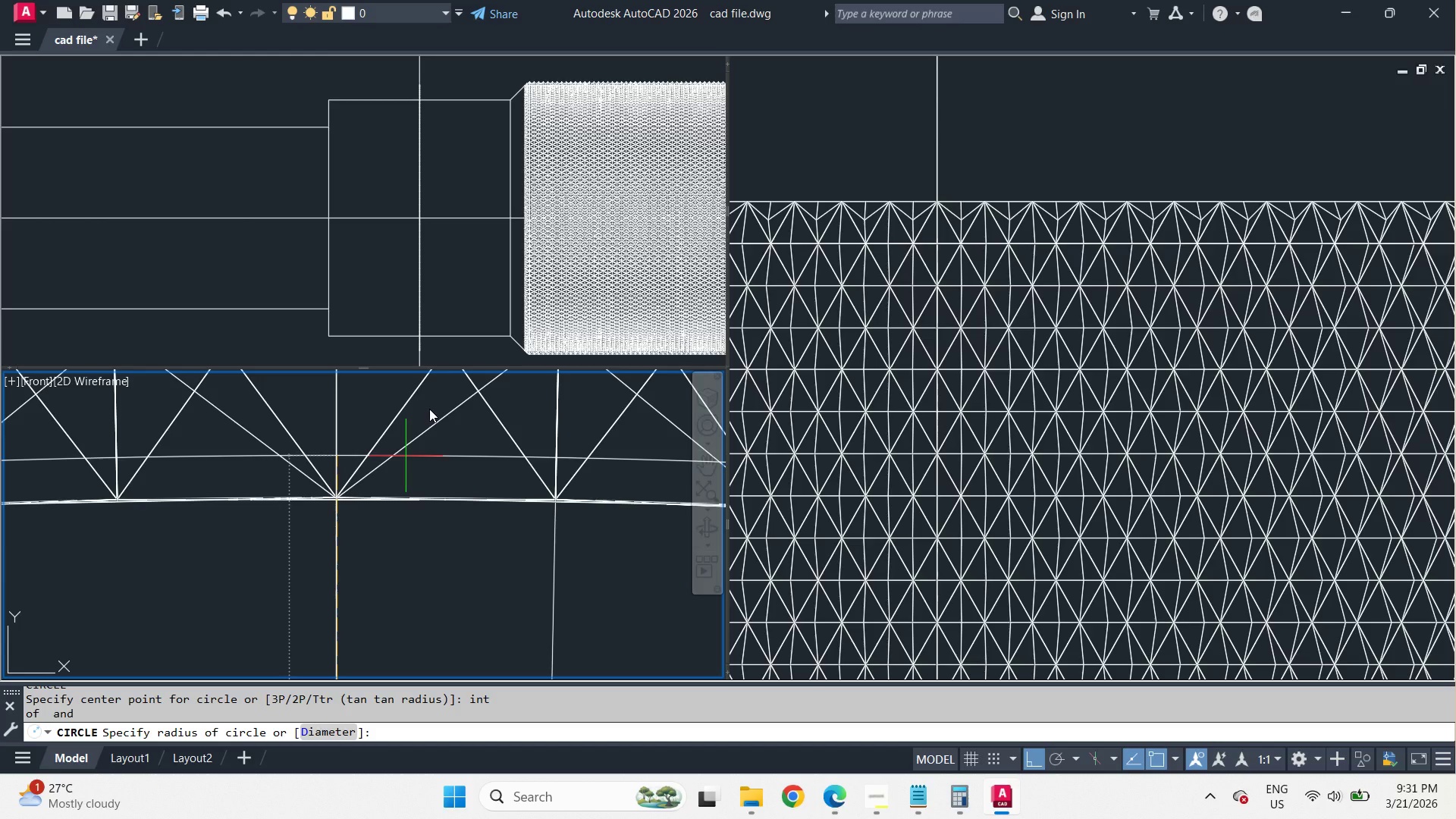 
left_click([429, 409])
 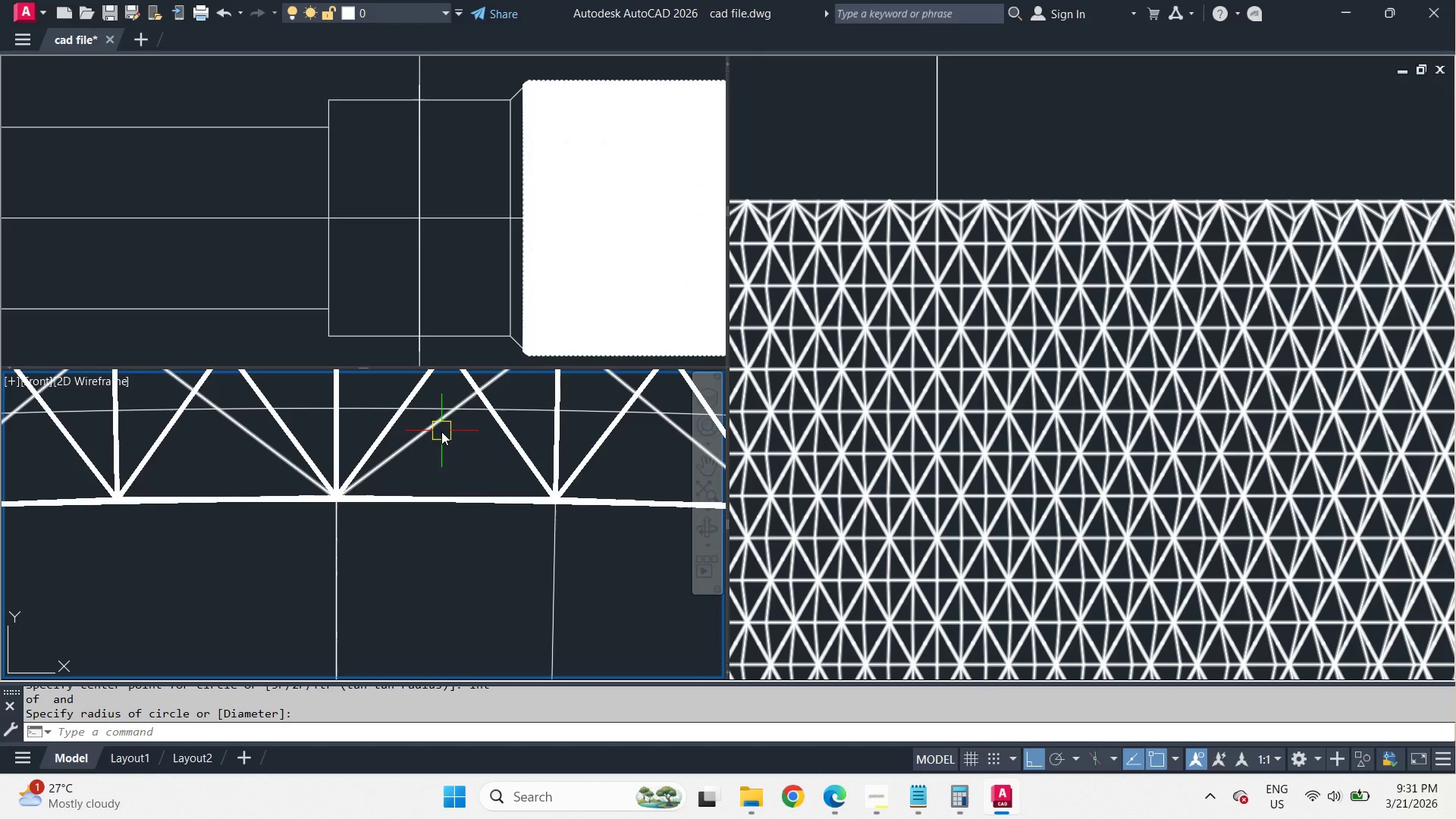 
scroll: coordinate [438, 463], scroll_direction: up, amount: 1.0
 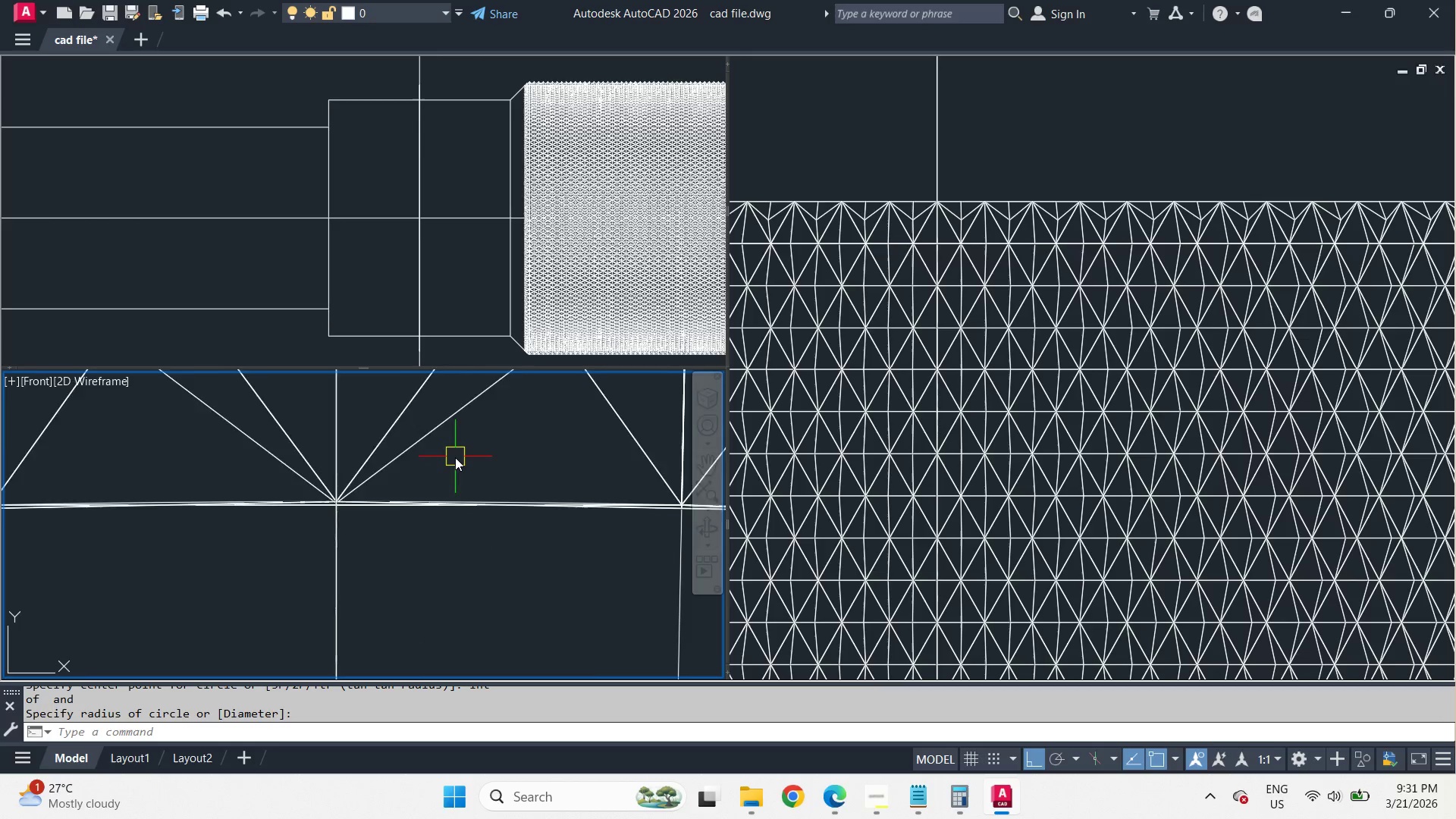 
scroll: coordinate [455, 457], scroll_direction: down, amount: 2.0
 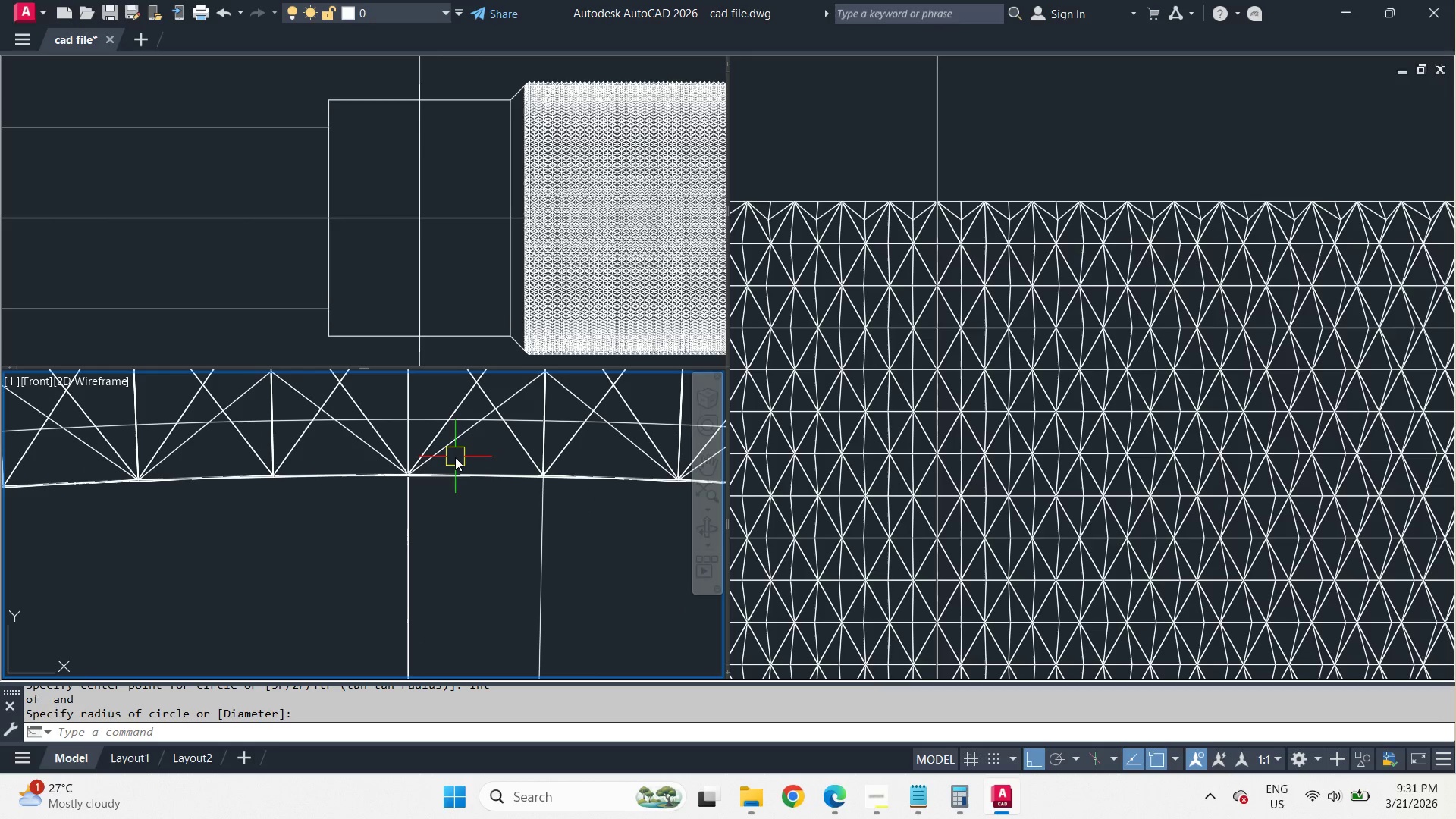 
type(l wb)
key(Backspace)
key(Backspace)
key(Backspace)
type(end )
 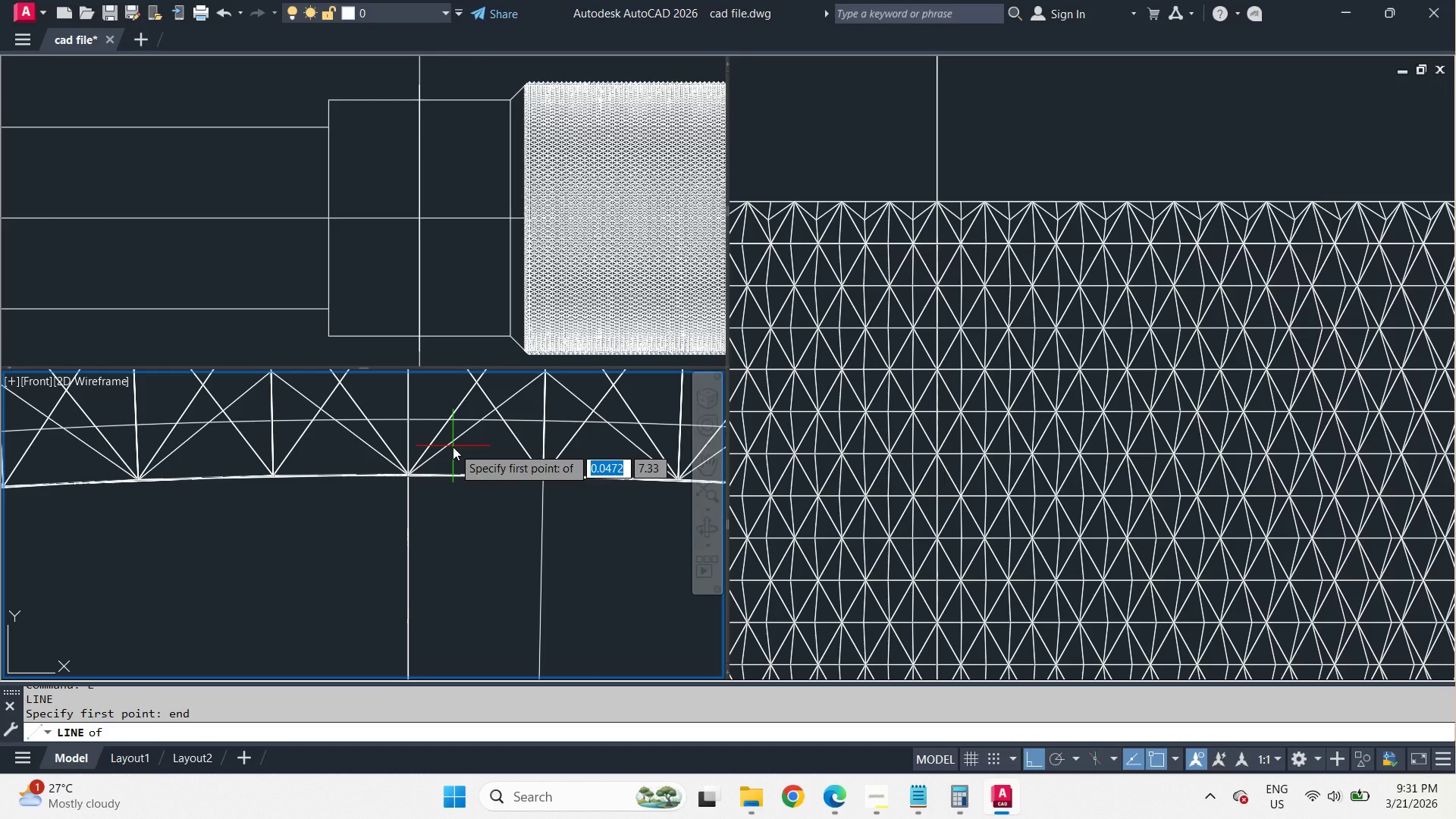 
scroll: coordinate [441, 456], scroll_direction: up, amount: 2.0
 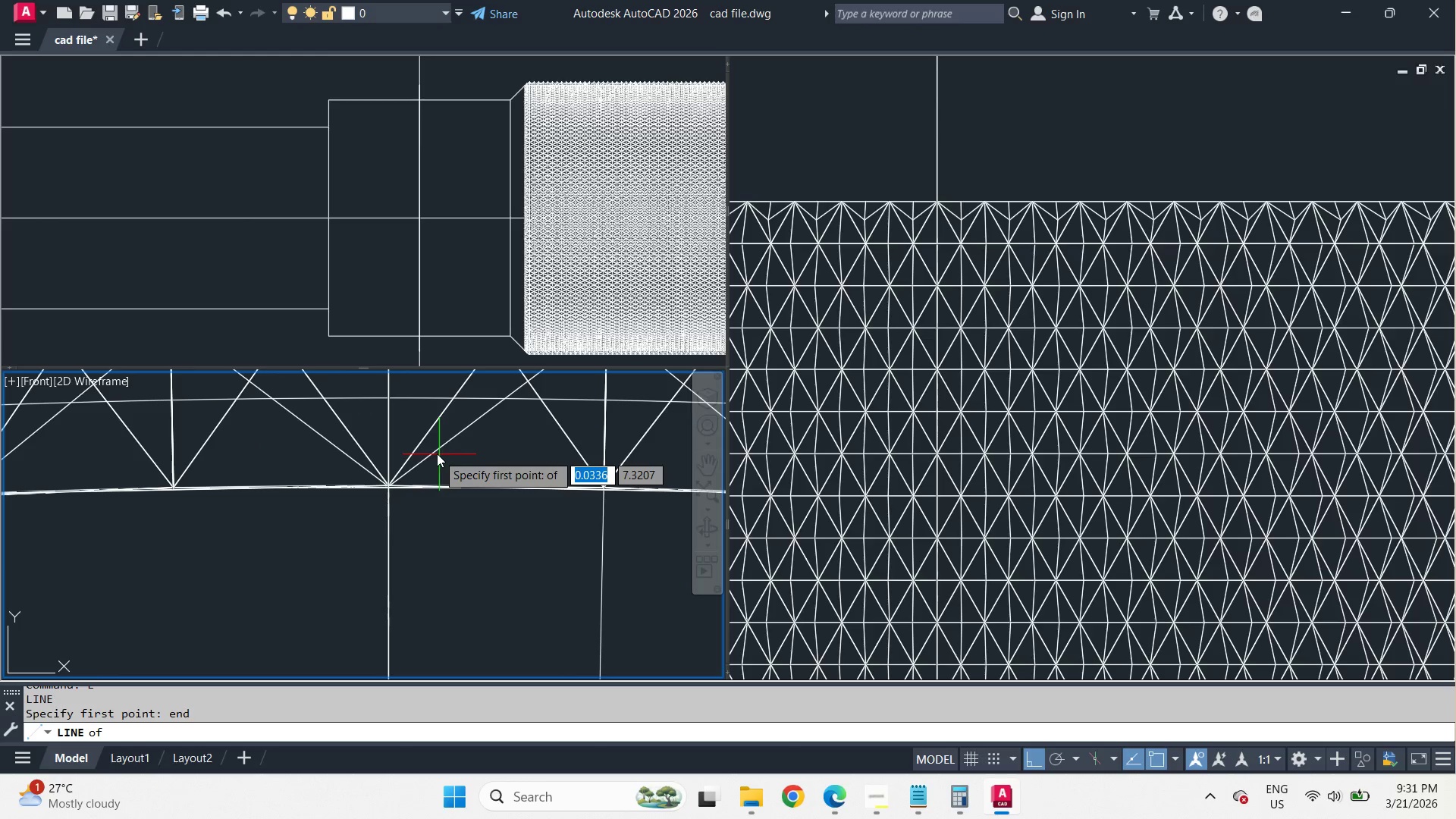 
left_click([437, 453])
 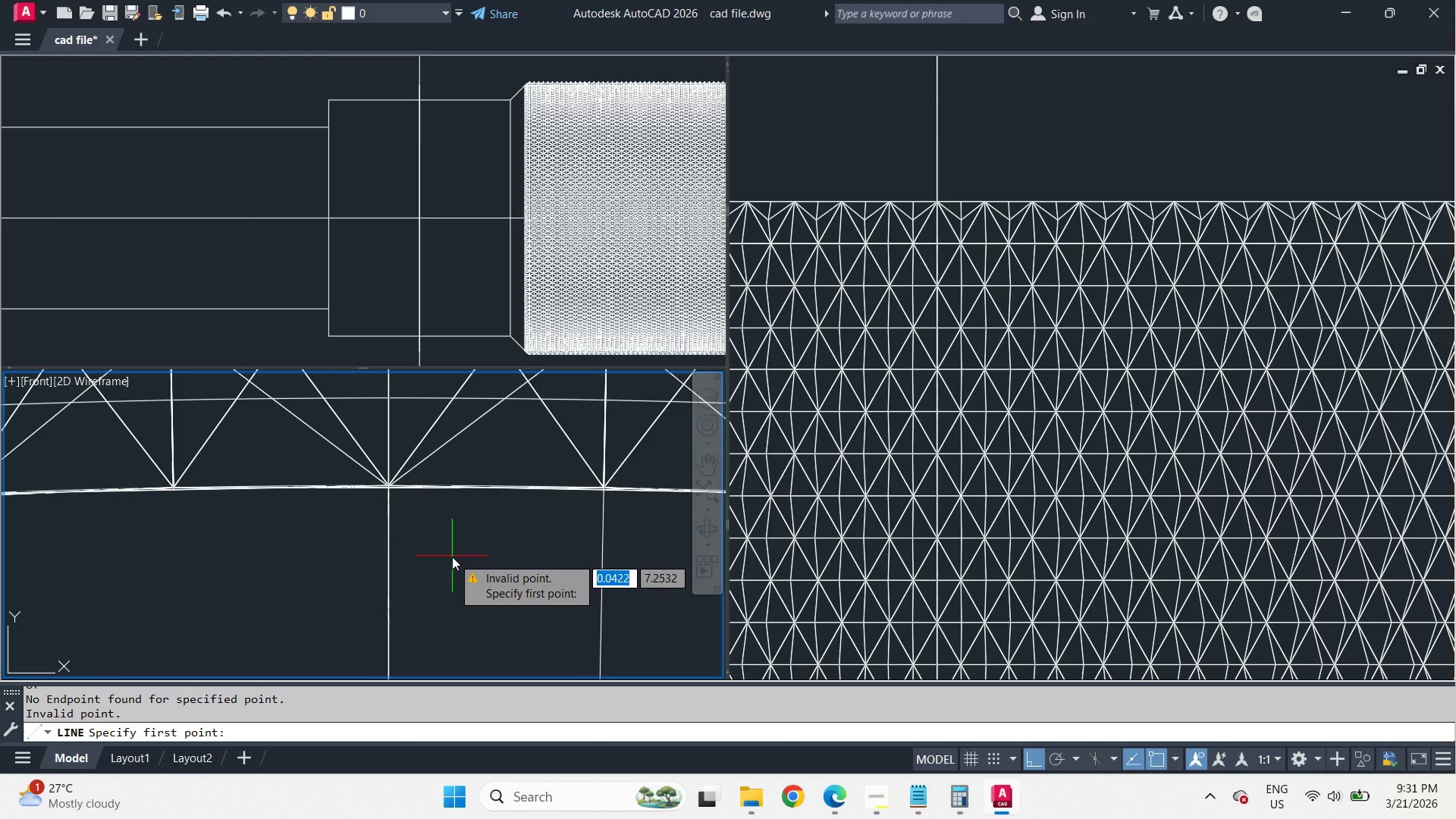 
key(Escape)
 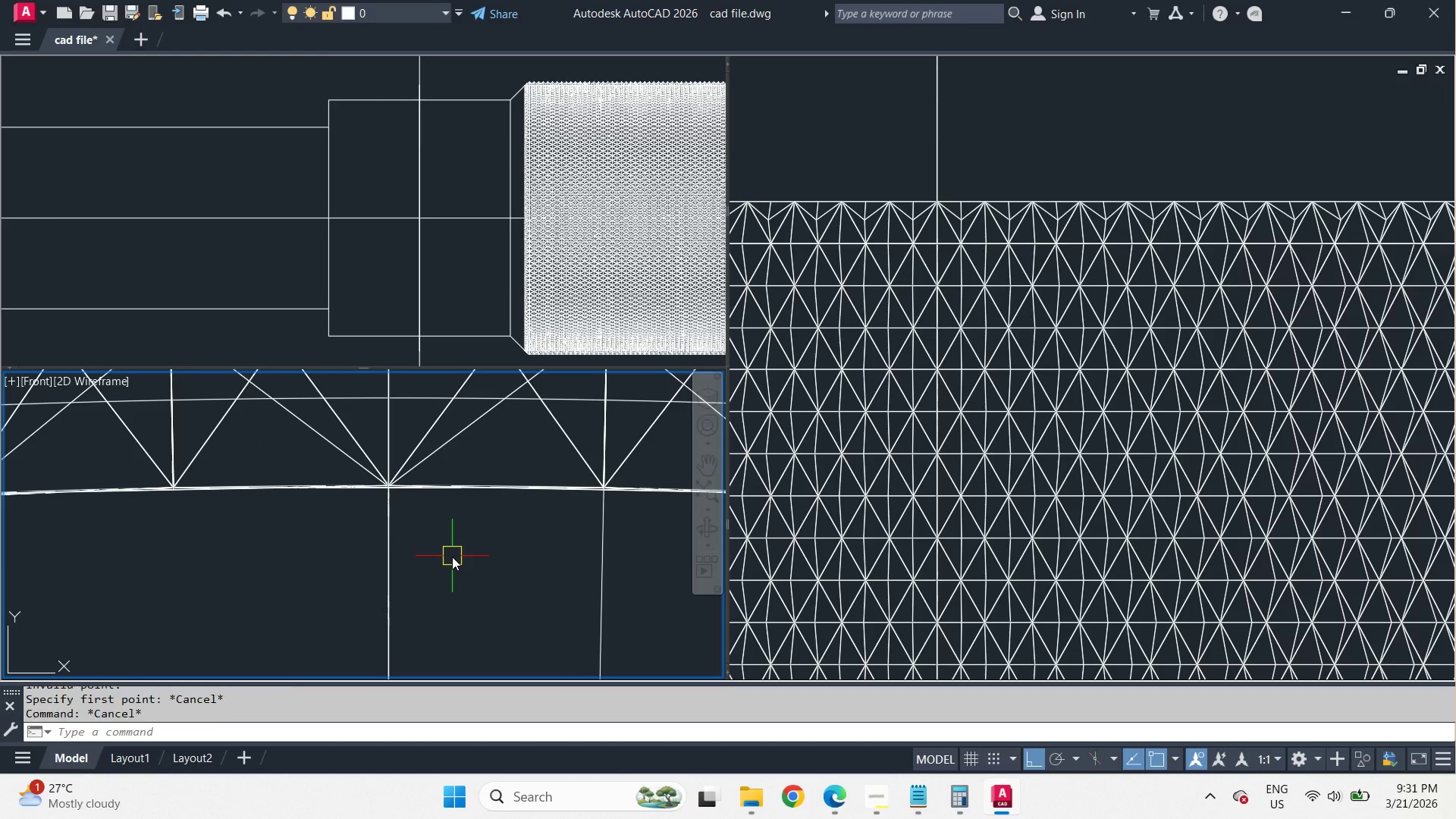 
key(Escape)
 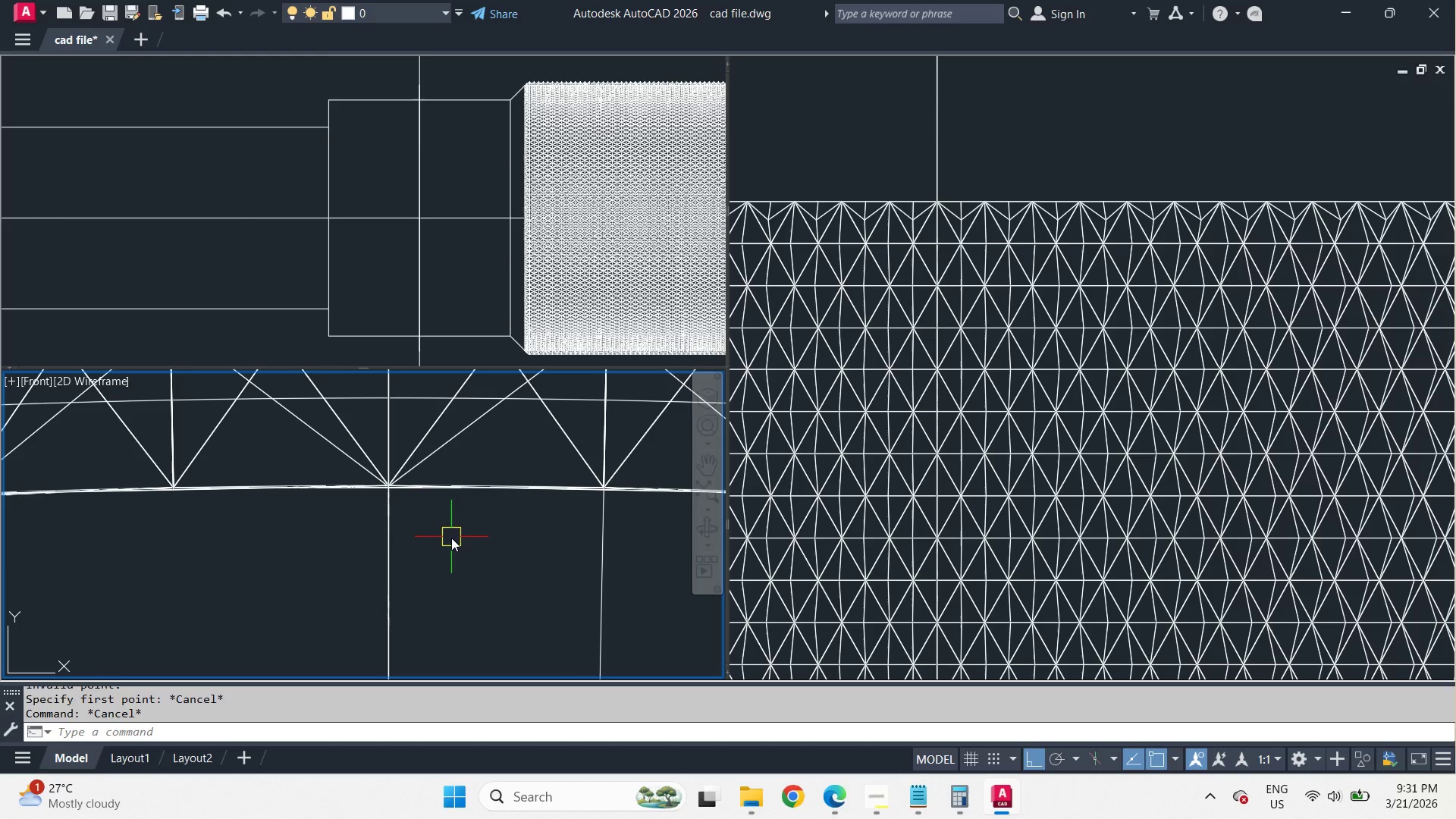 
key(Escape)
 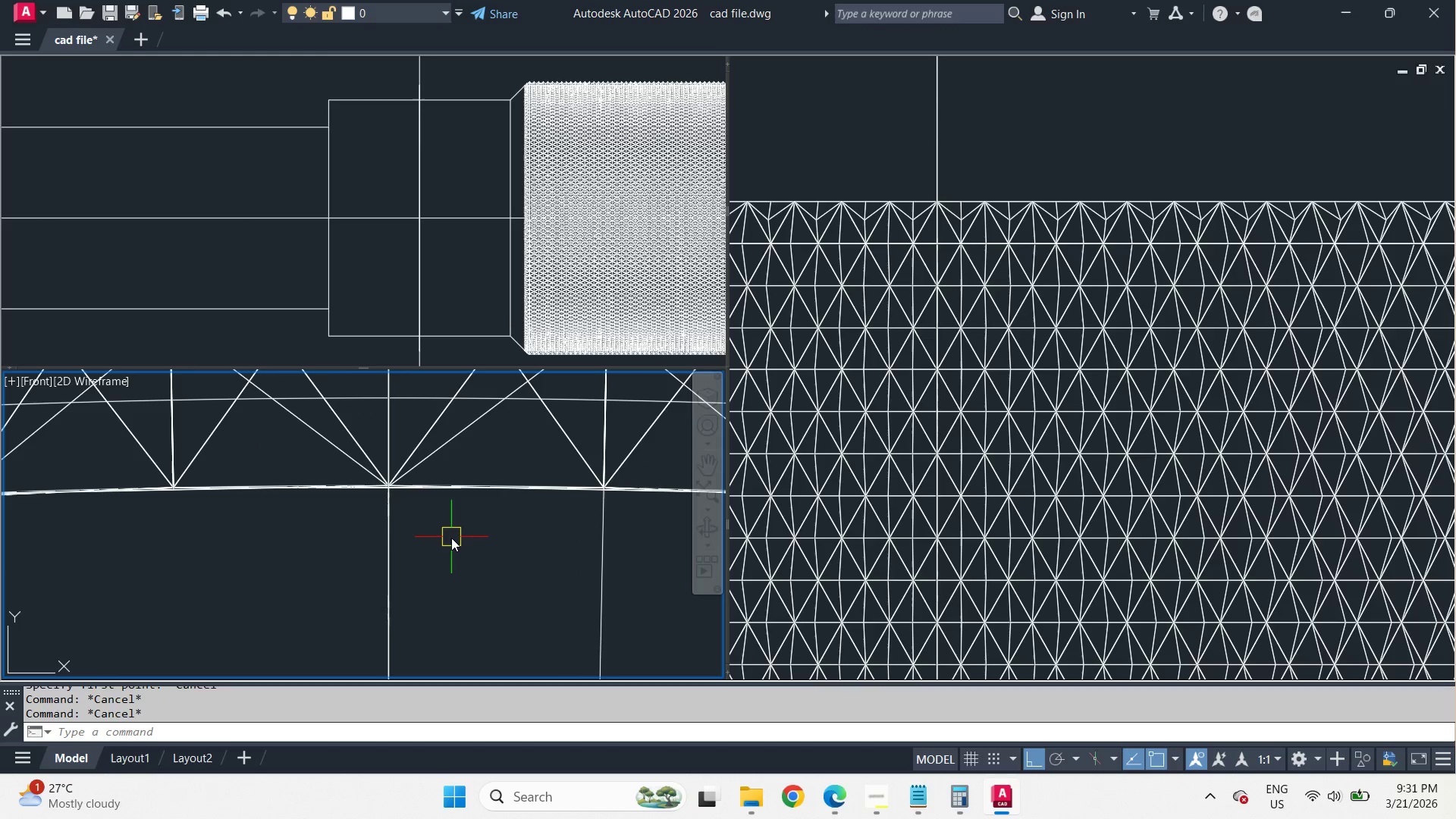 
key(Escape)
 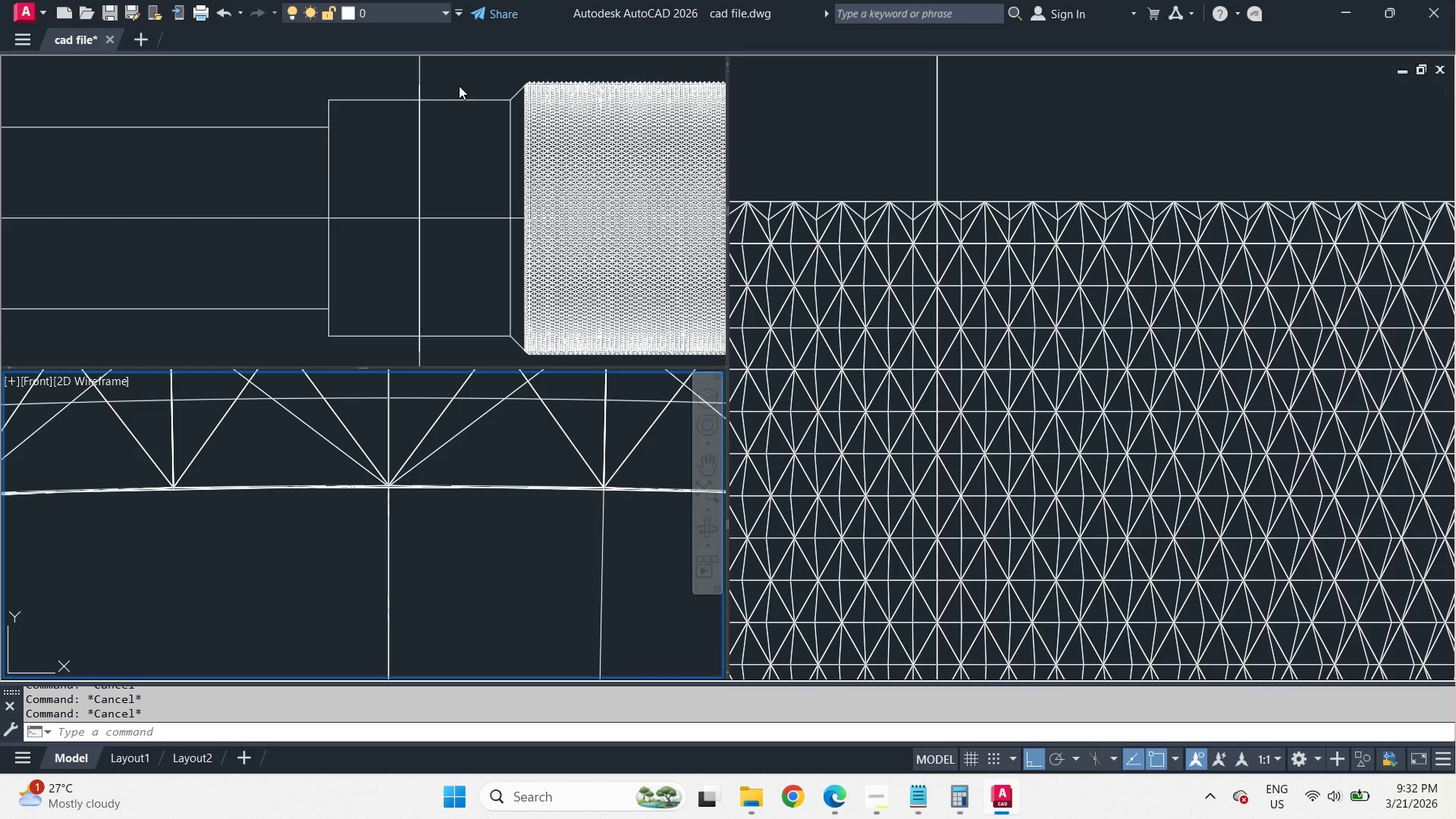 
wait(6.52)
 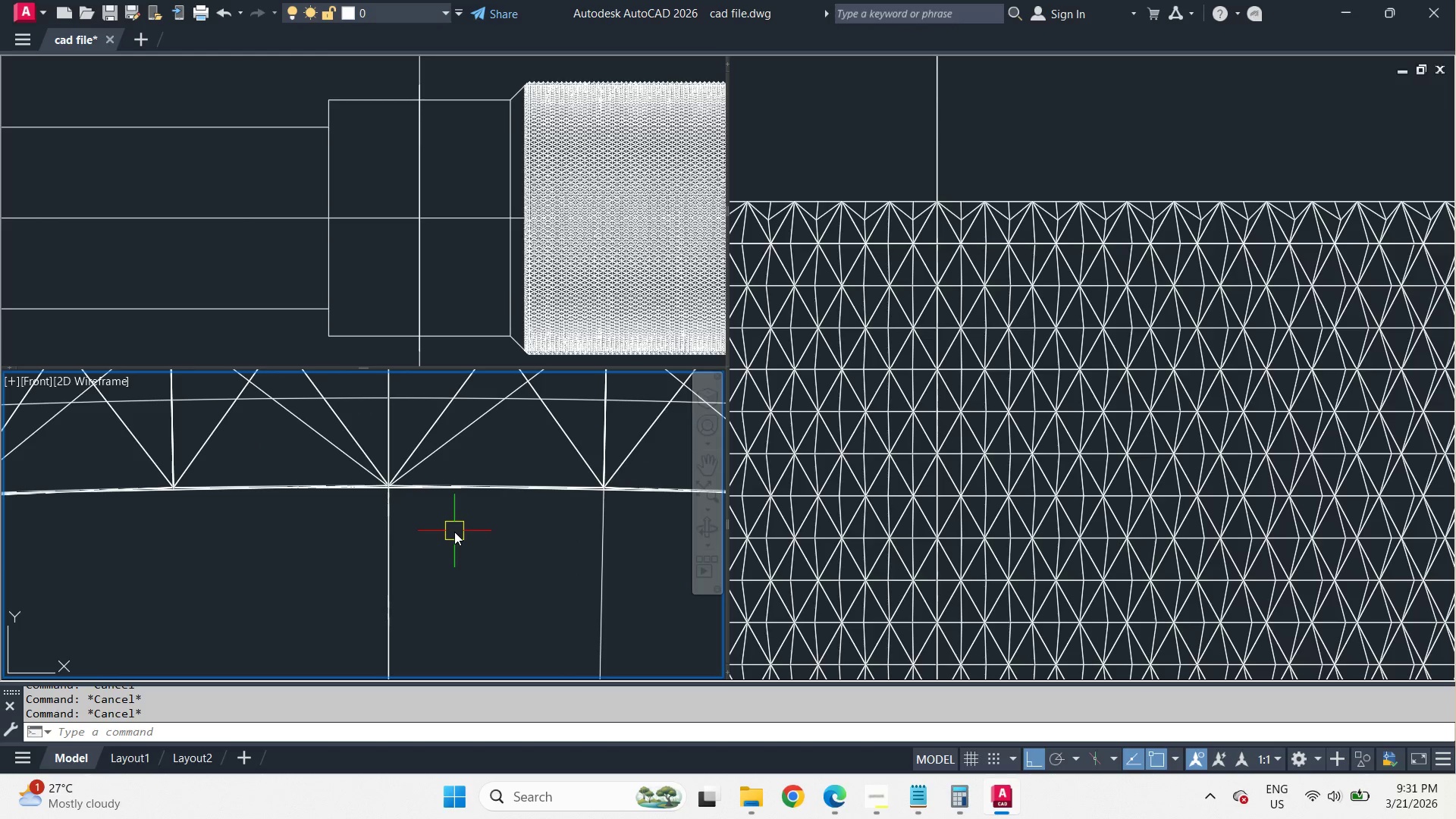 
left_click([459, 86])
 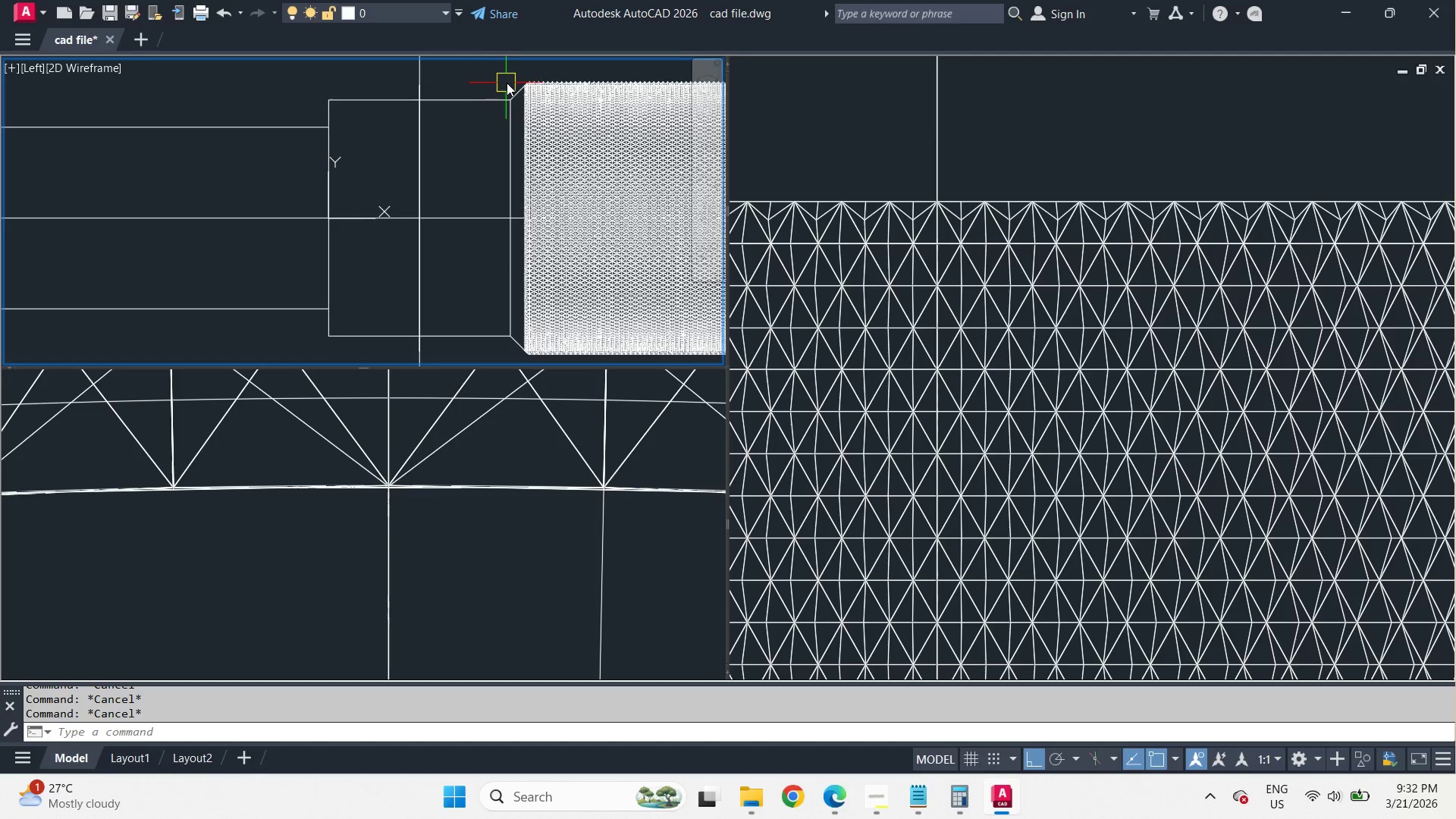 
scroll: coordinate [527, 248], scroll_direction: up, amount: 12.0
 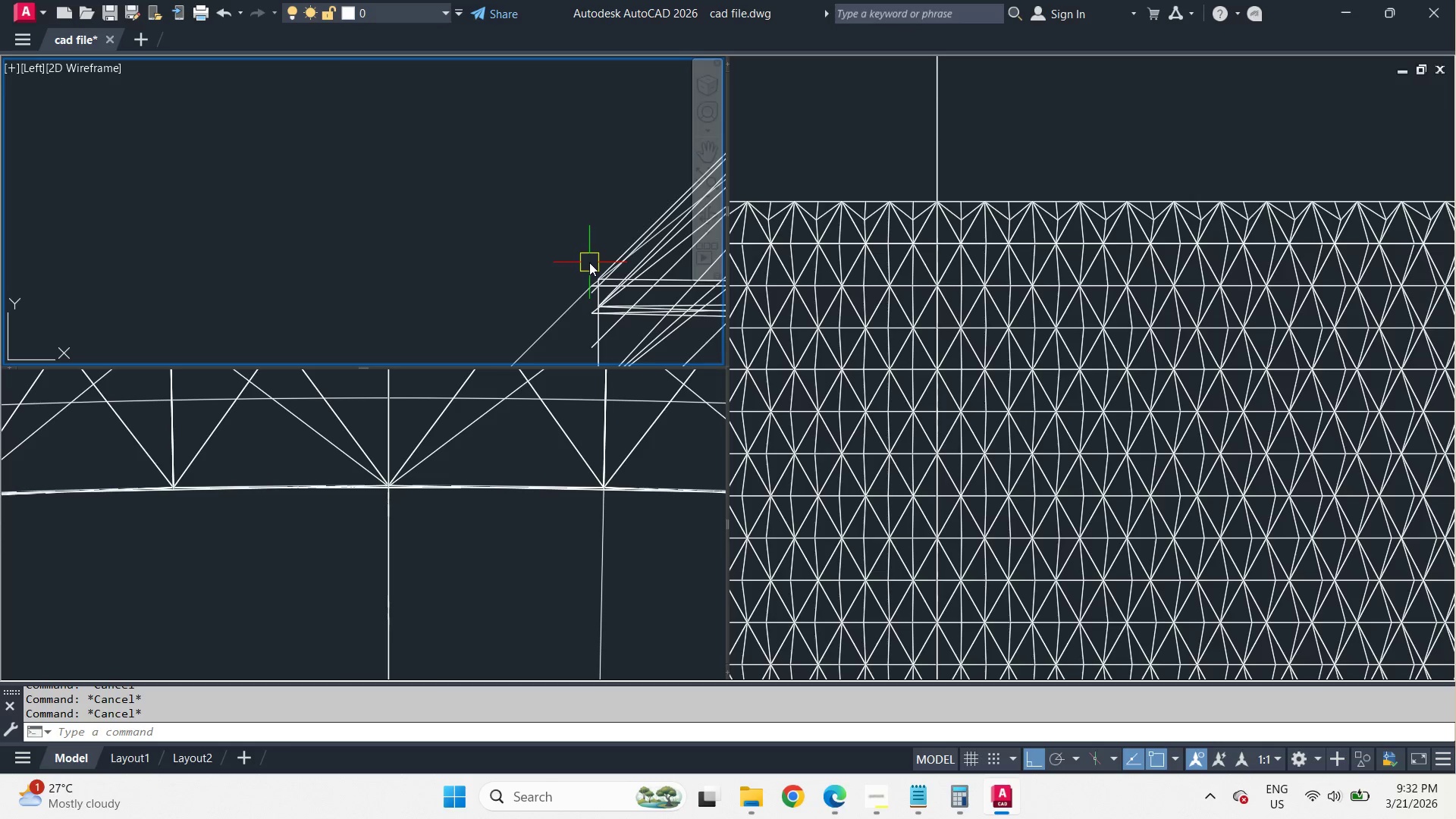 
type(l end )
 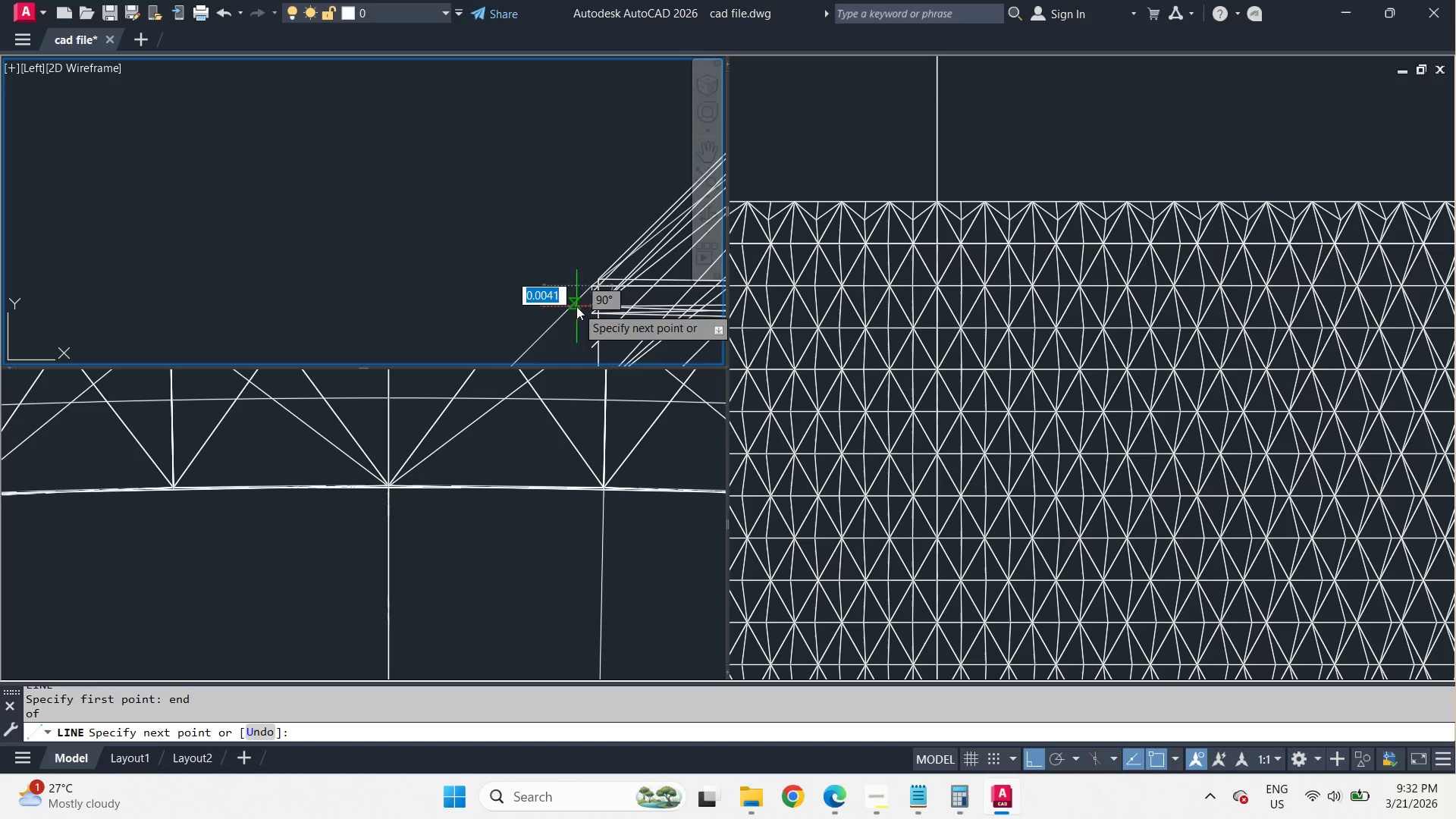 
left_click_drag(start_coordinate=[576, 306], to_coordinate=[565, 301])
 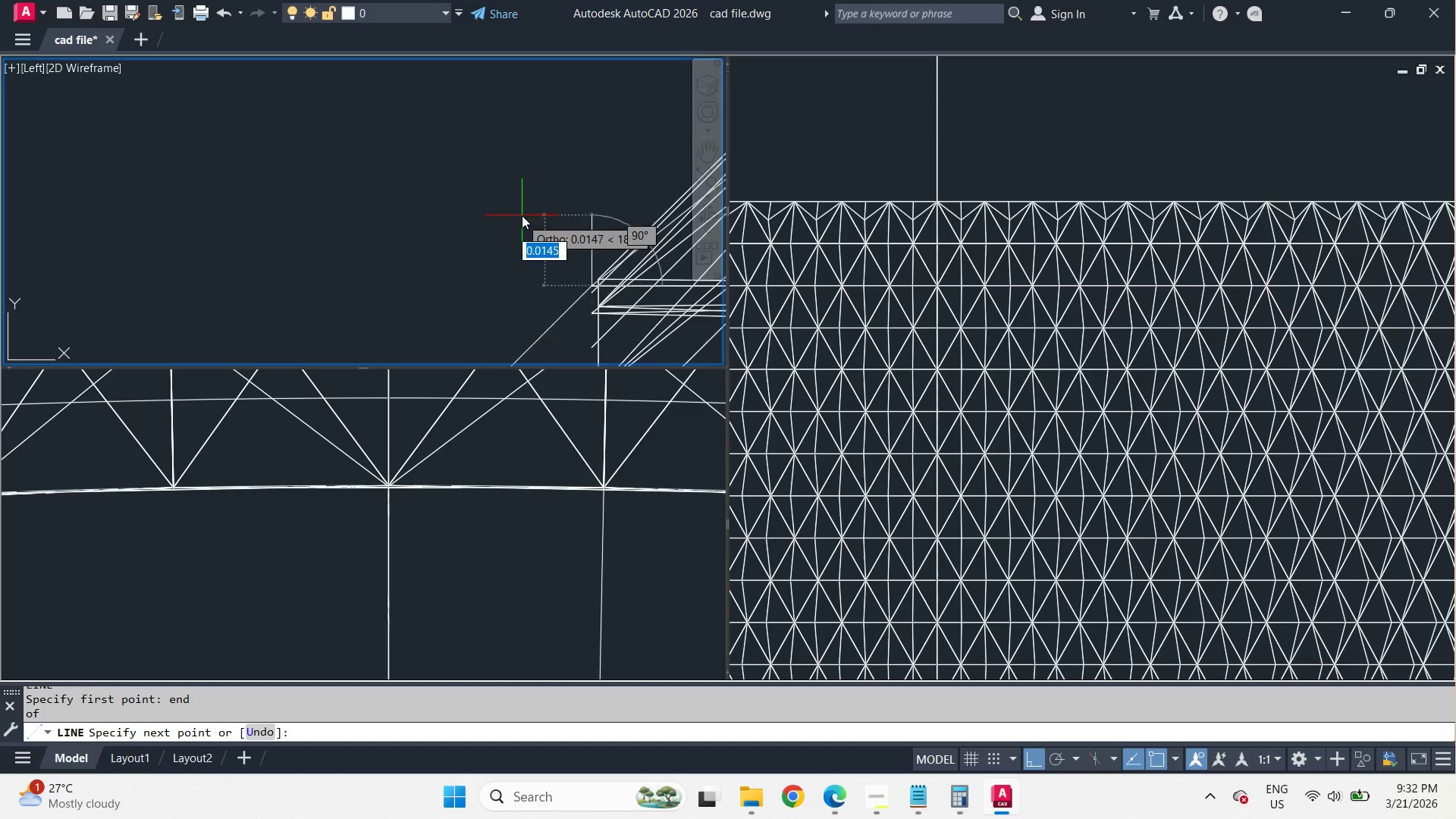 
scroll: coordinate [425, 238], scroll_direction: down, amount: 11.0
 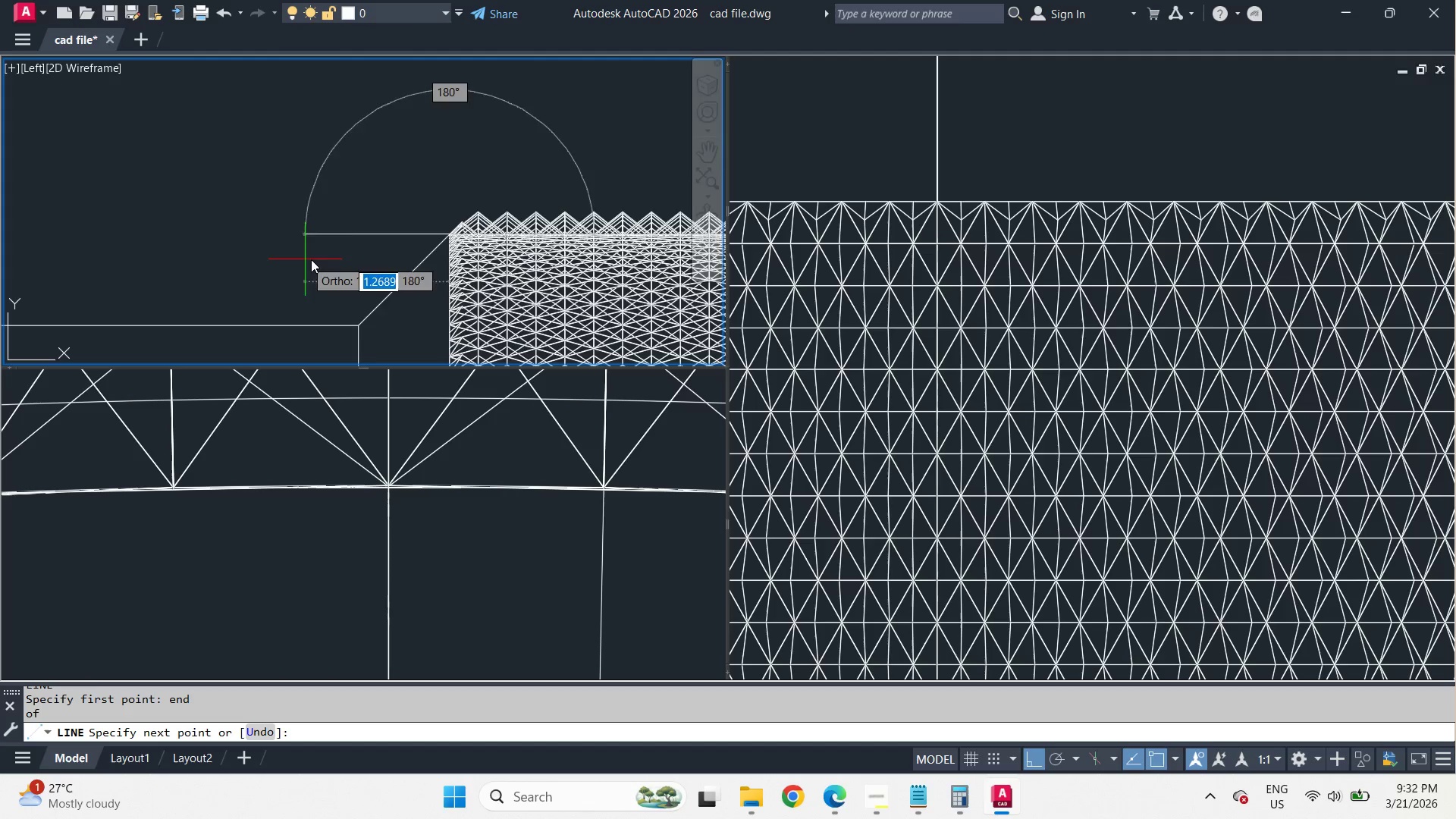 
key(Escape)
 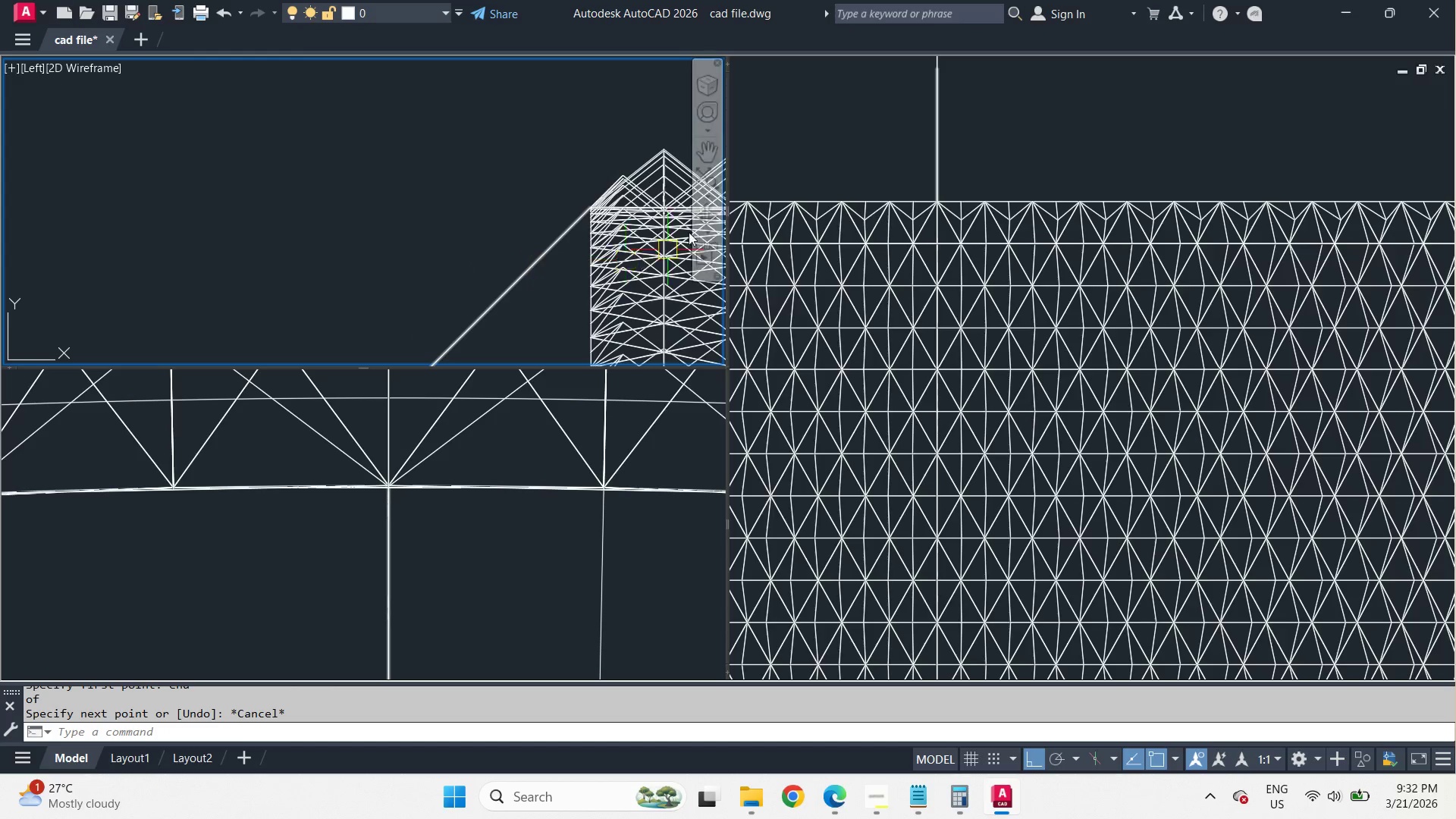 
scroll: coordinate [667, 185], scroll_direction: up, amount: 5.0
 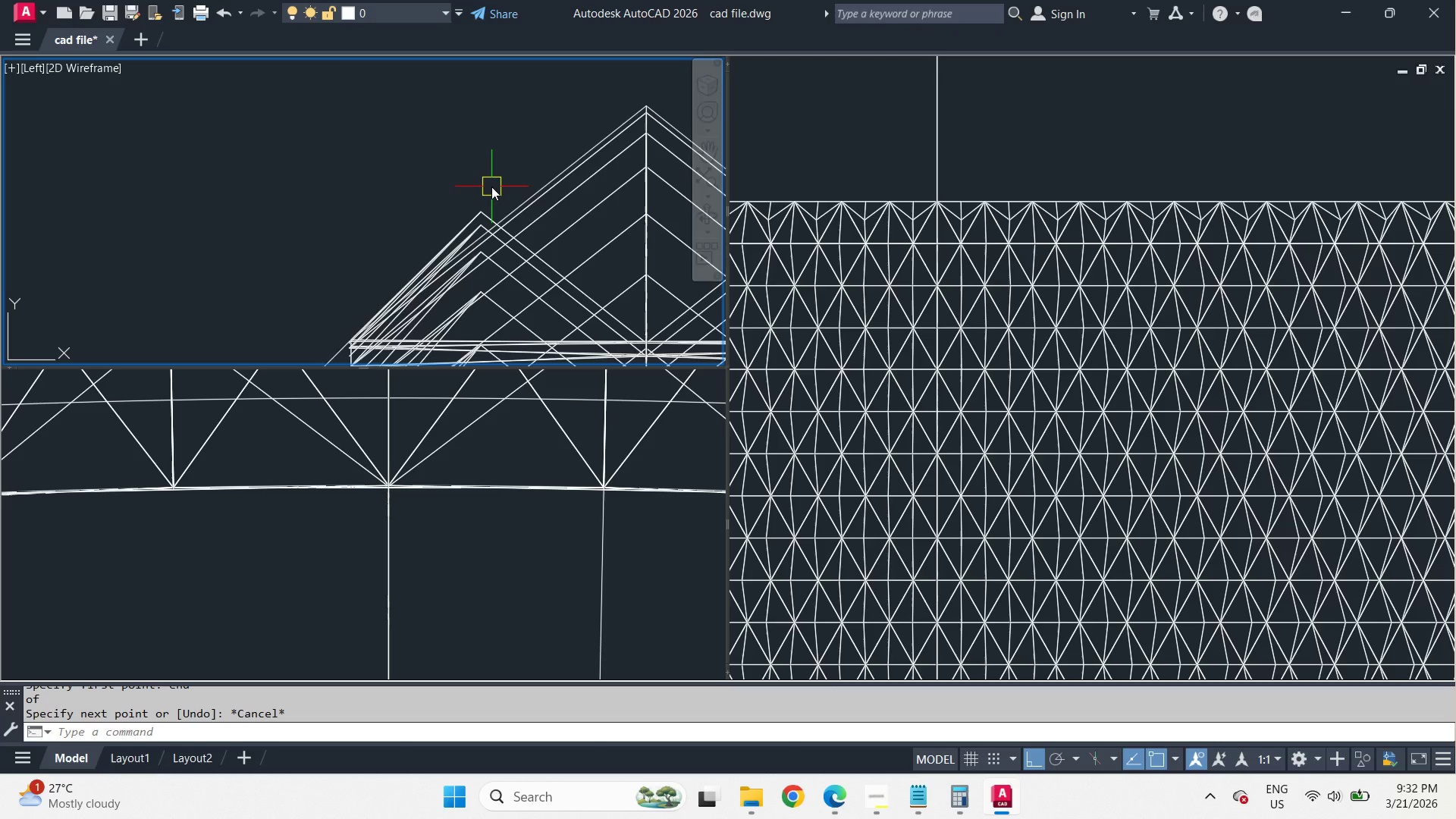 
key(L)
 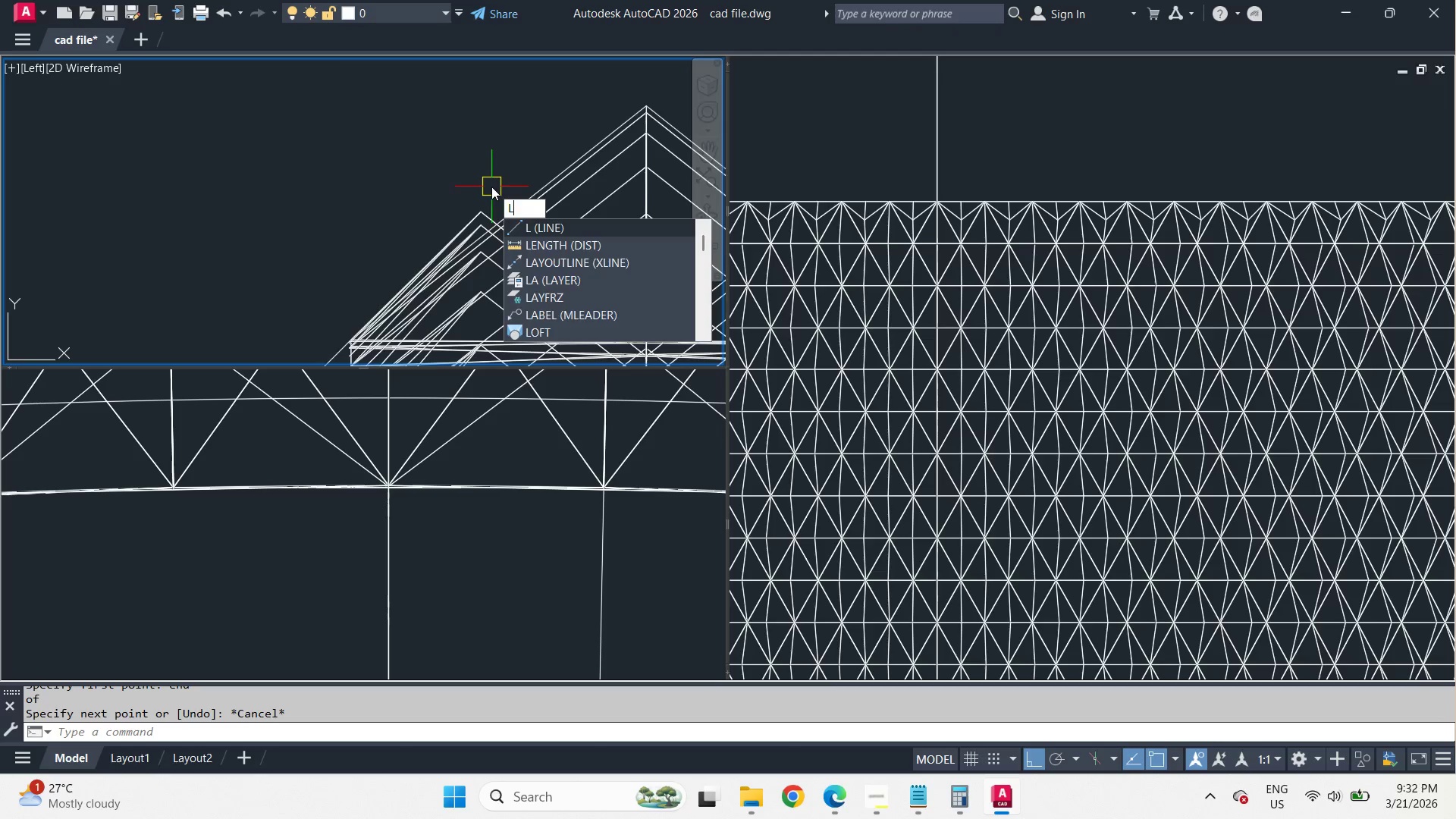 
key(Space)
 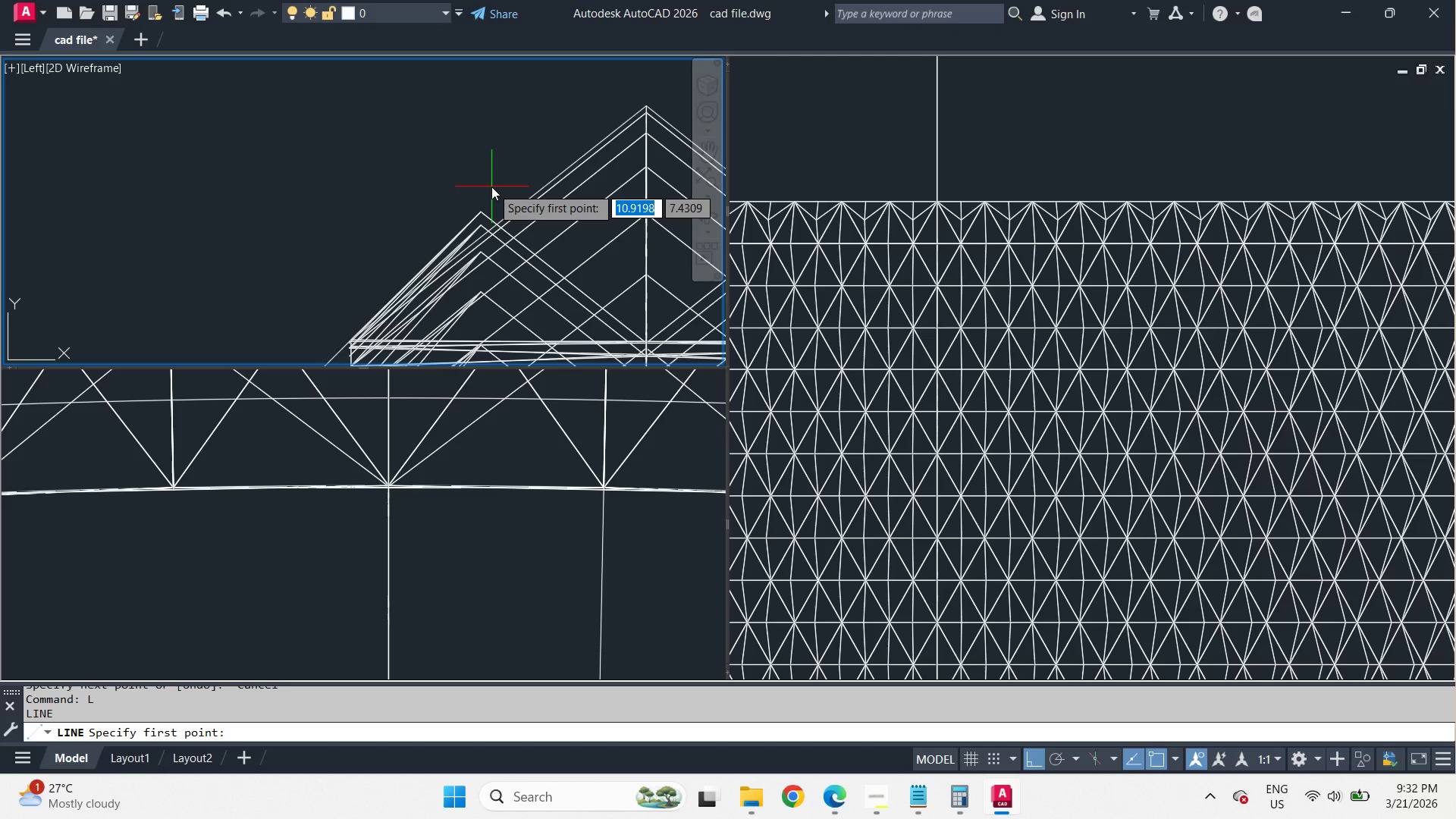 
wait(7.76)
 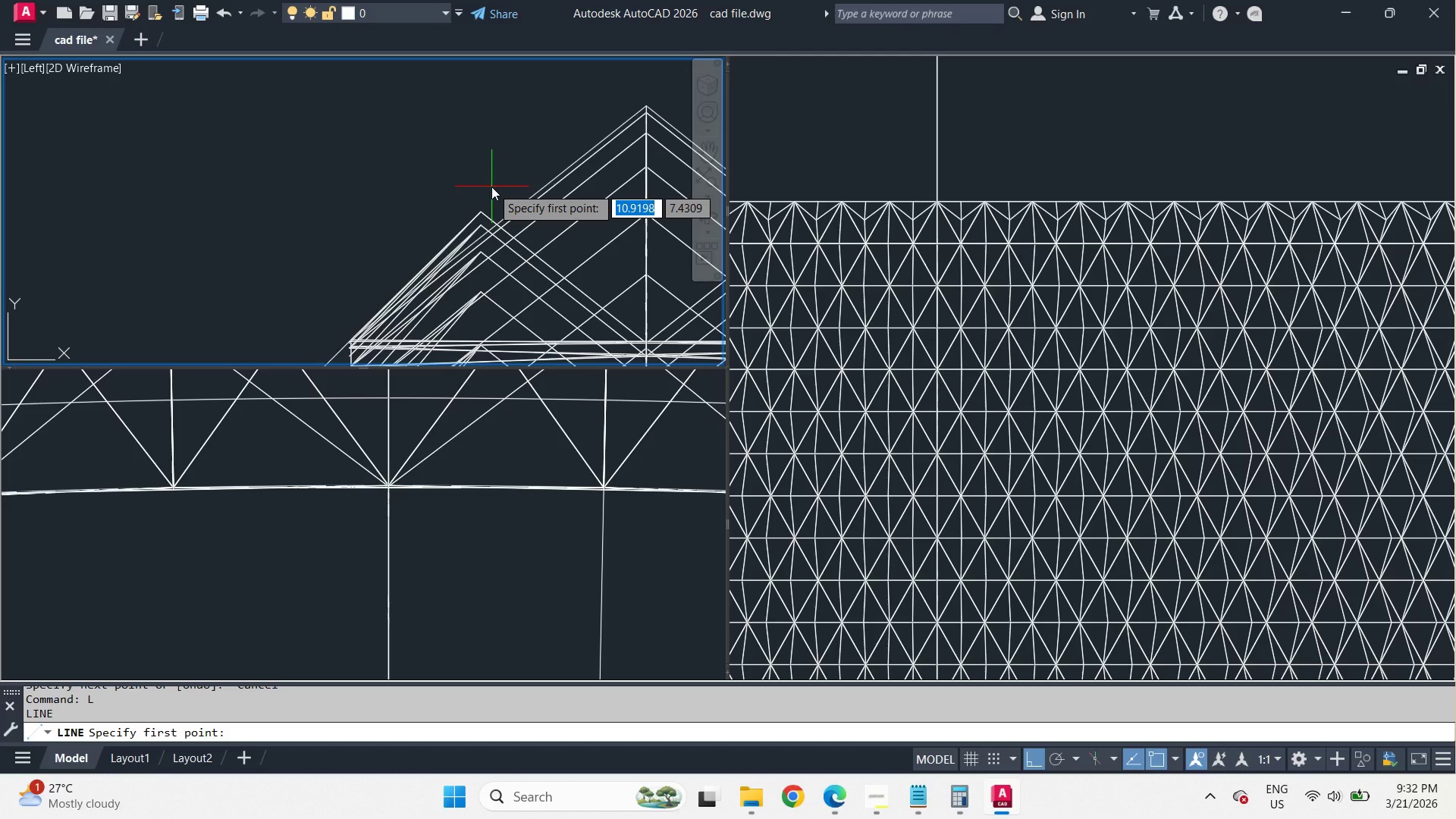 
scroll: coordinate [524, 139], scroll_direction: down, amount: 10.0
 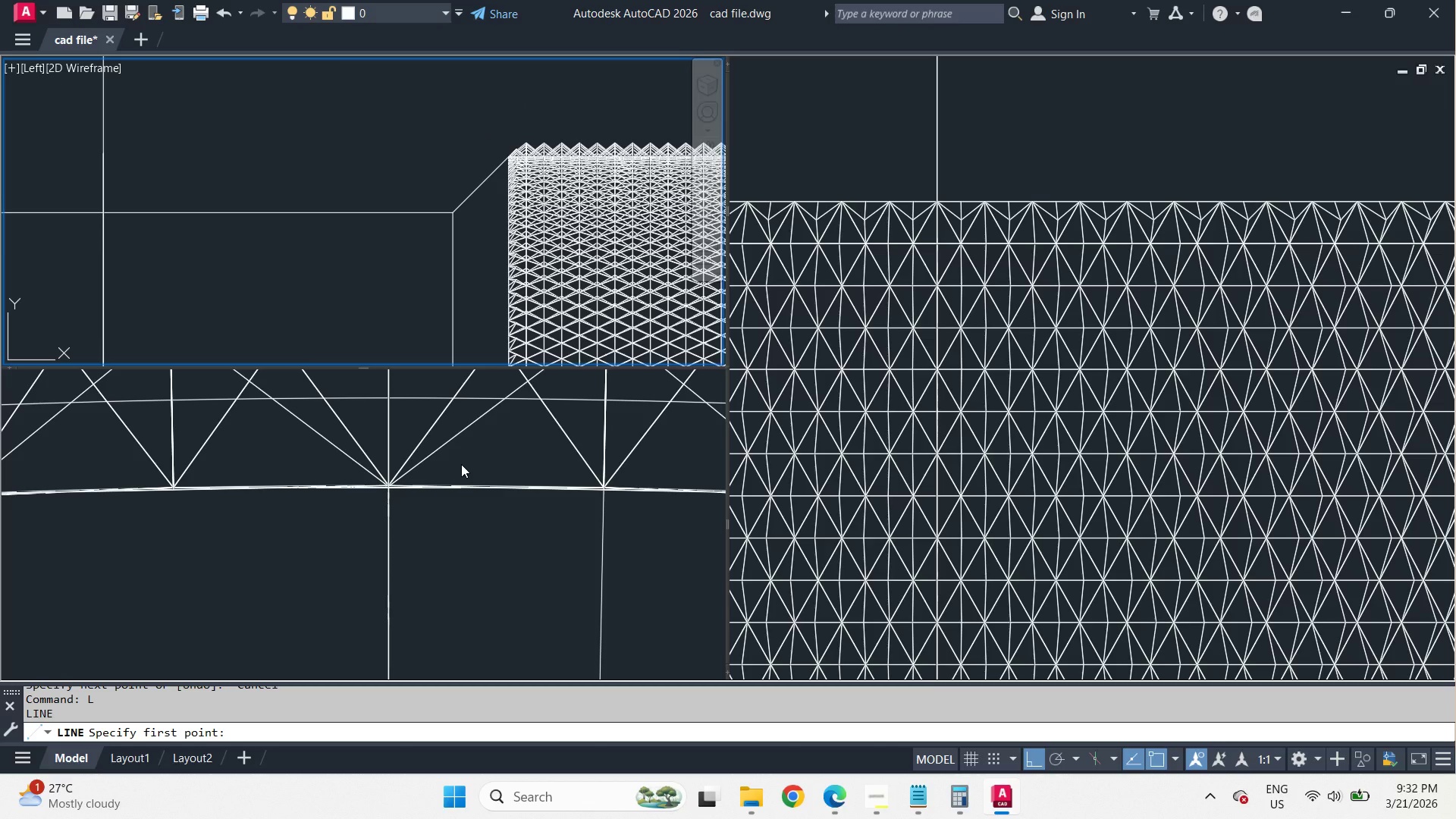 
left_click([461, 464])
 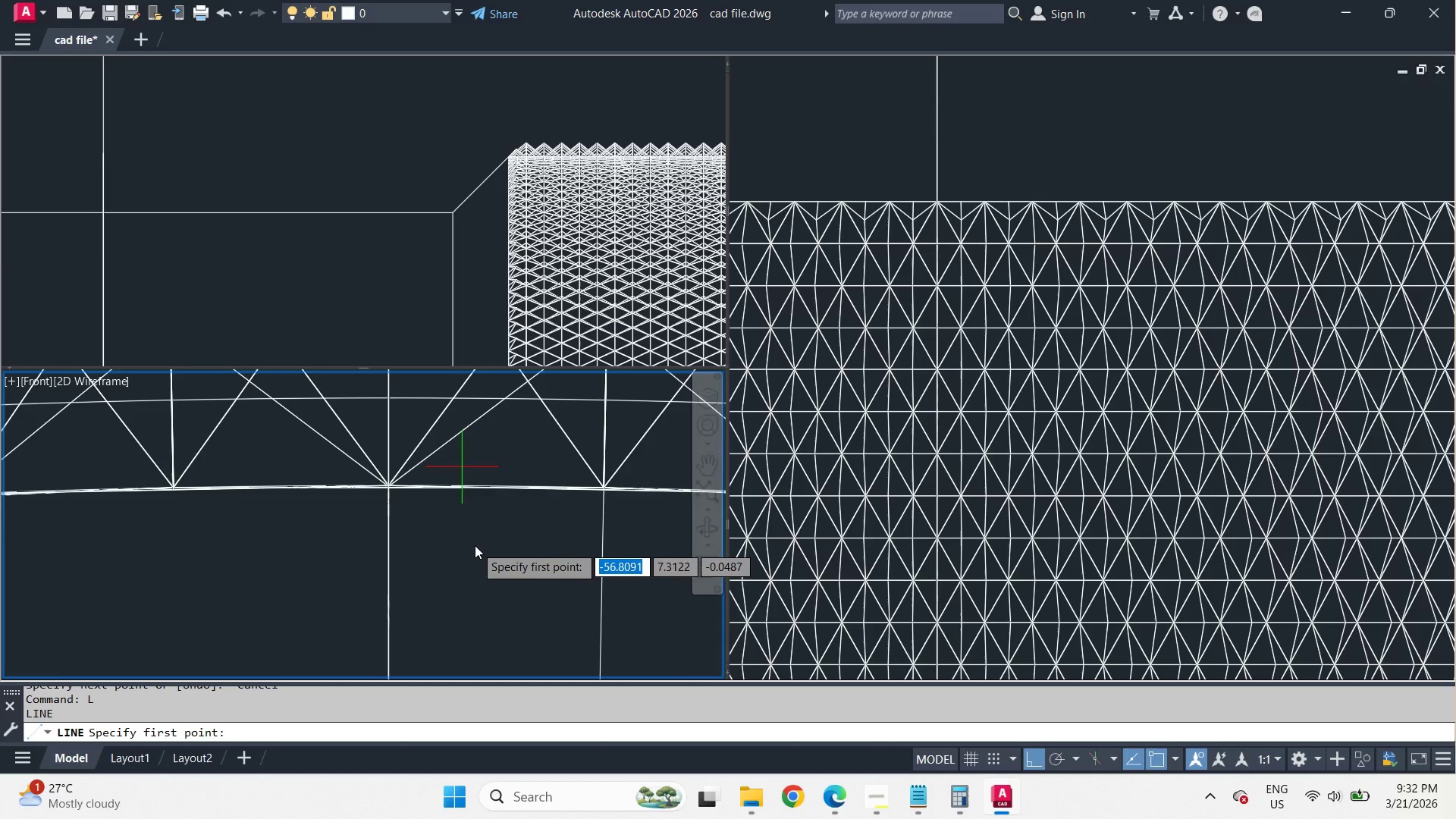 
scroll: coordinate [475, 552], scroll_direction: down, amount: 3.0
 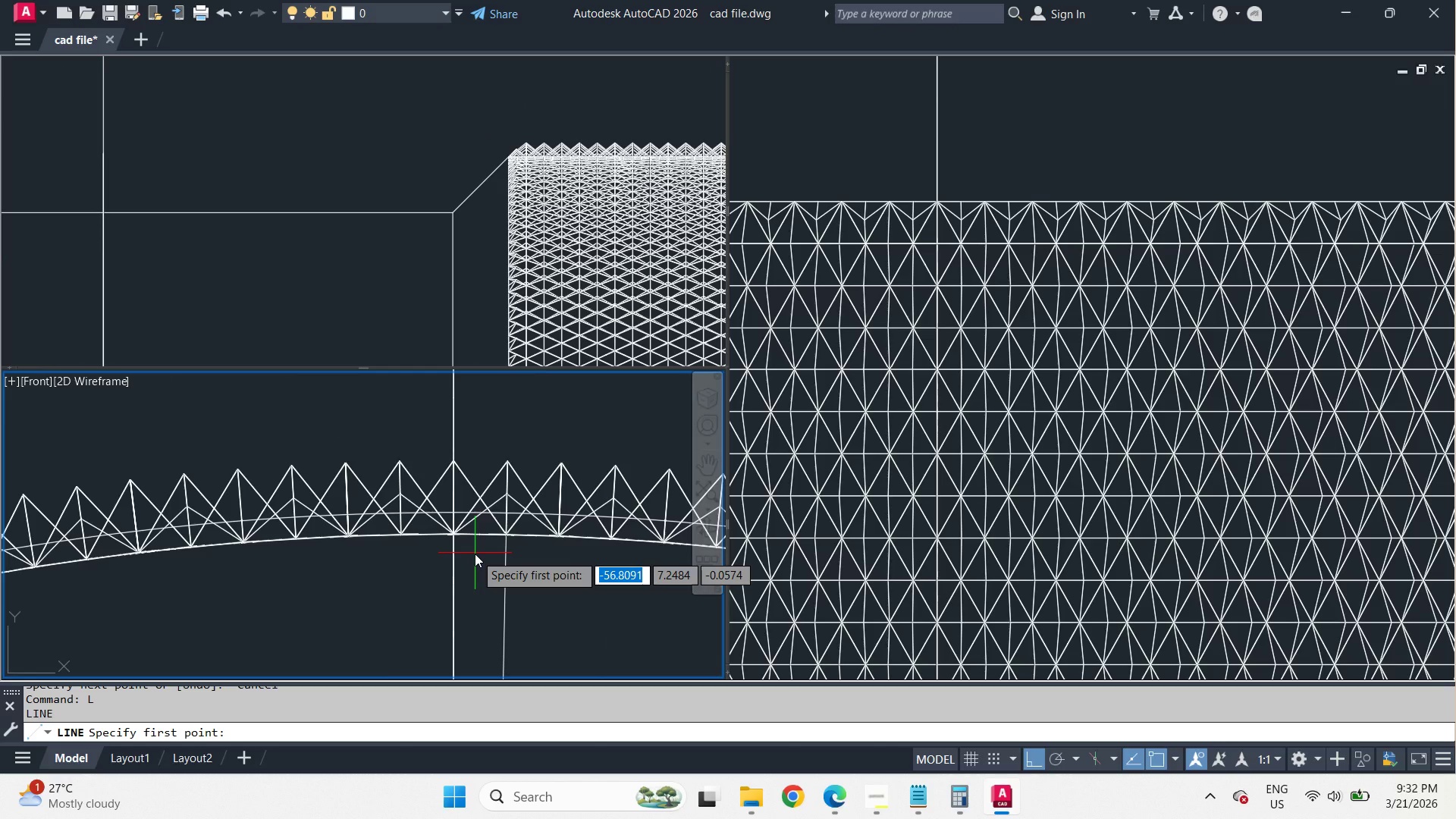 
key(Escape)
 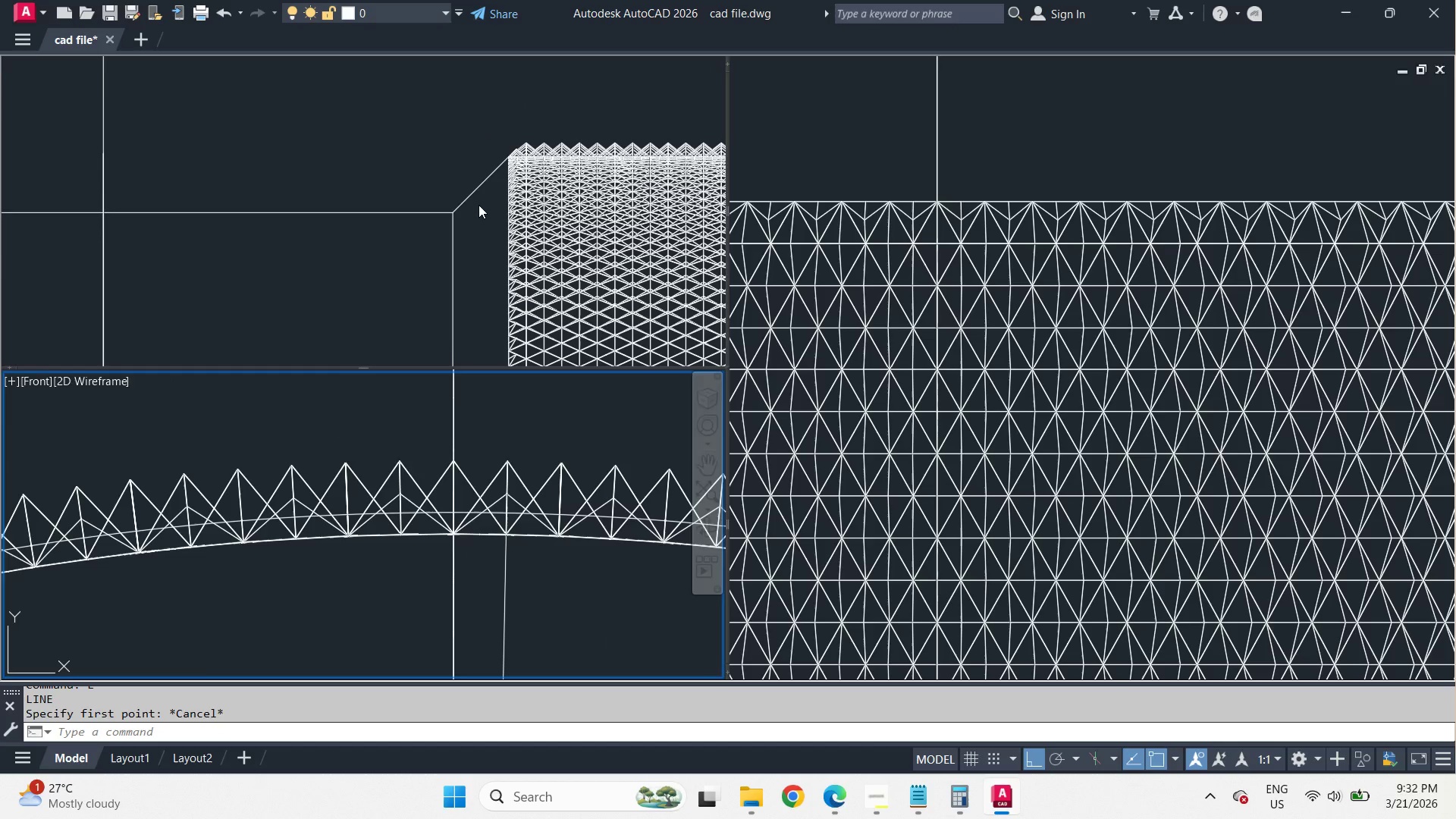 
left_click([479, 205])
 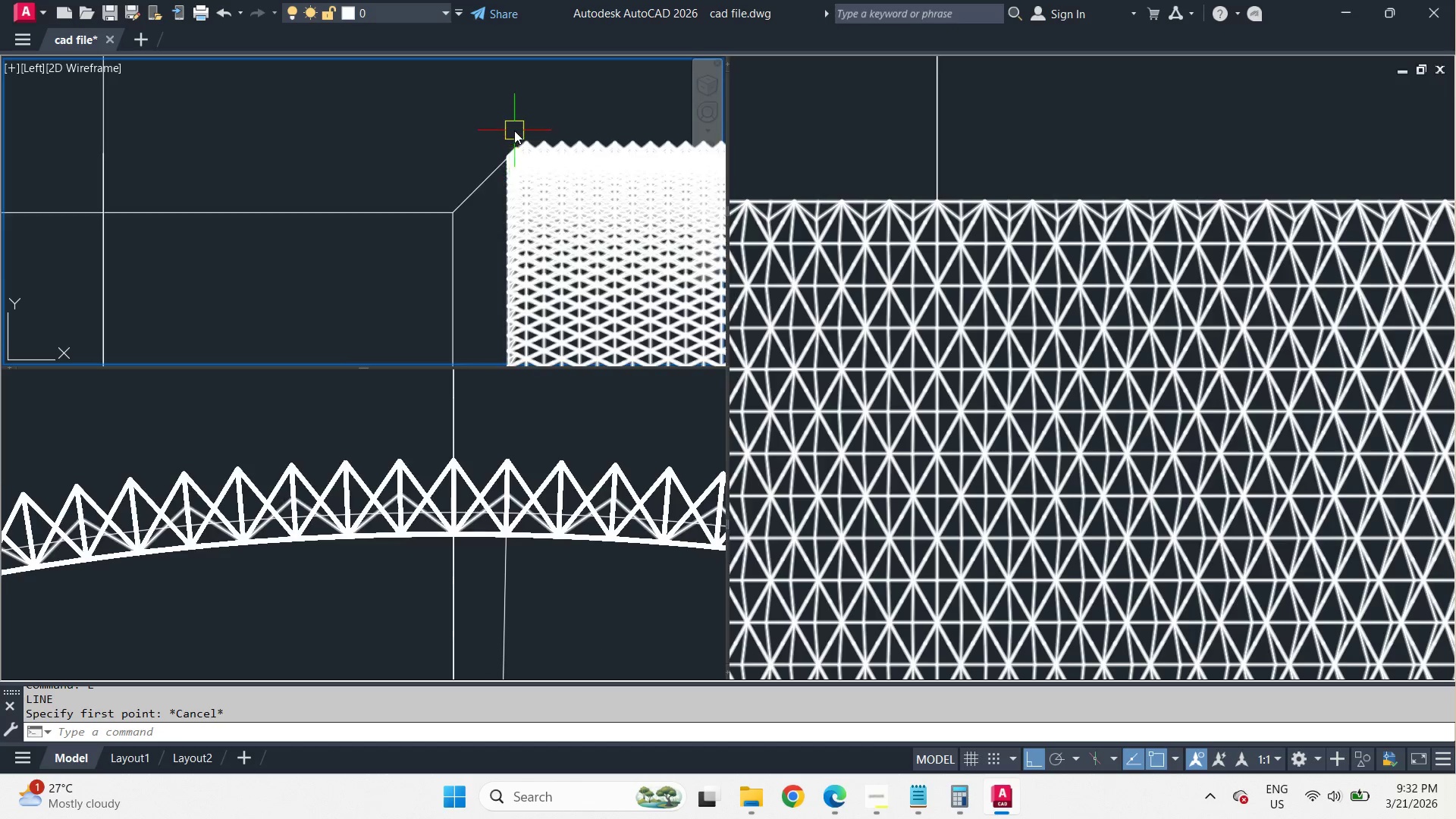 
scroll: coordinate [504, 205], scroll_direction: up, amount: 6.0
 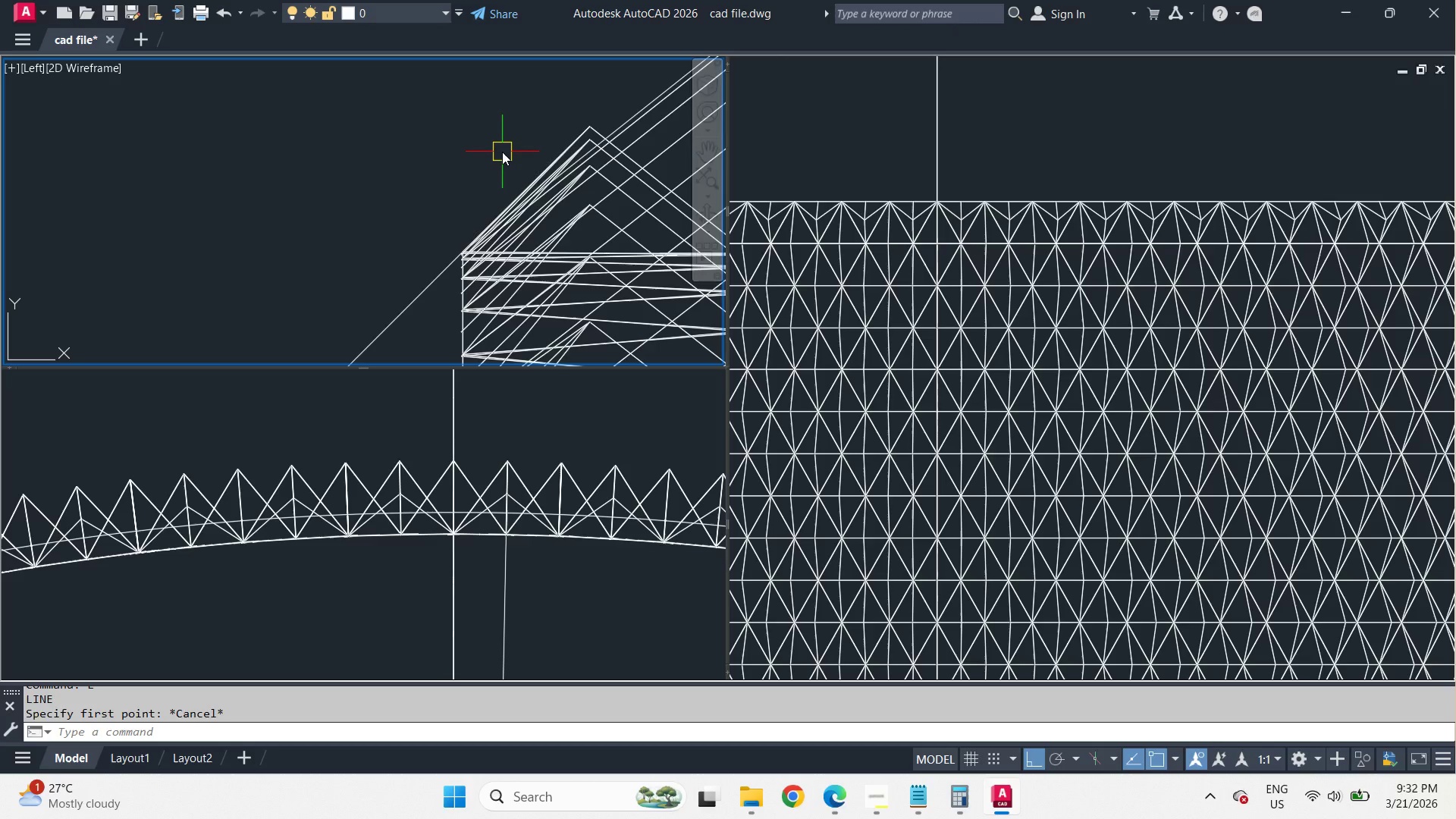 
type(l end)
 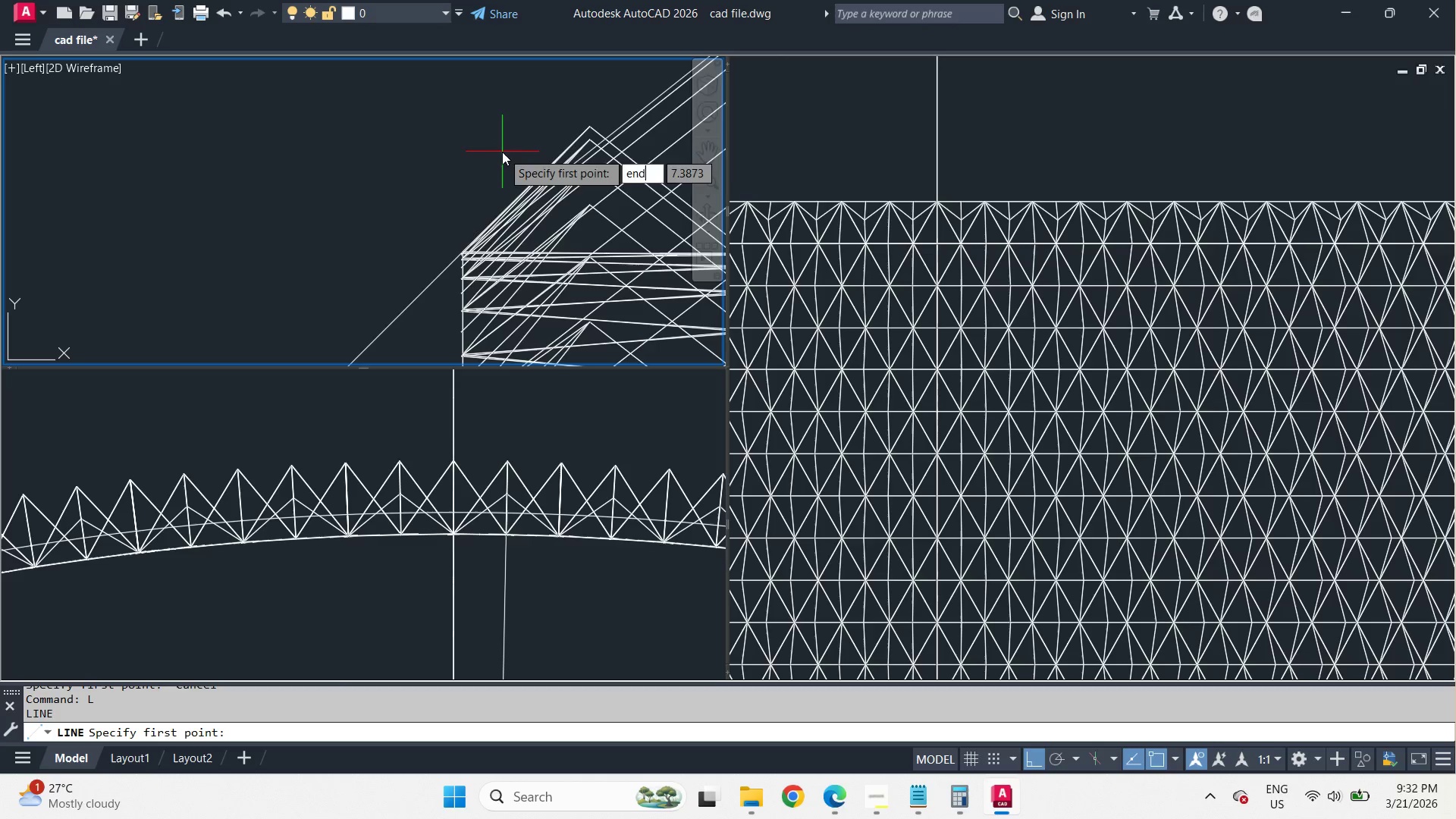 
key(Space)
 